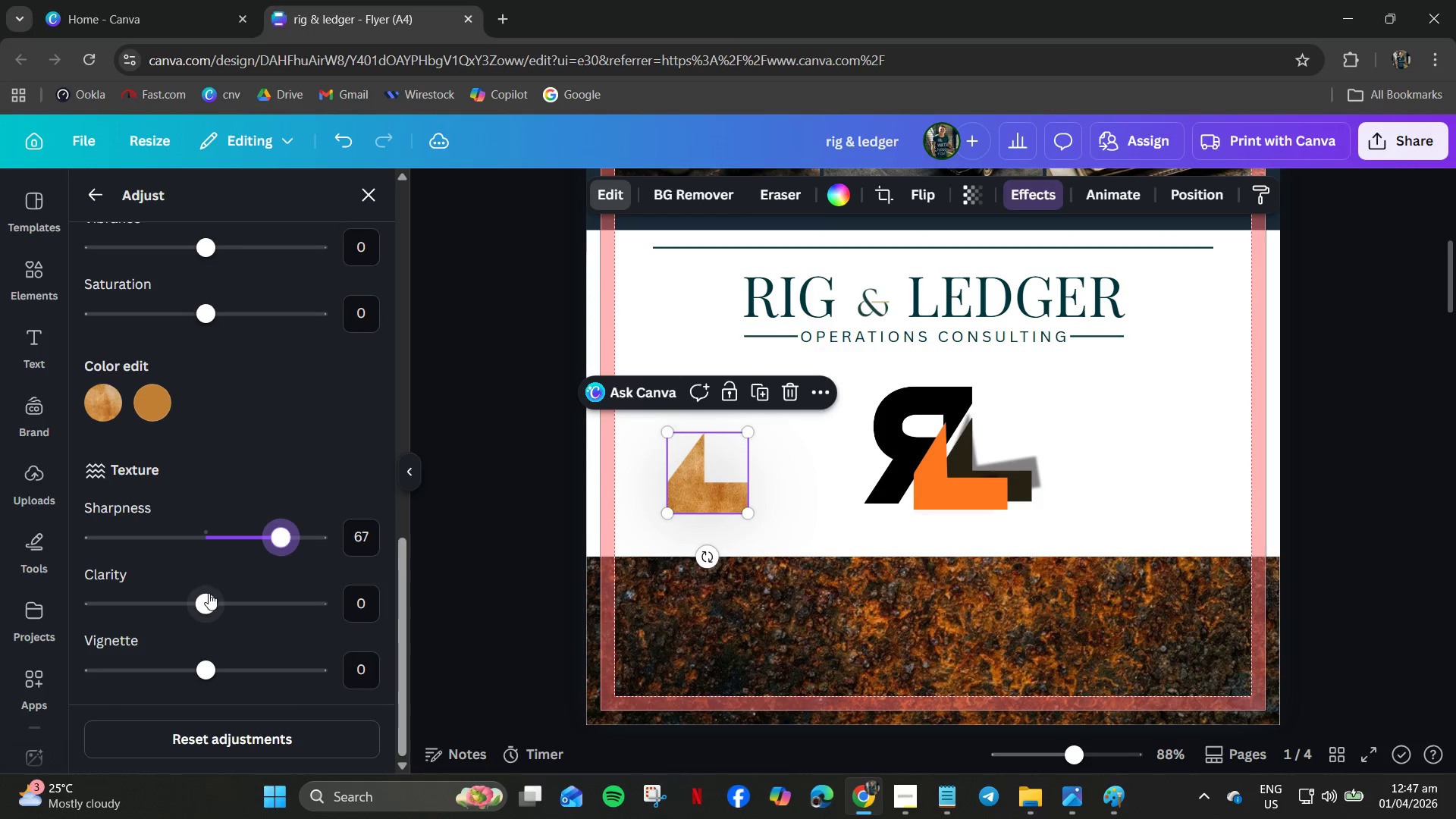 
left_click_drag(start_coordinate=[208, 601], to_coordinate=[293, 617])
 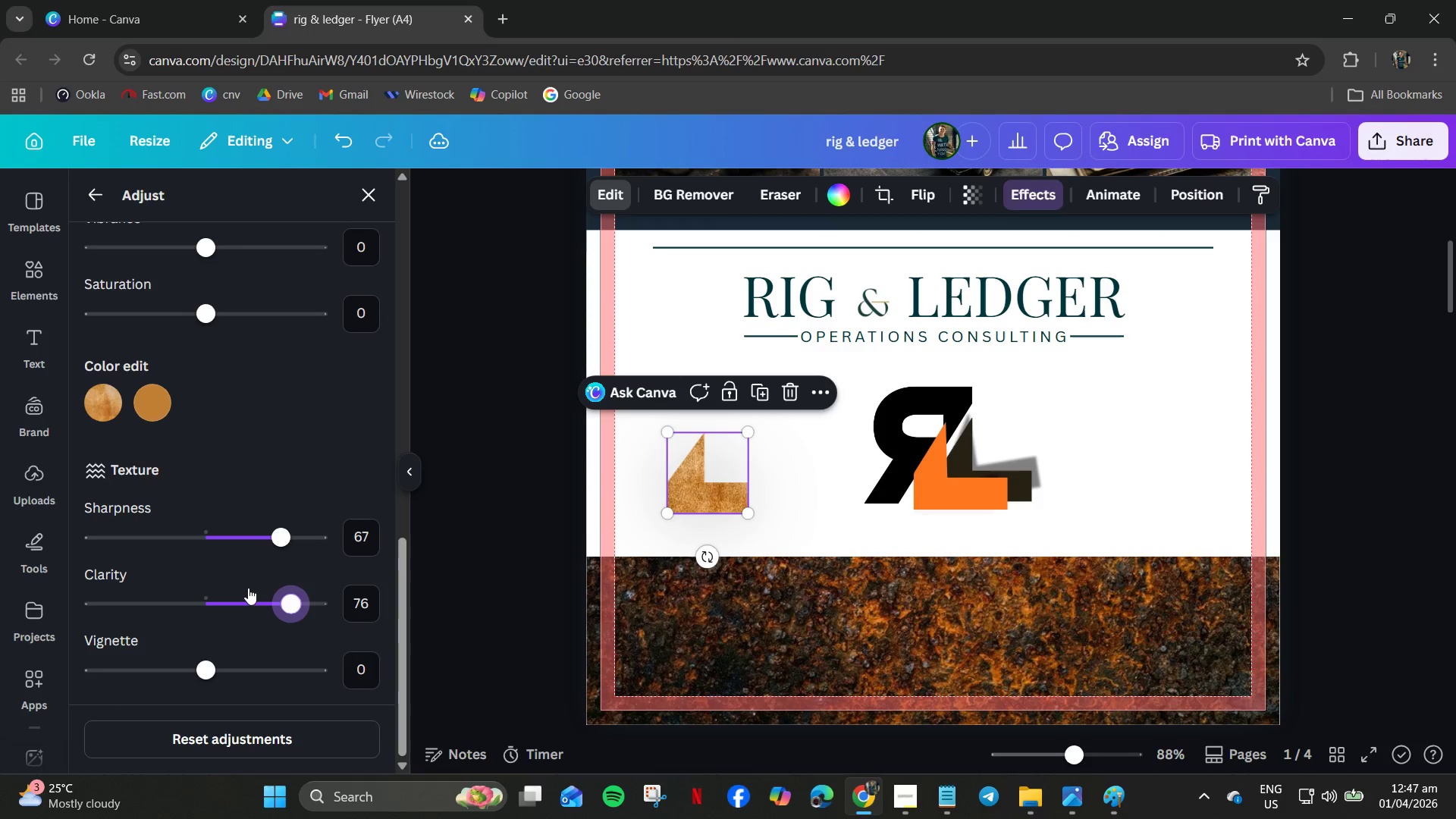 
scroll: coordinate [247, 589], scroll_direction: down, amount: 3.0
 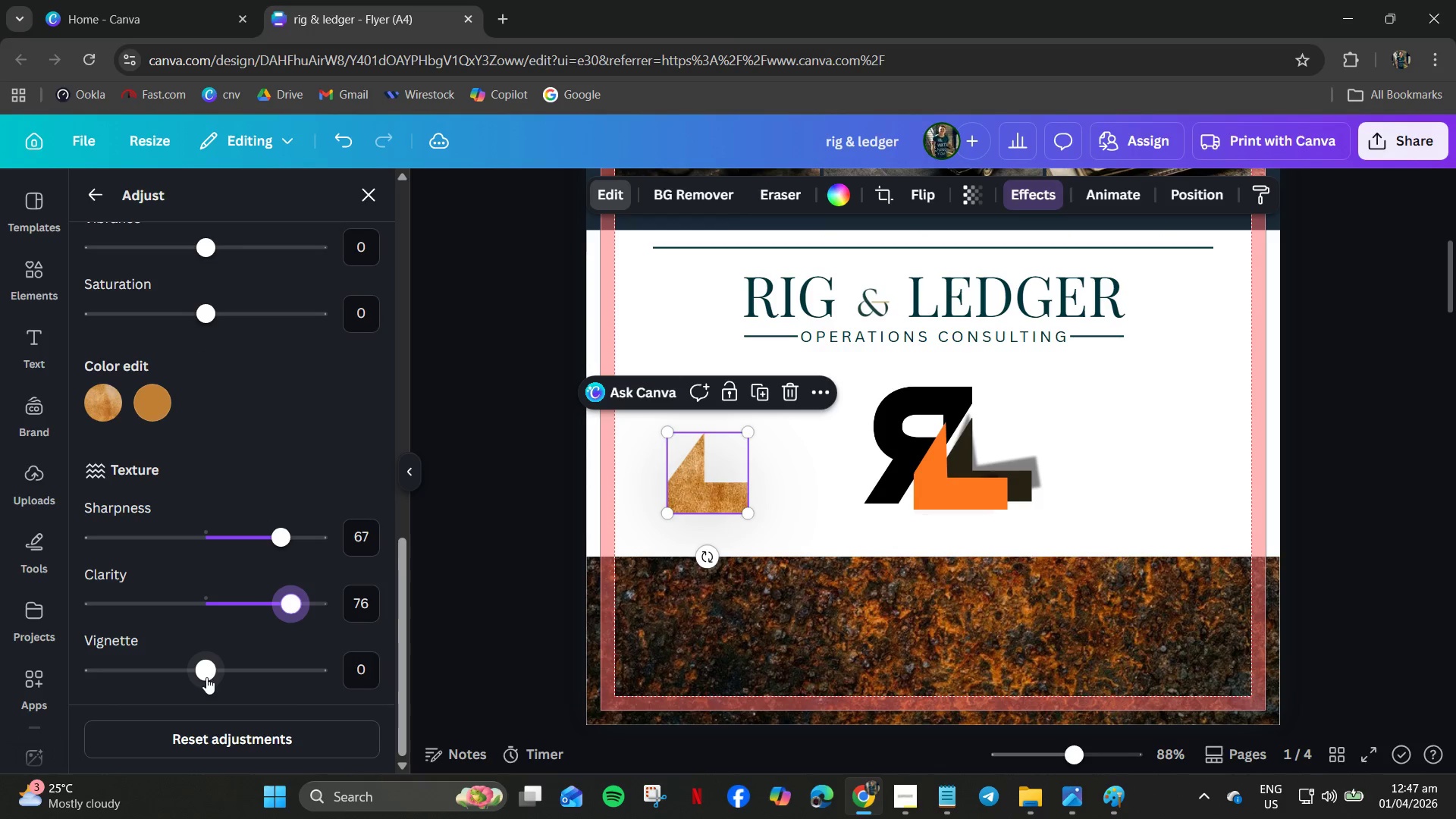 
left_click_drag(start_coordinate=[204, 672], to_coordinate=[262, 680])
 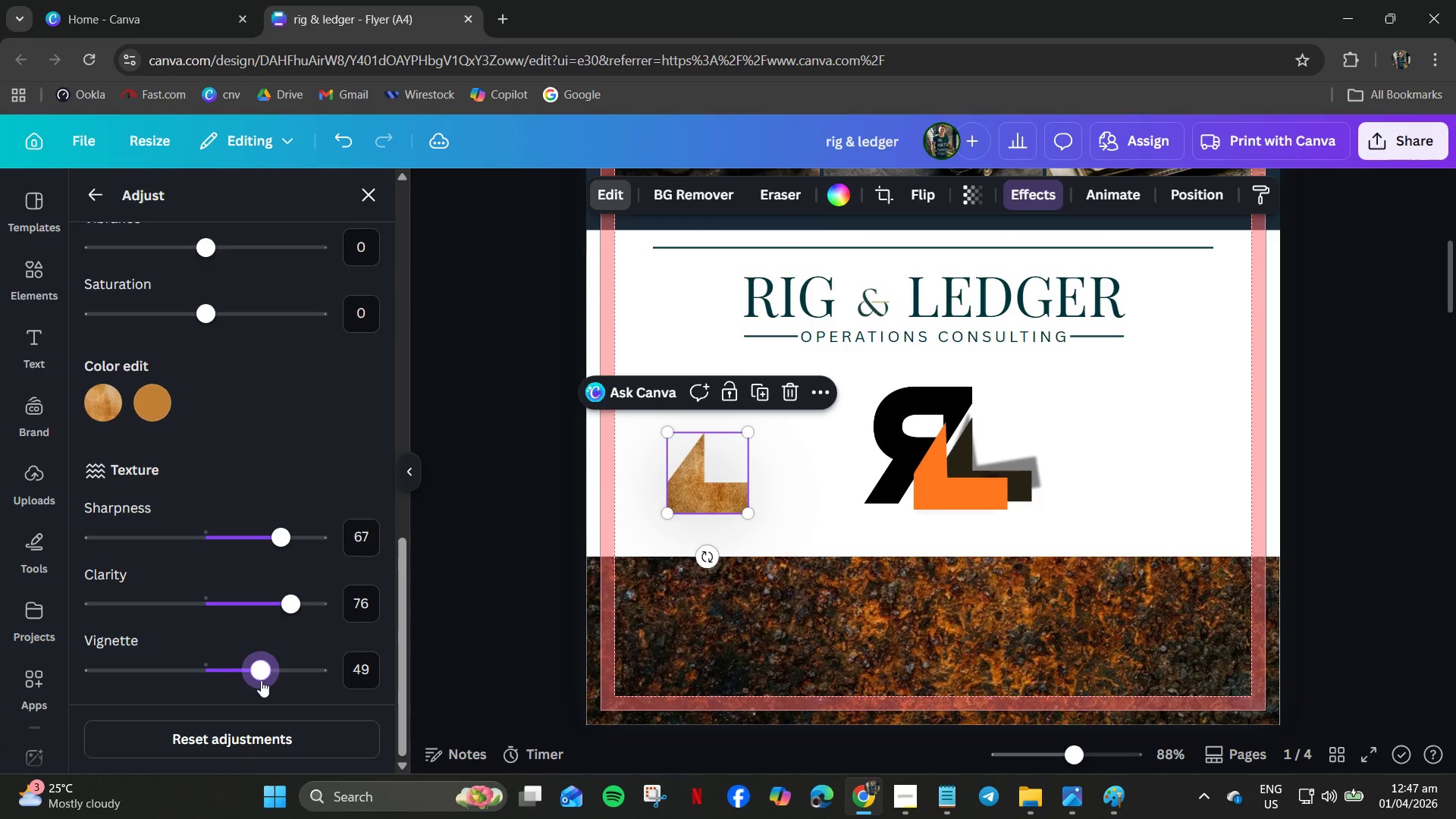 
scroll: coordinate [260, 681], scroll_direction: down, amount: 3.0
 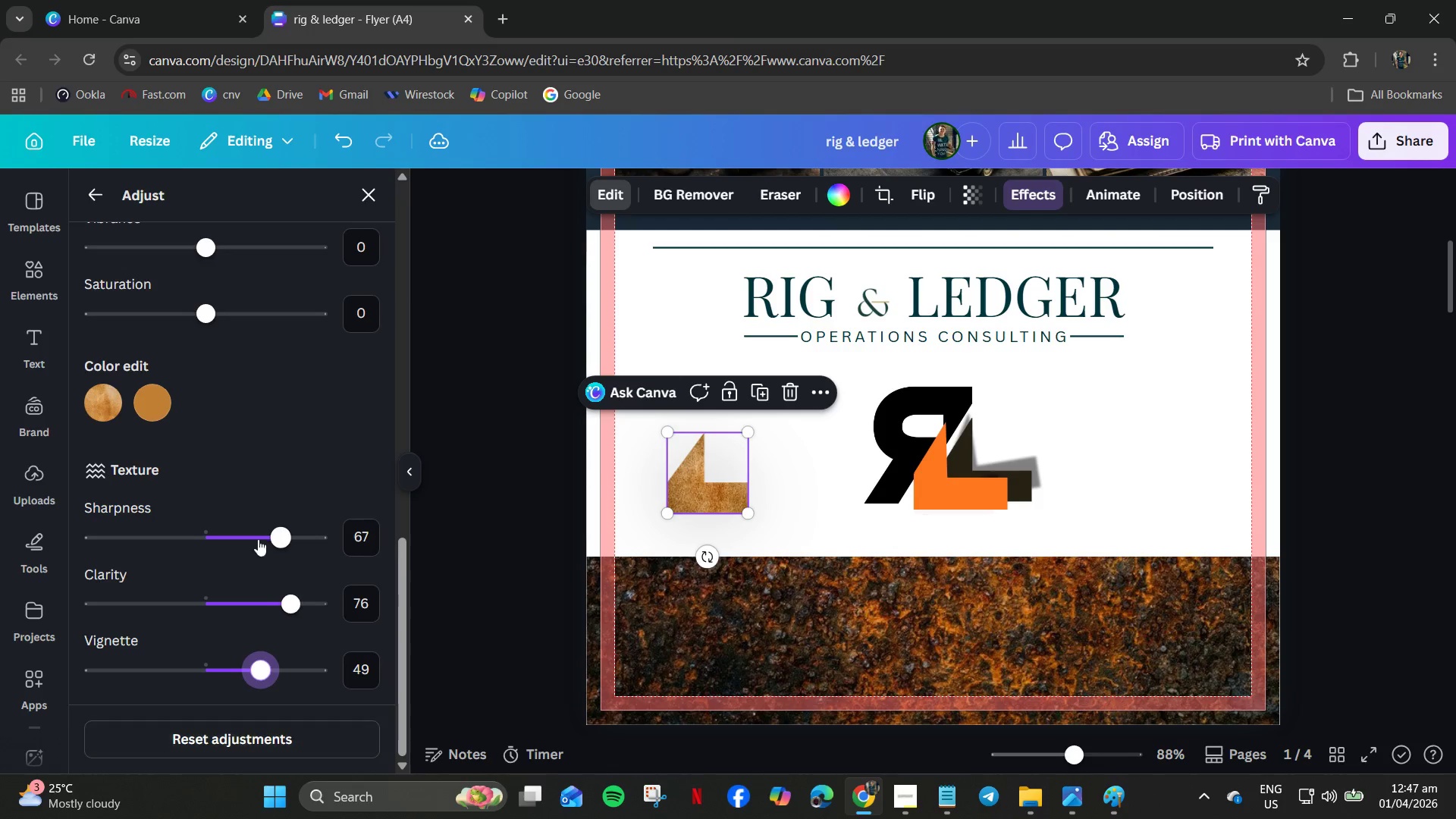 
scroll: coordinate [254, 532], scroll_direction: up, amount: 4.0
 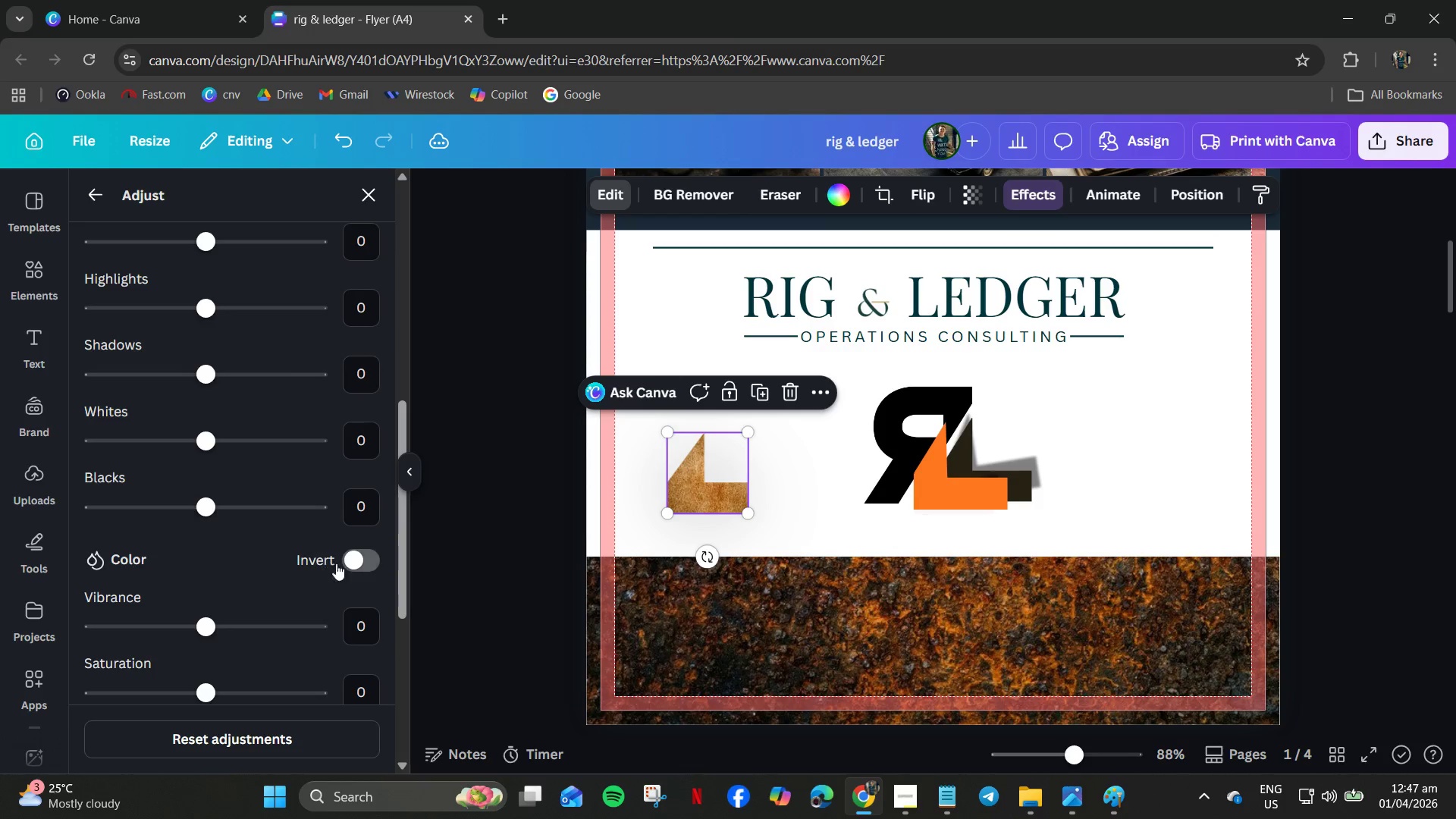 
left_click([354, 561])
 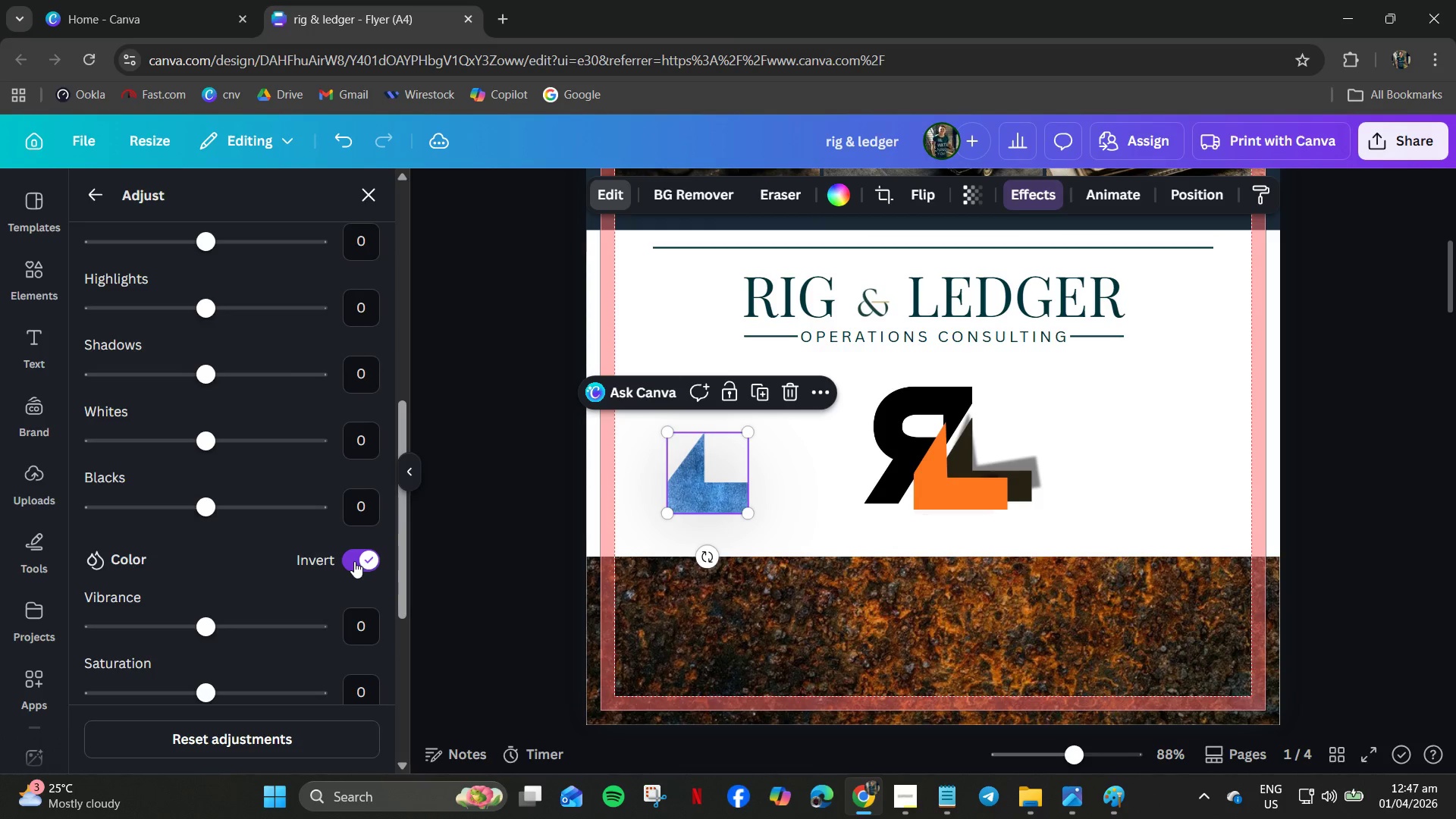 
left_click([354, 561])
 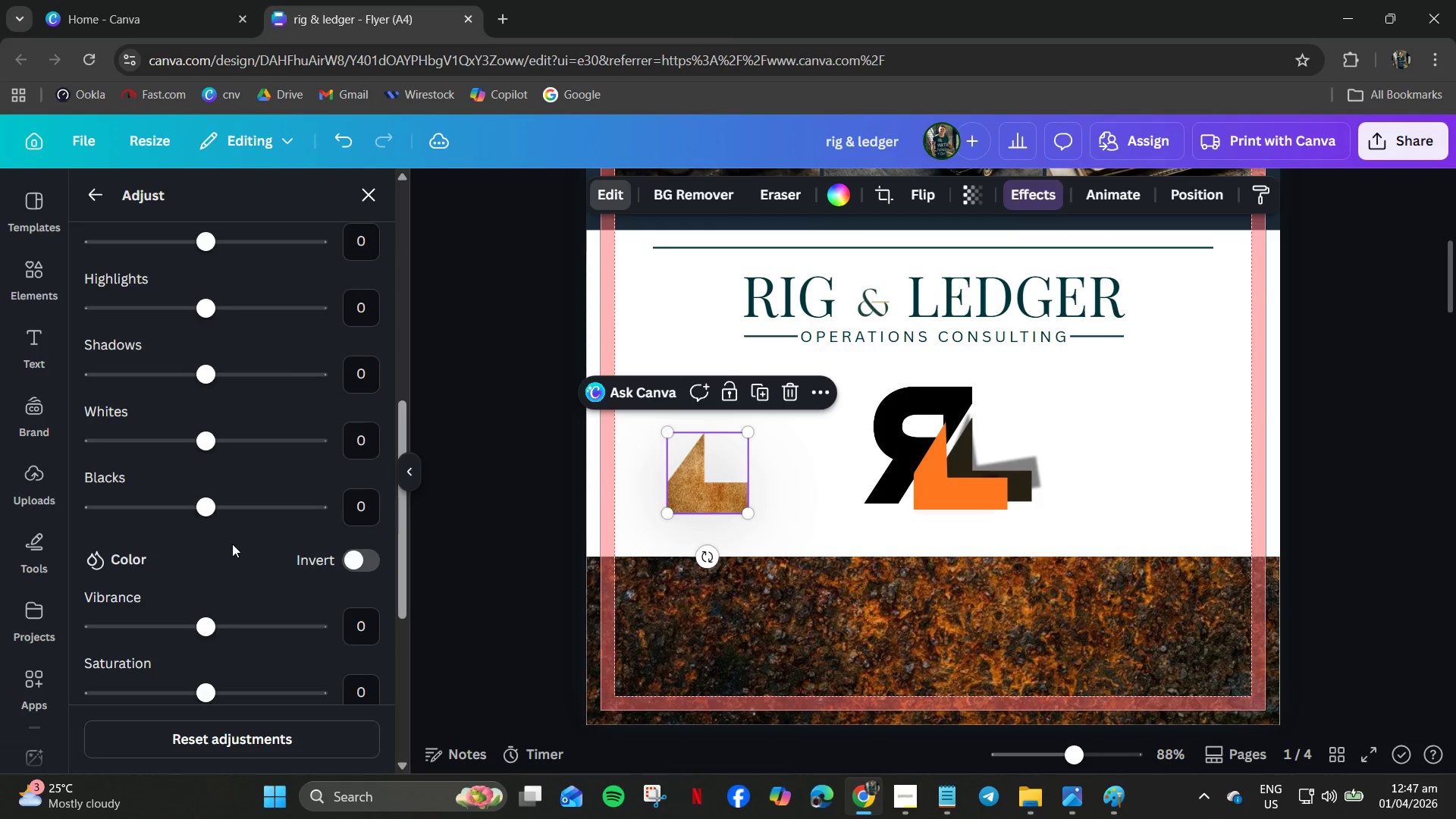 
scroll: coordinate [231, 544], scroll_direction: up, amount: 1.0
 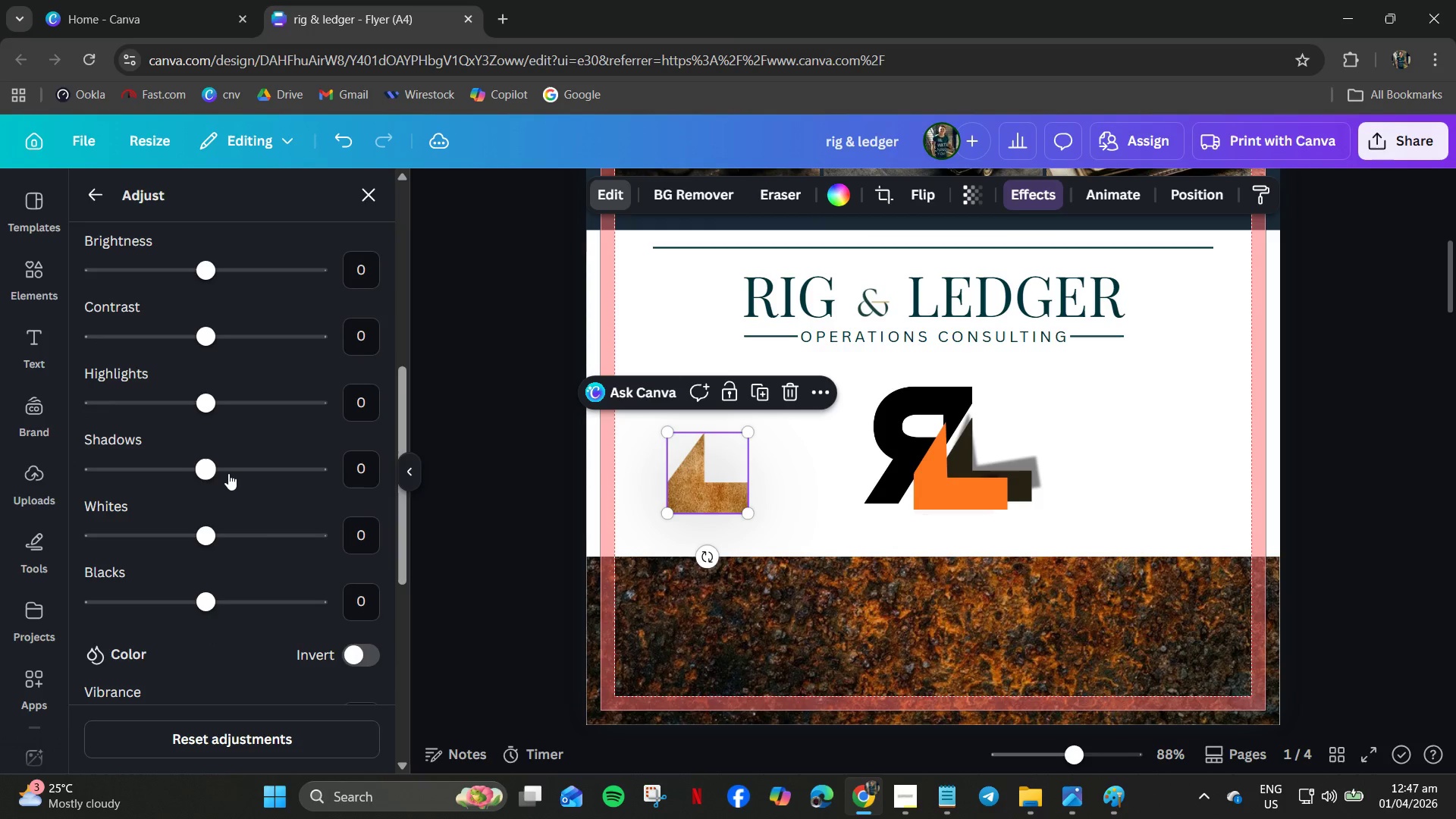 
left_click_drag(start_coordinate=[216, 474], to_coordinate=[314, 474])
 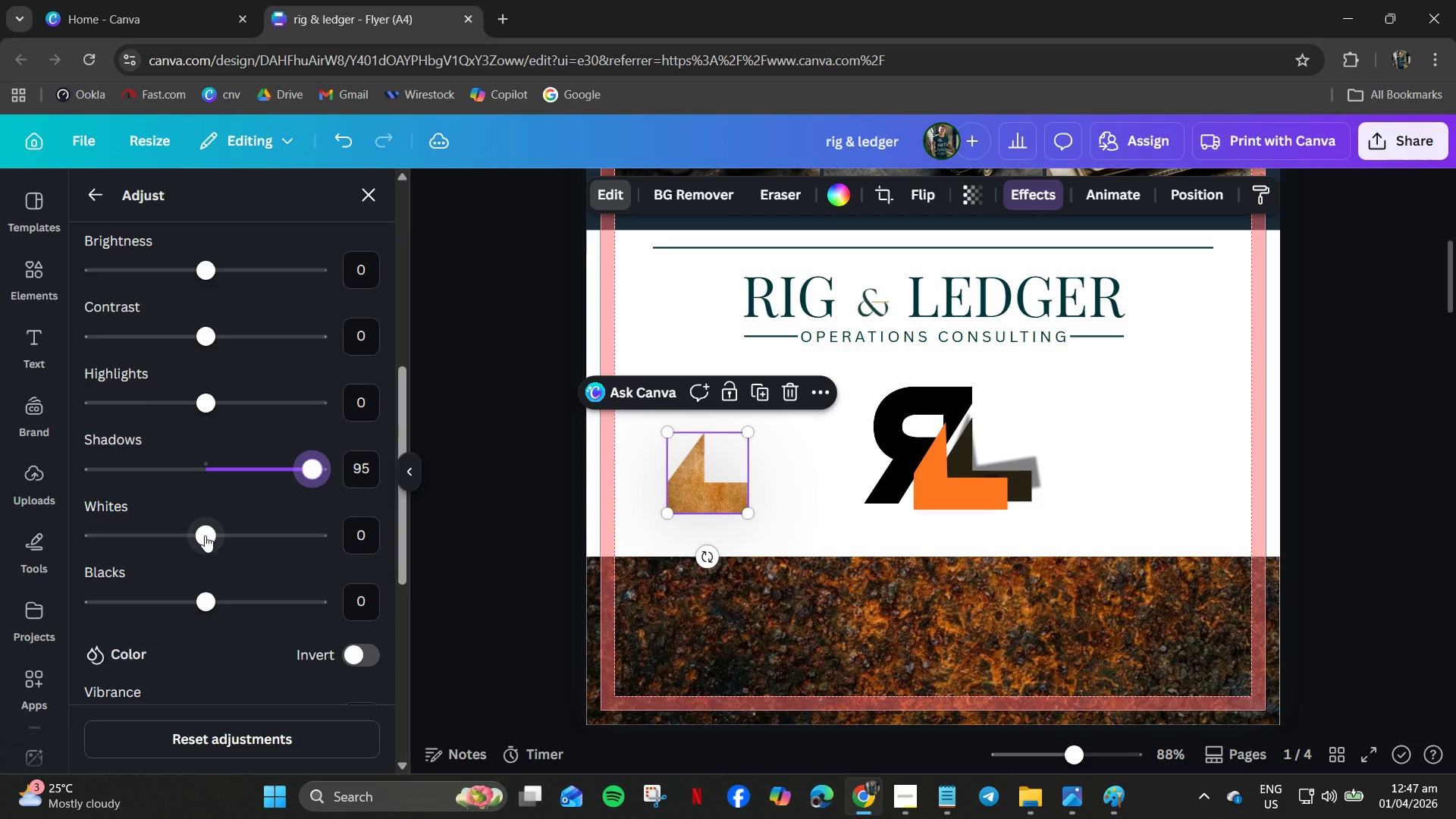 
left_click_drag(start_coordinate=[205, 535], to_coordinate=[187, 553])
 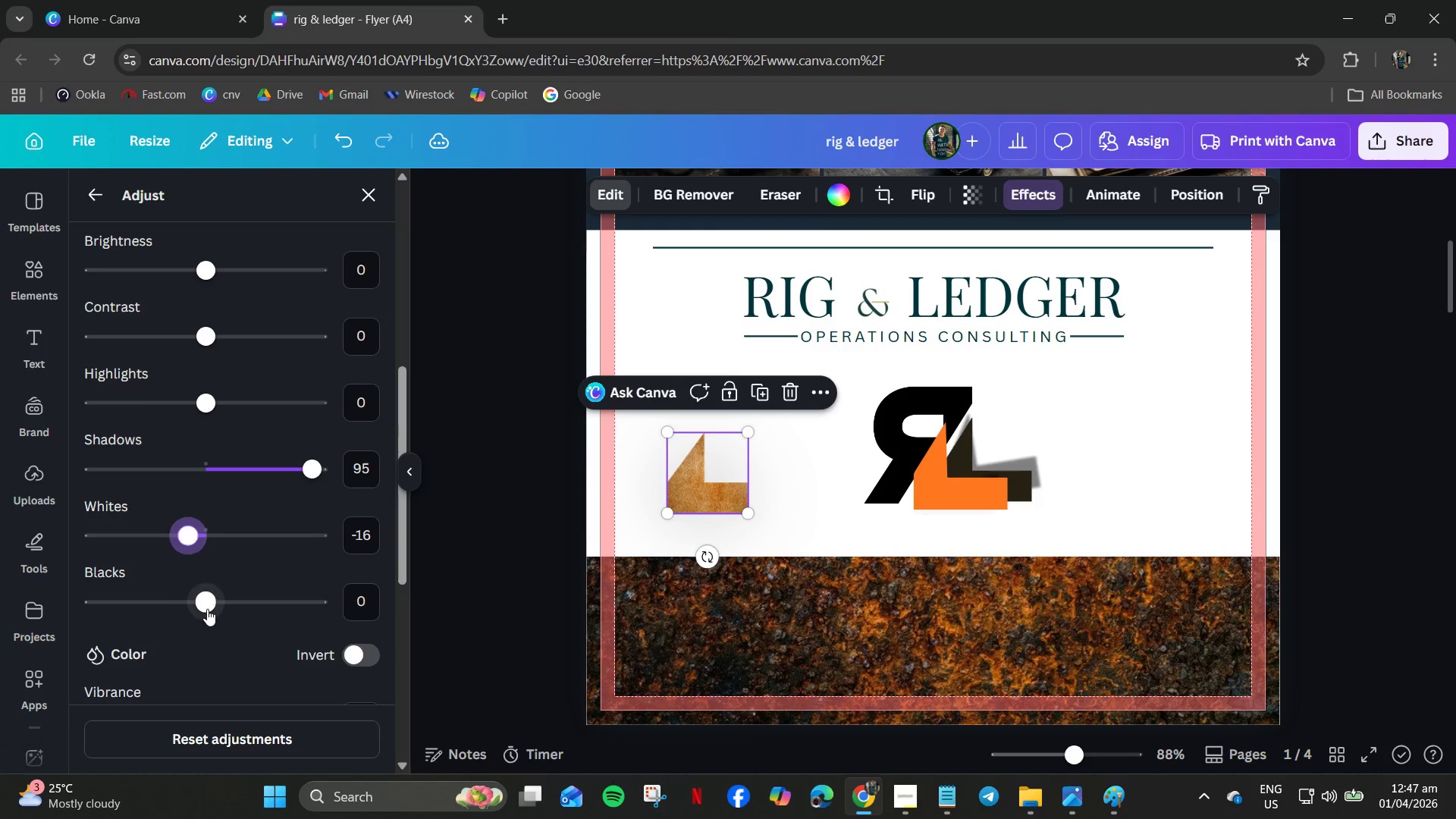 
left_click_drag(start_coordinate=[207, 609], to_coordinate=[300, 609])
 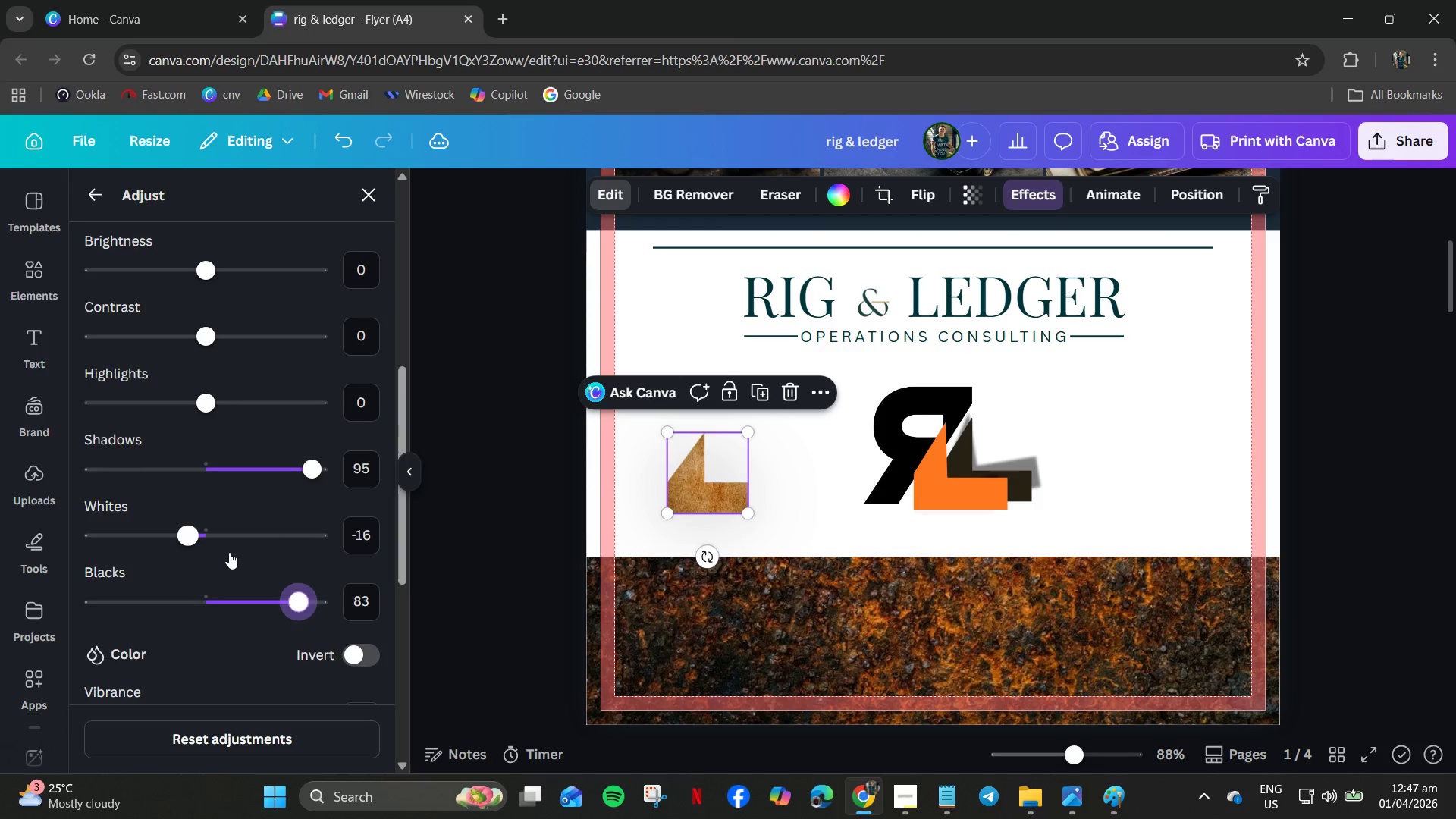 
scroll: coordinate [228, 549], scroll_direction: up, amount: 2.0
 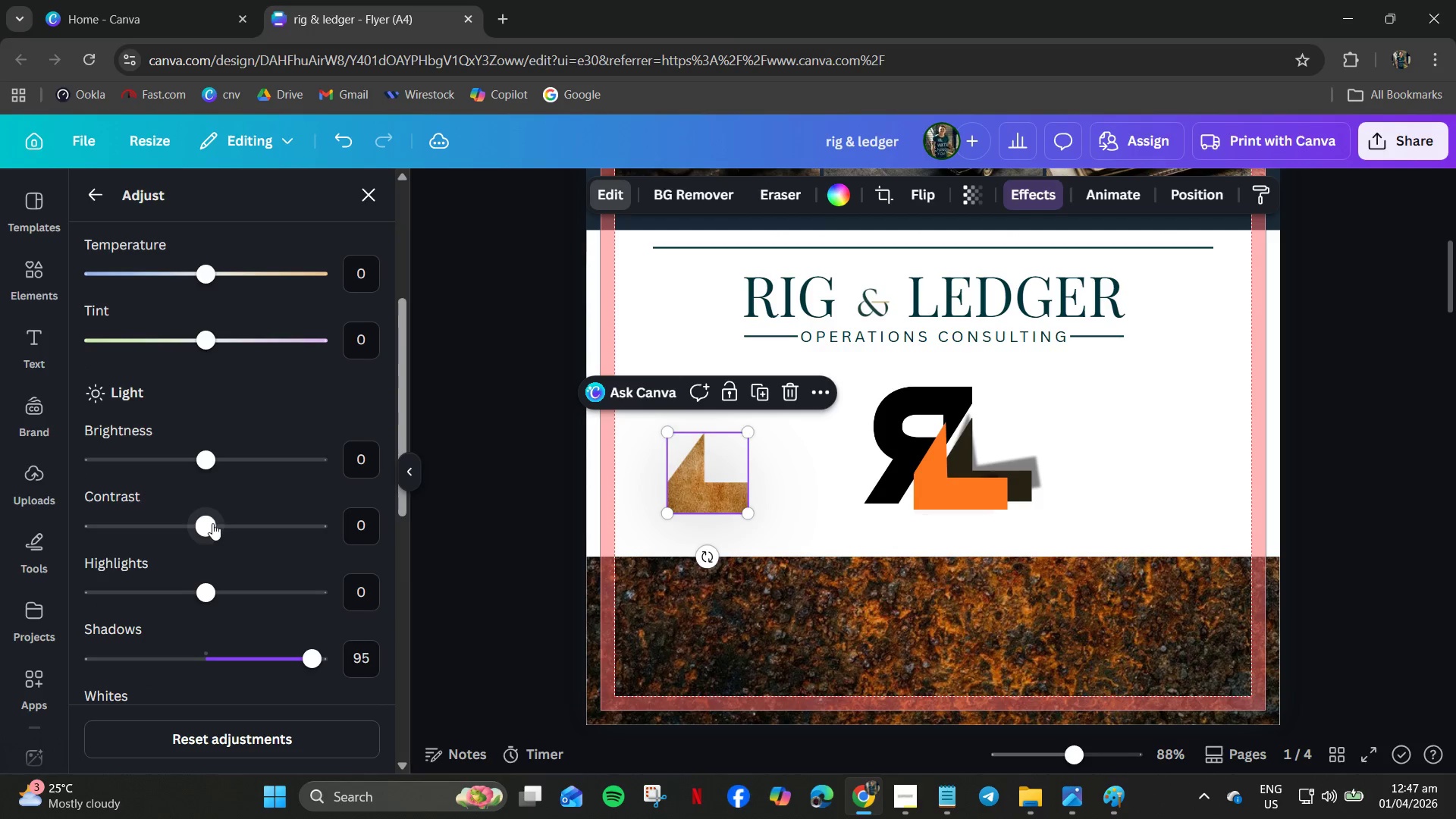 
left_click_drag(start_coordinate=[212, 523], to_coordinate=[257, 526])
 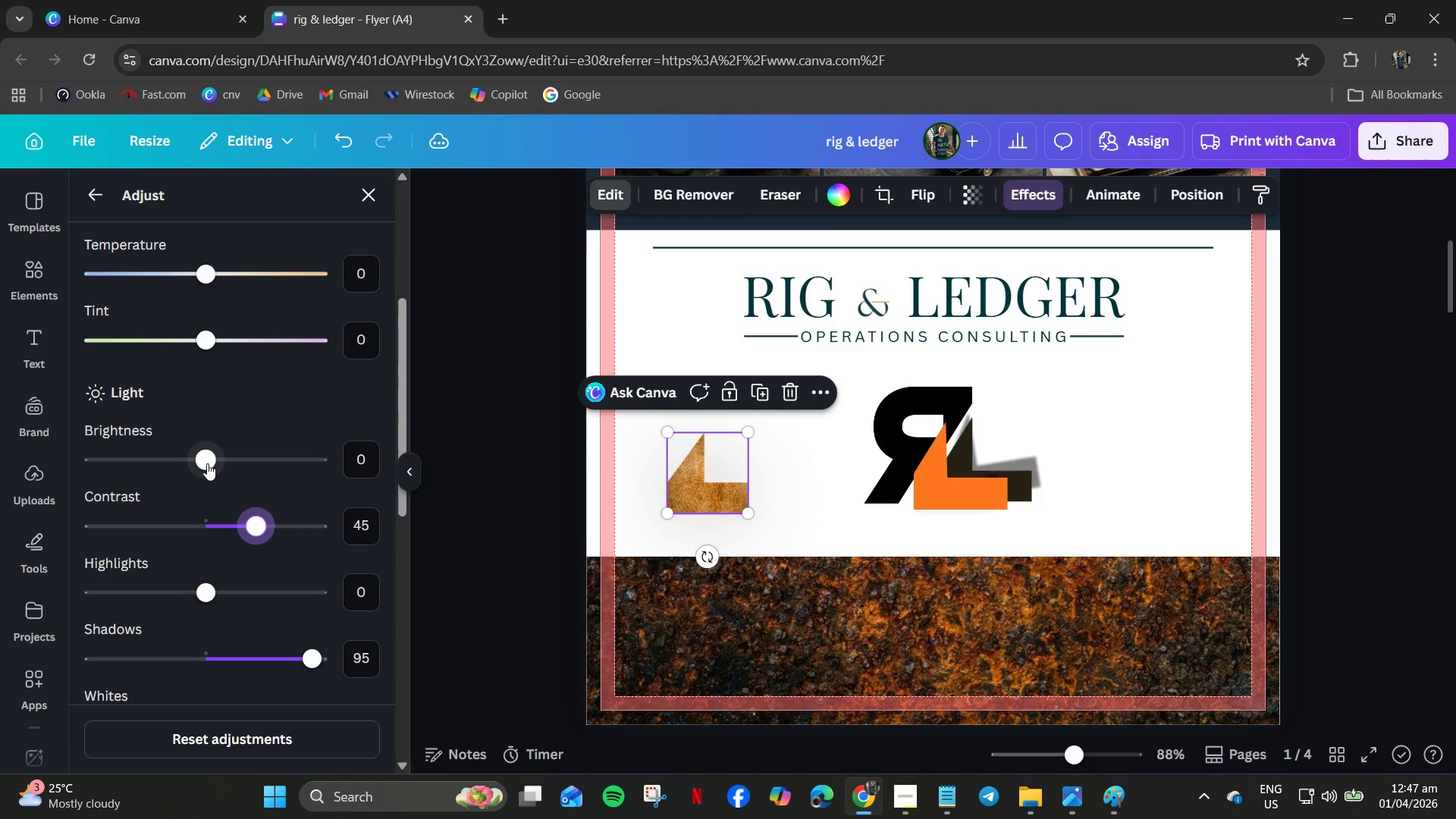 
left_click_drag(start_coordinate=[210, 461], to_coordinate=[170, 478])
 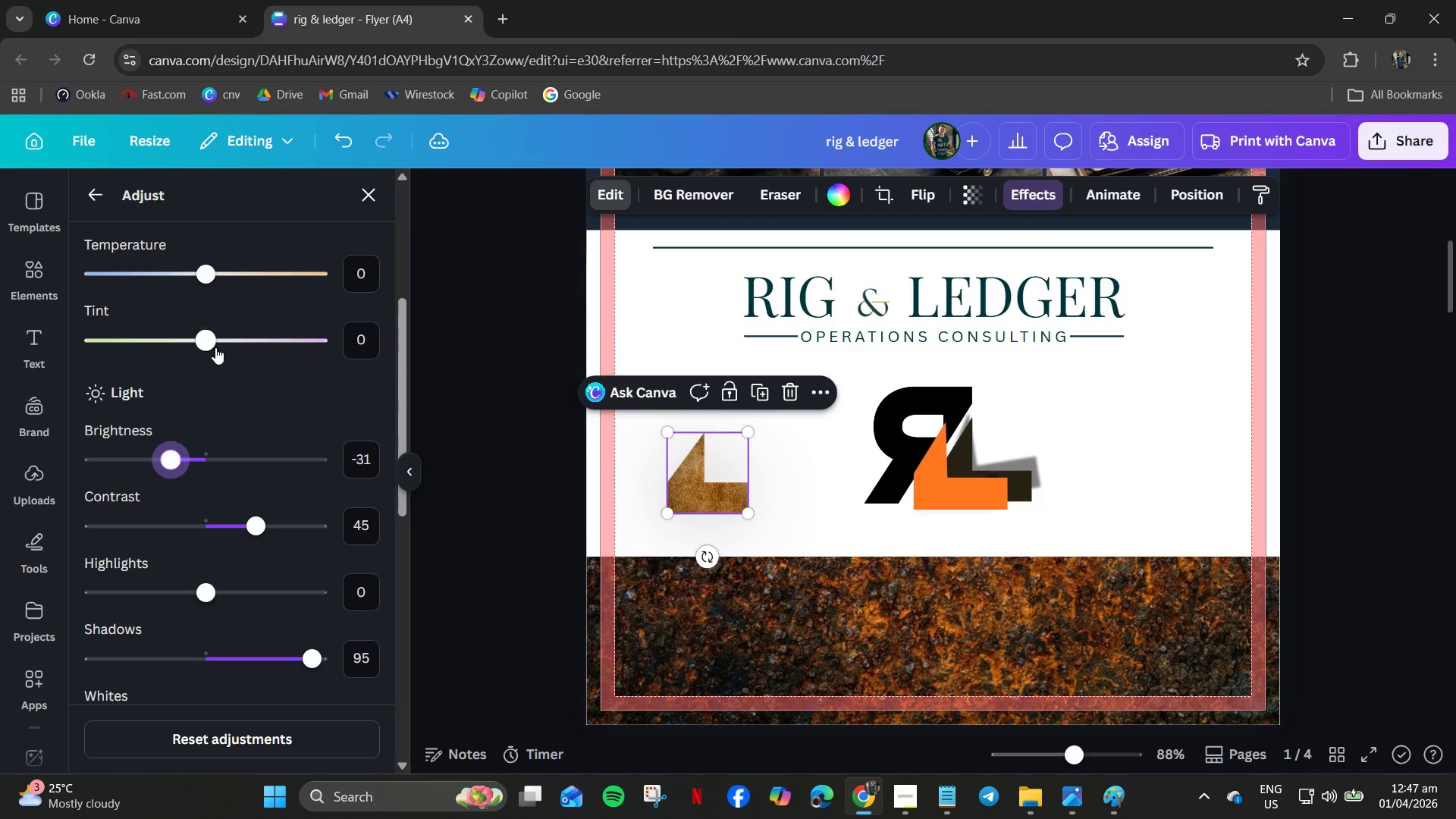 
left_click_drag(start_coordinate=[211, 342], to_coordinate=[400, 343])
 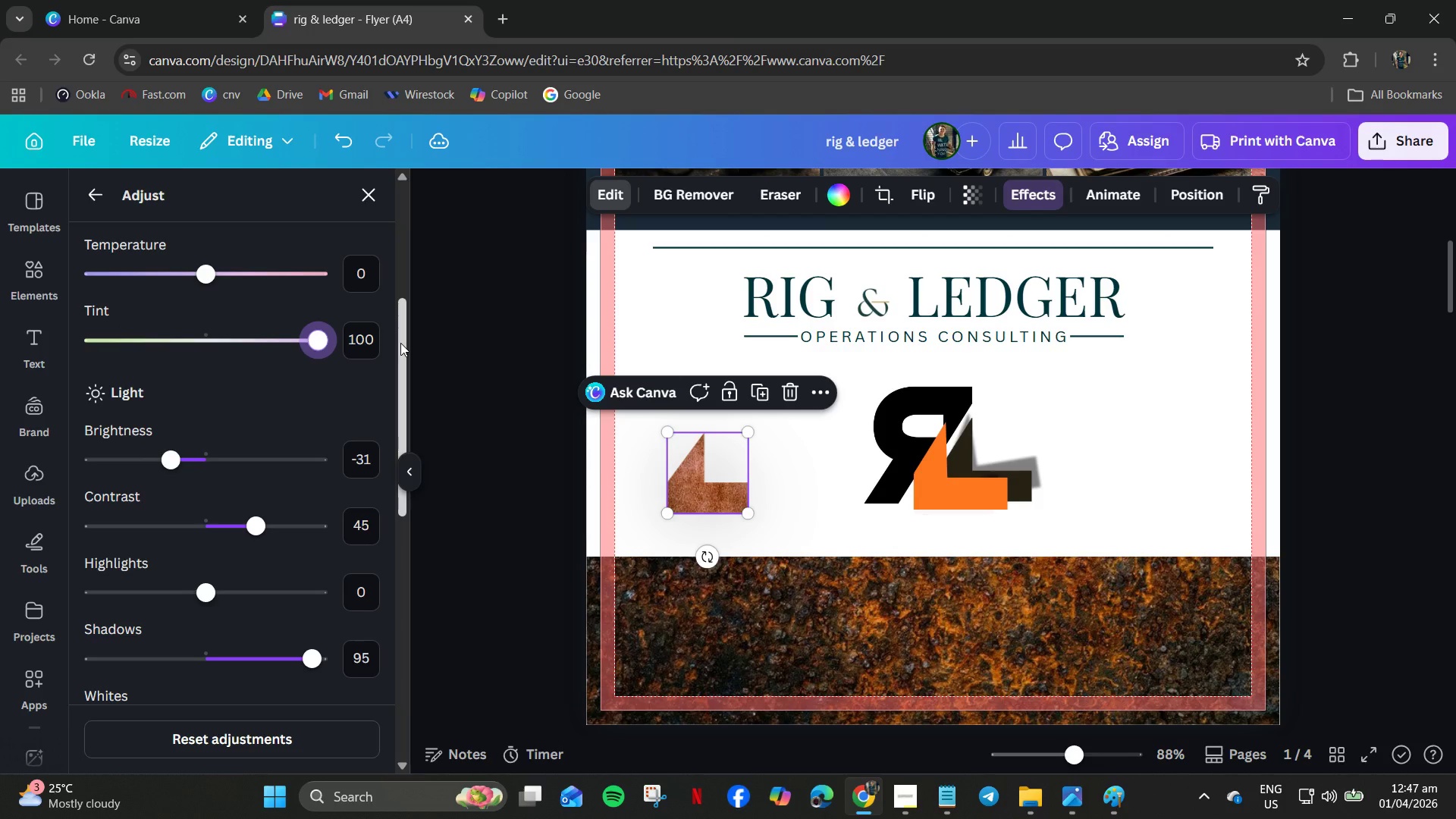 
key(Control+Z)
 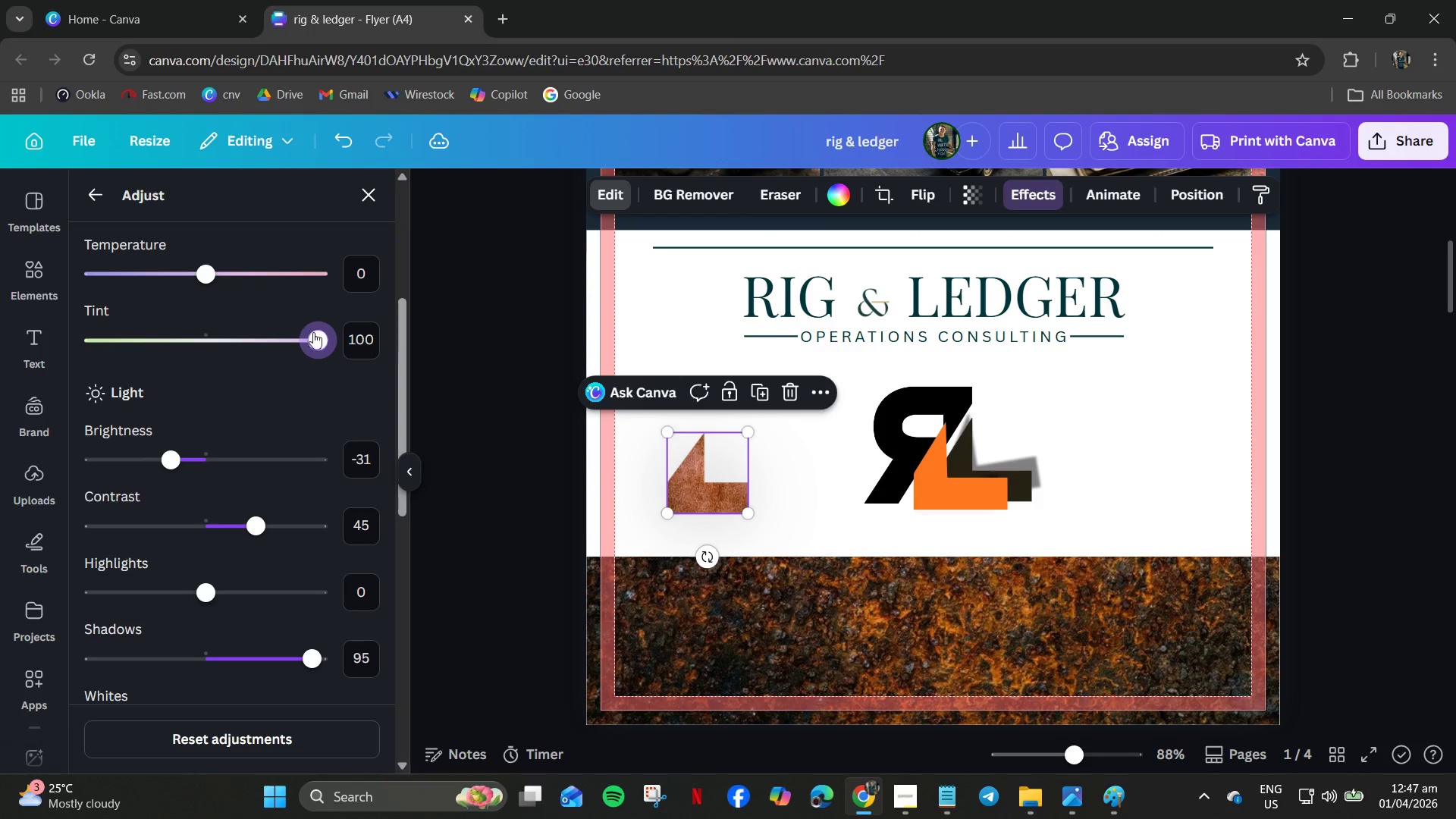 
left_click_drag(start_coordinate=[318, 334], to_coordinate=[205, 351])
 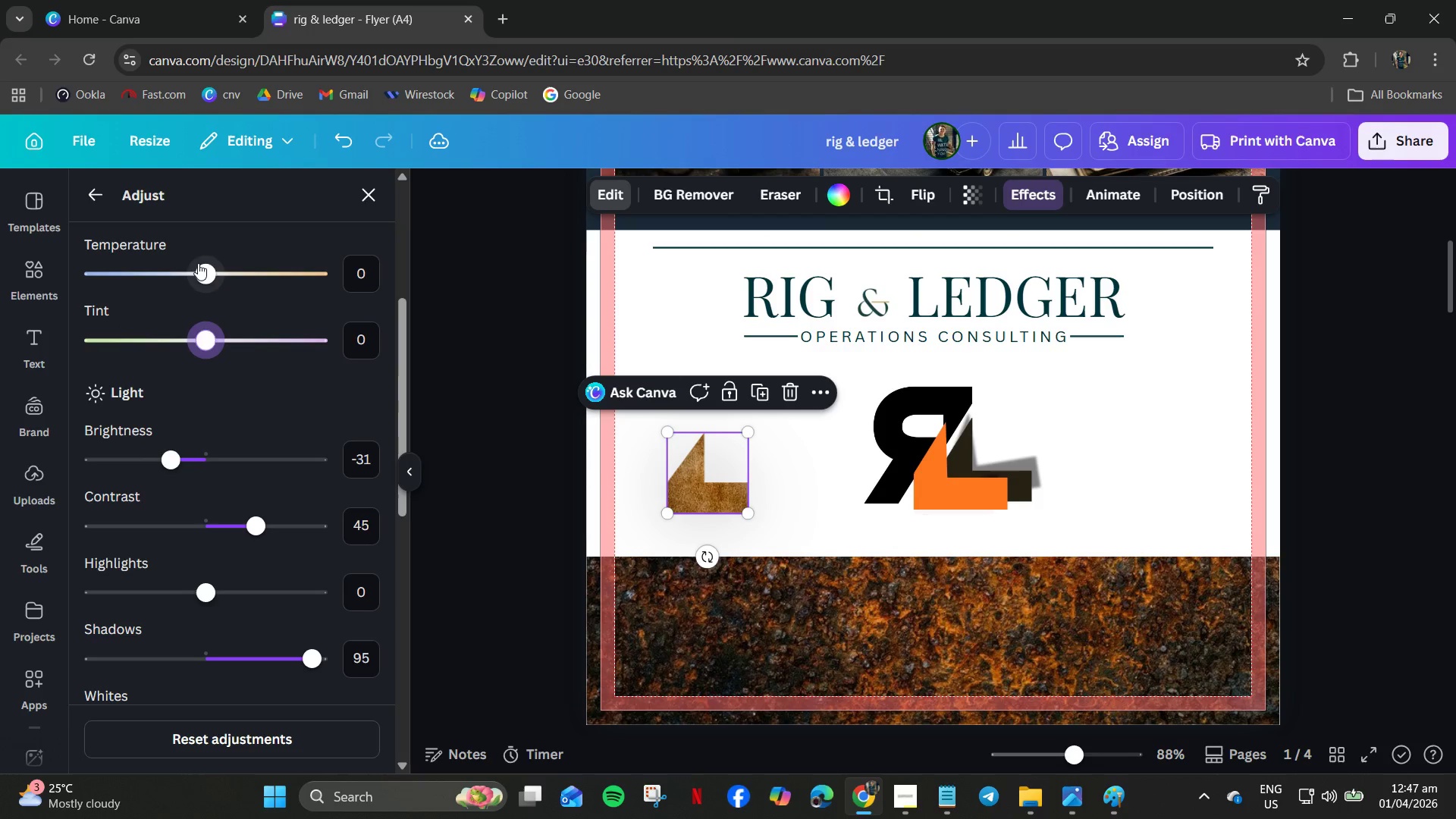 
left_click_drag(start_coordinate=[201, 263], to_coordinate=[180, 296])
 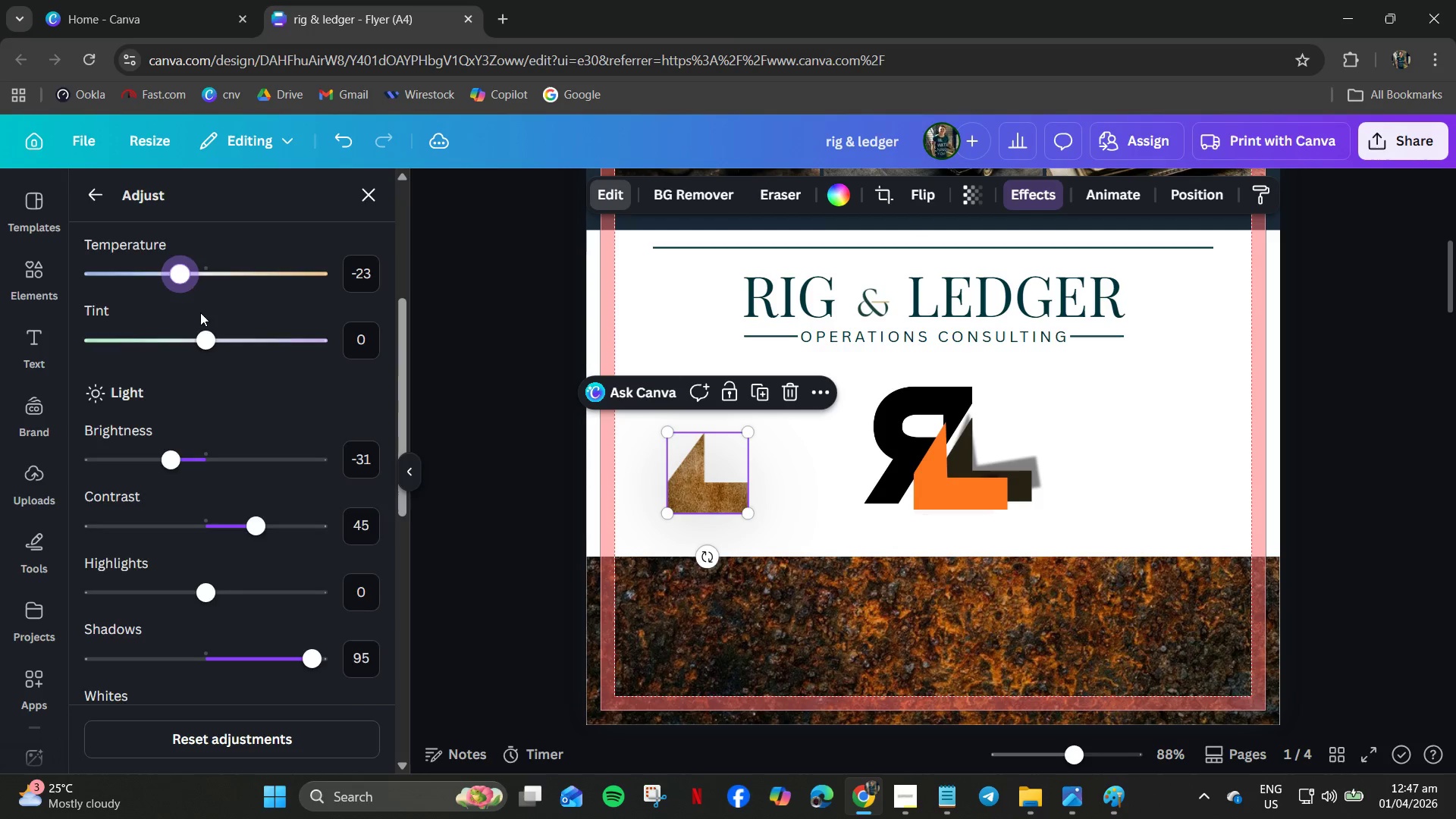 
scroll: coordinate [220, 318], scroll_direction: up, amount: 3.0
 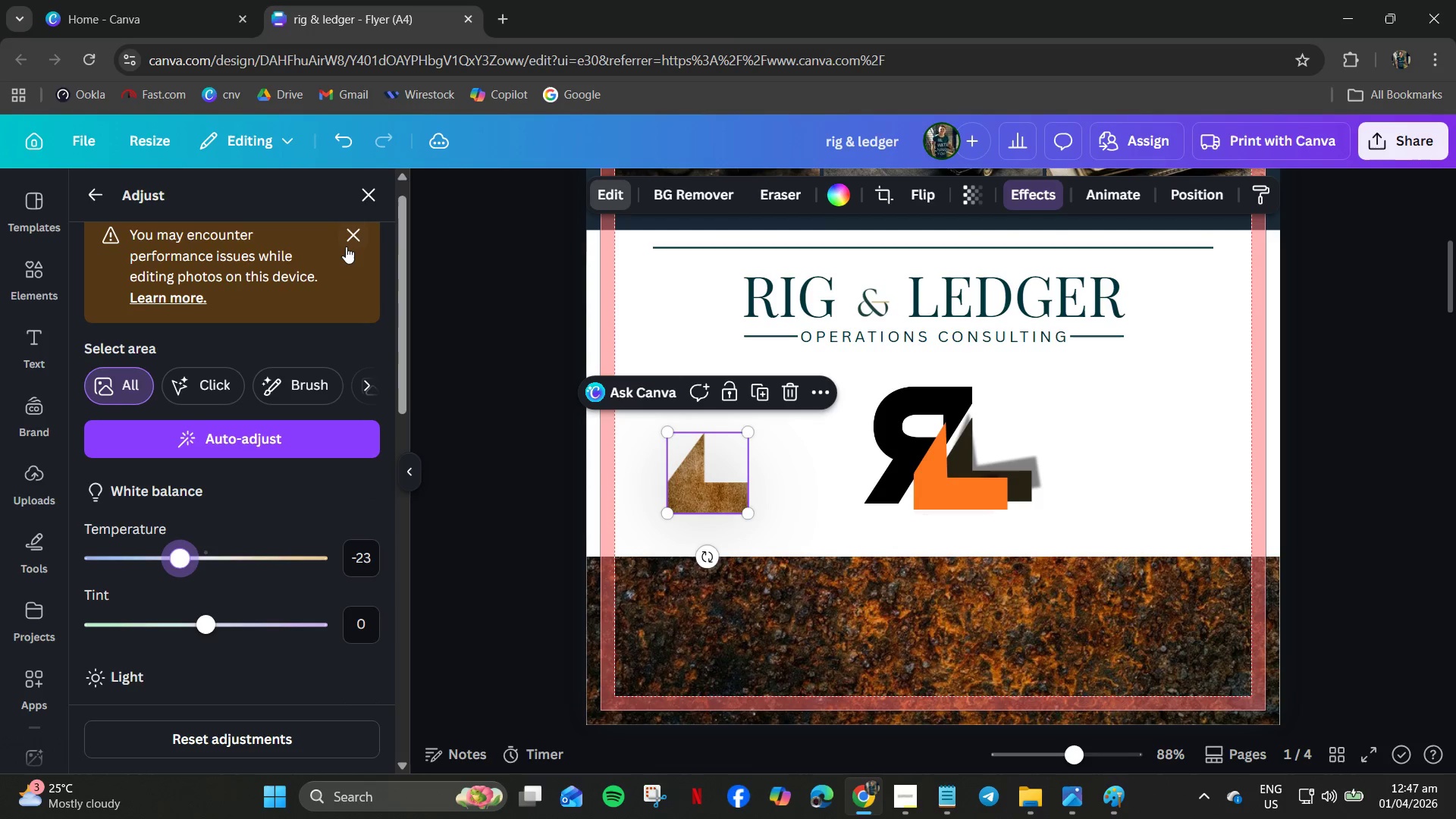 
hold_key(key=ControlLeft, duration=0.75)
 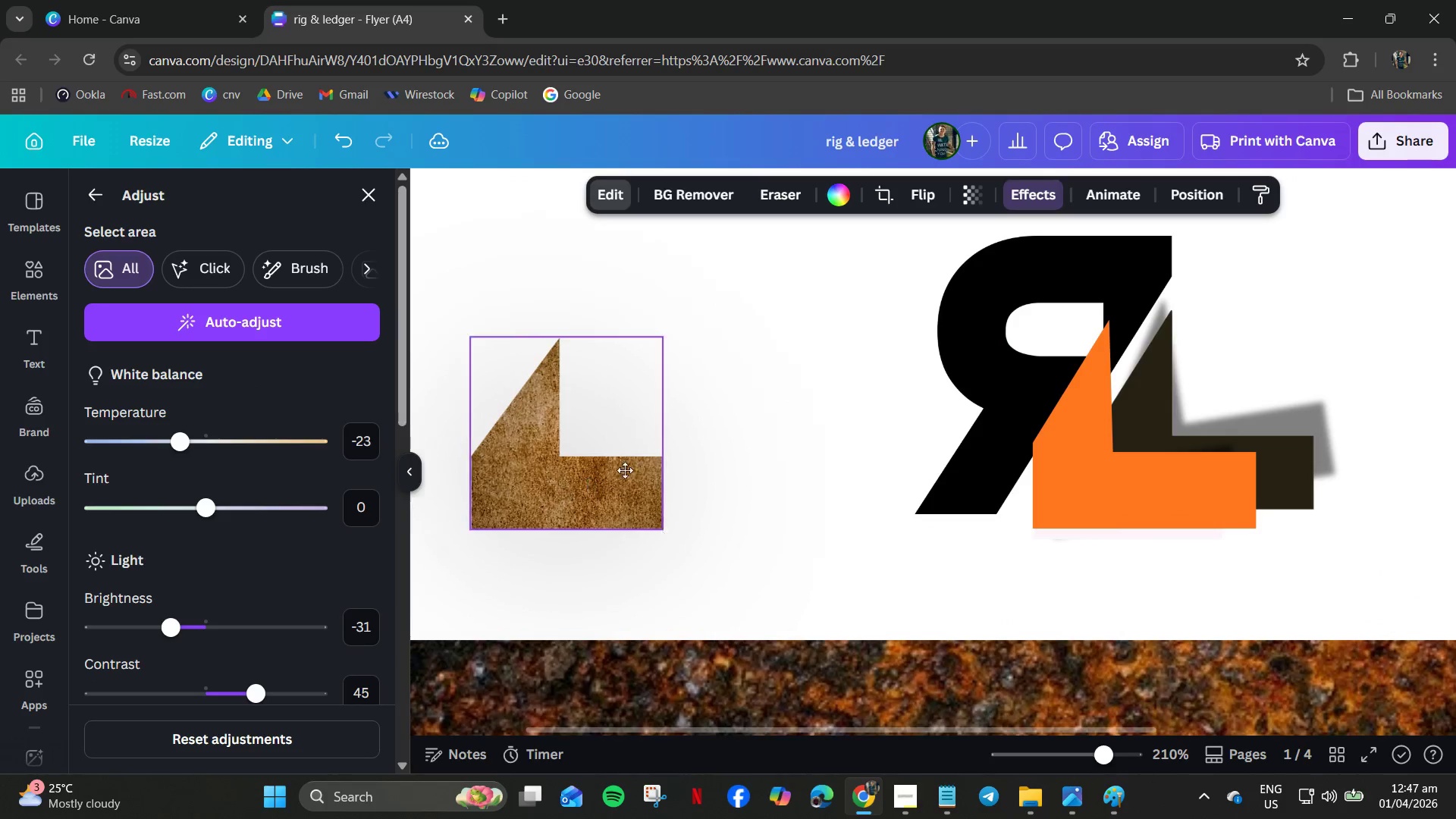 
left_click_drag(start_coordinate=[538, 492], to_coordinate=[645, 466])
 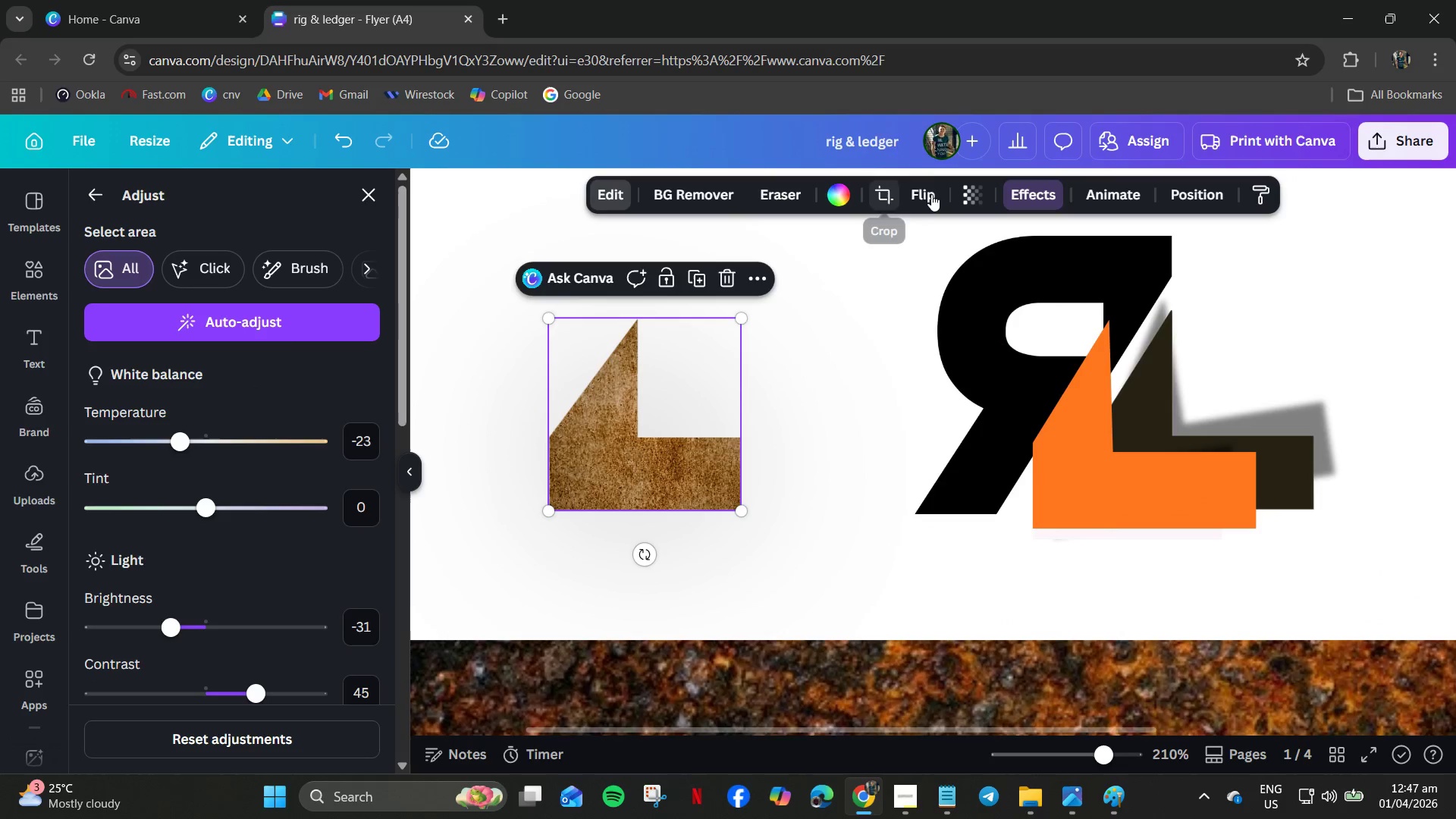 
scroll: coordinate [720, 496], scroll_direction: up, amount: 5.0
 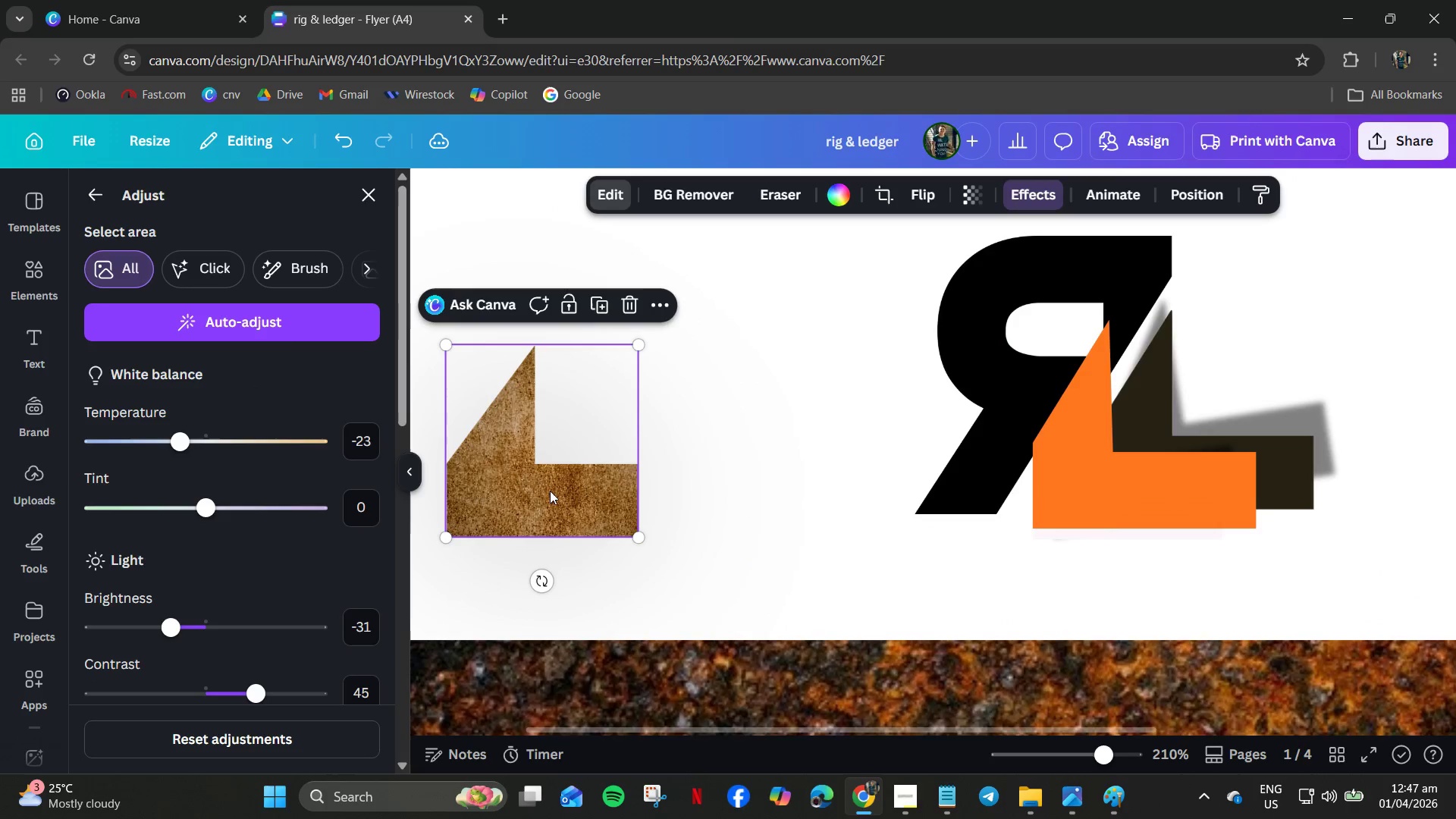 
left_click([970, 192])
 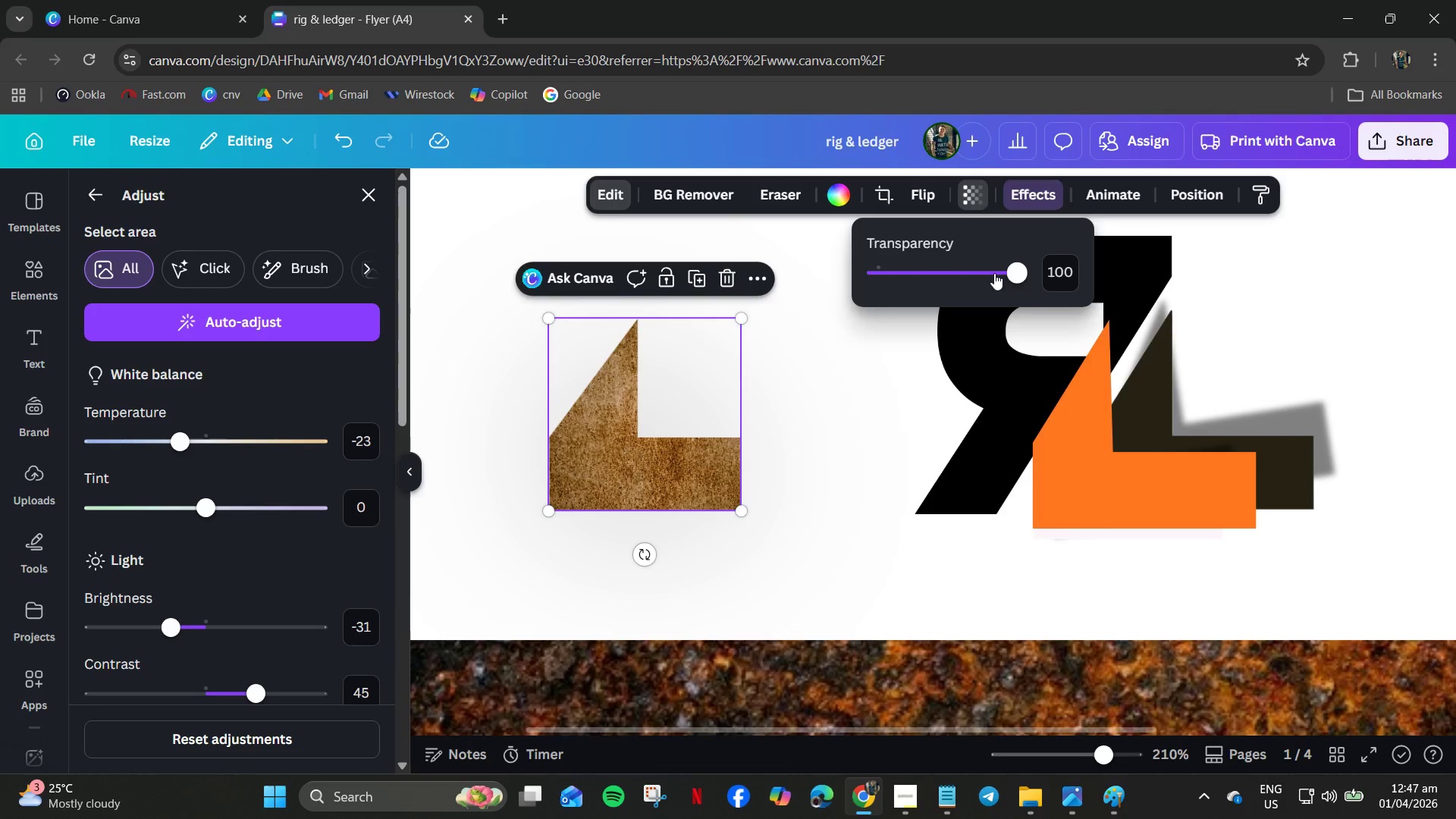 
left_click_drag(start_coordinate=[1009, 275], to_coordinate=[952, 288])
 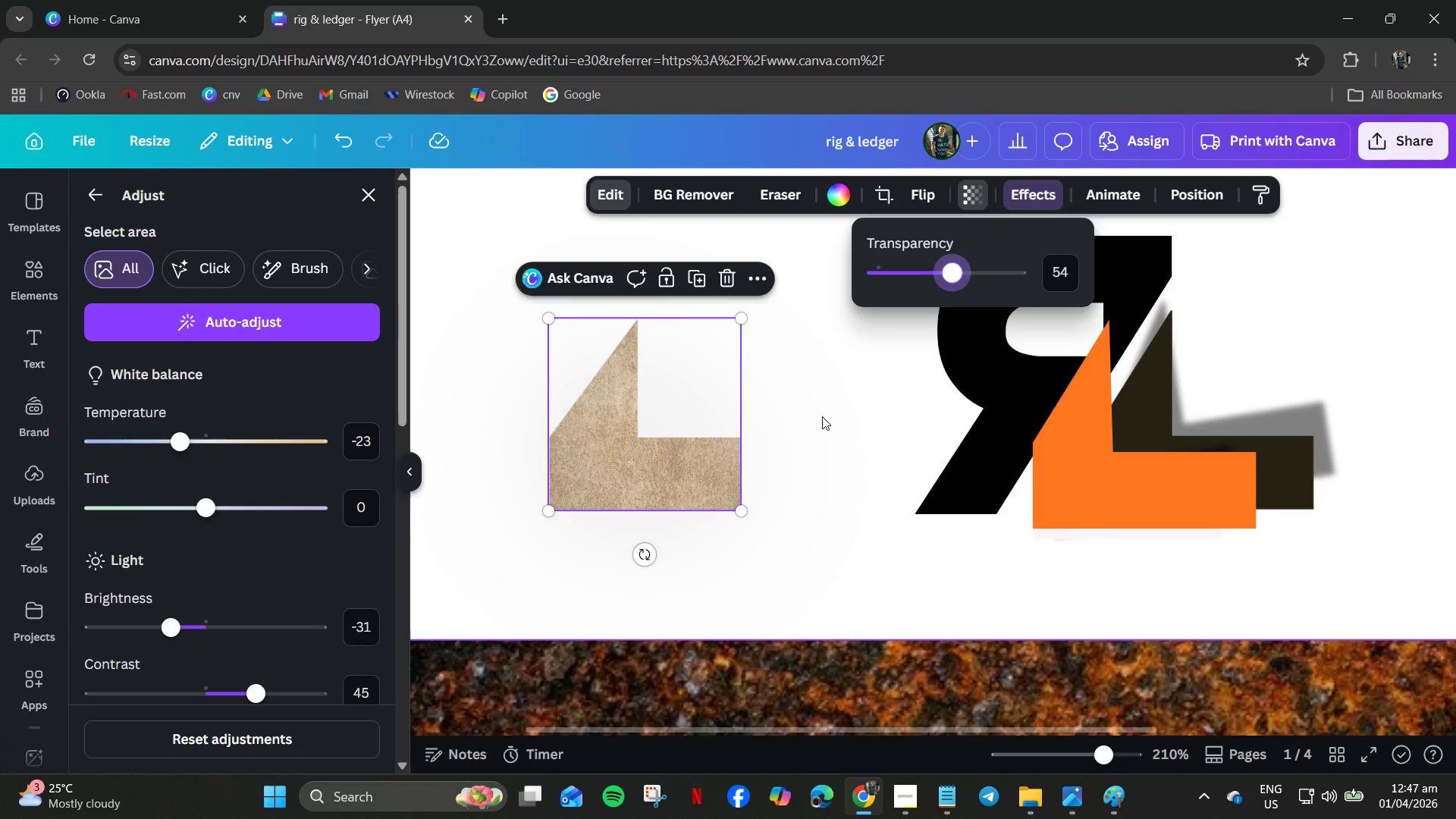 
left_click([822, 416])
 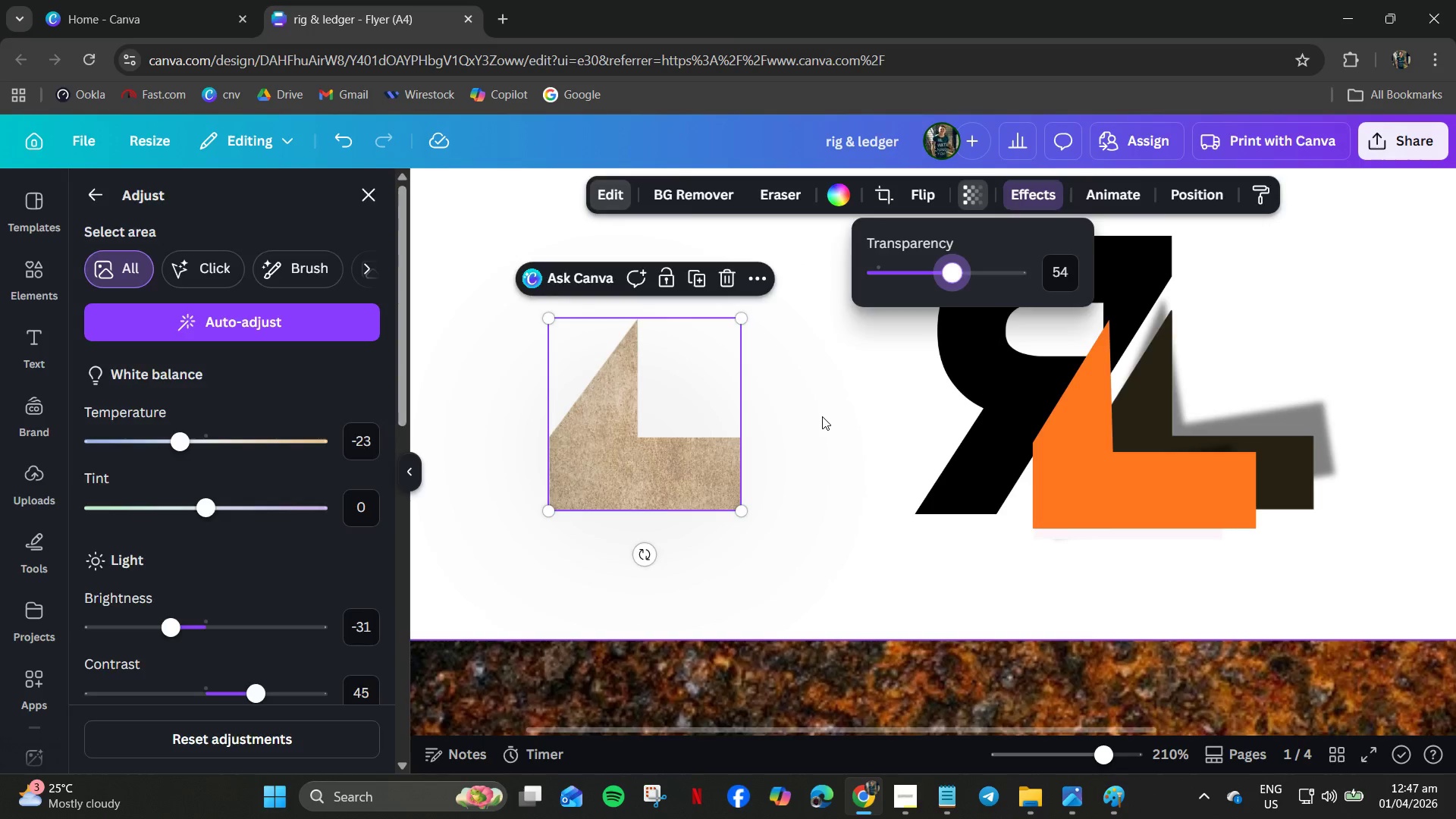 
hold_key(key=ControlLeft, duration=0.47)
 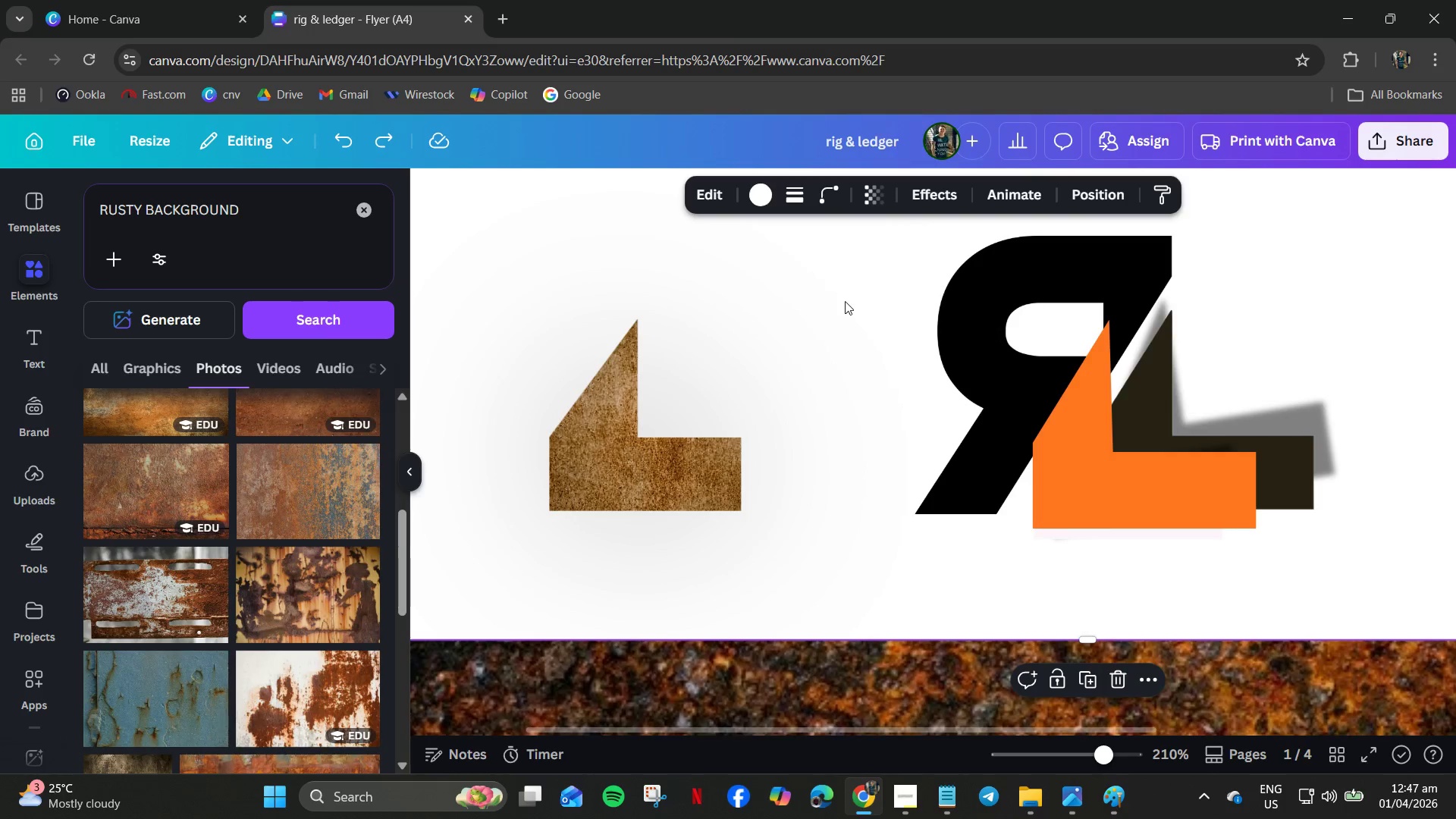 
key(Z)
 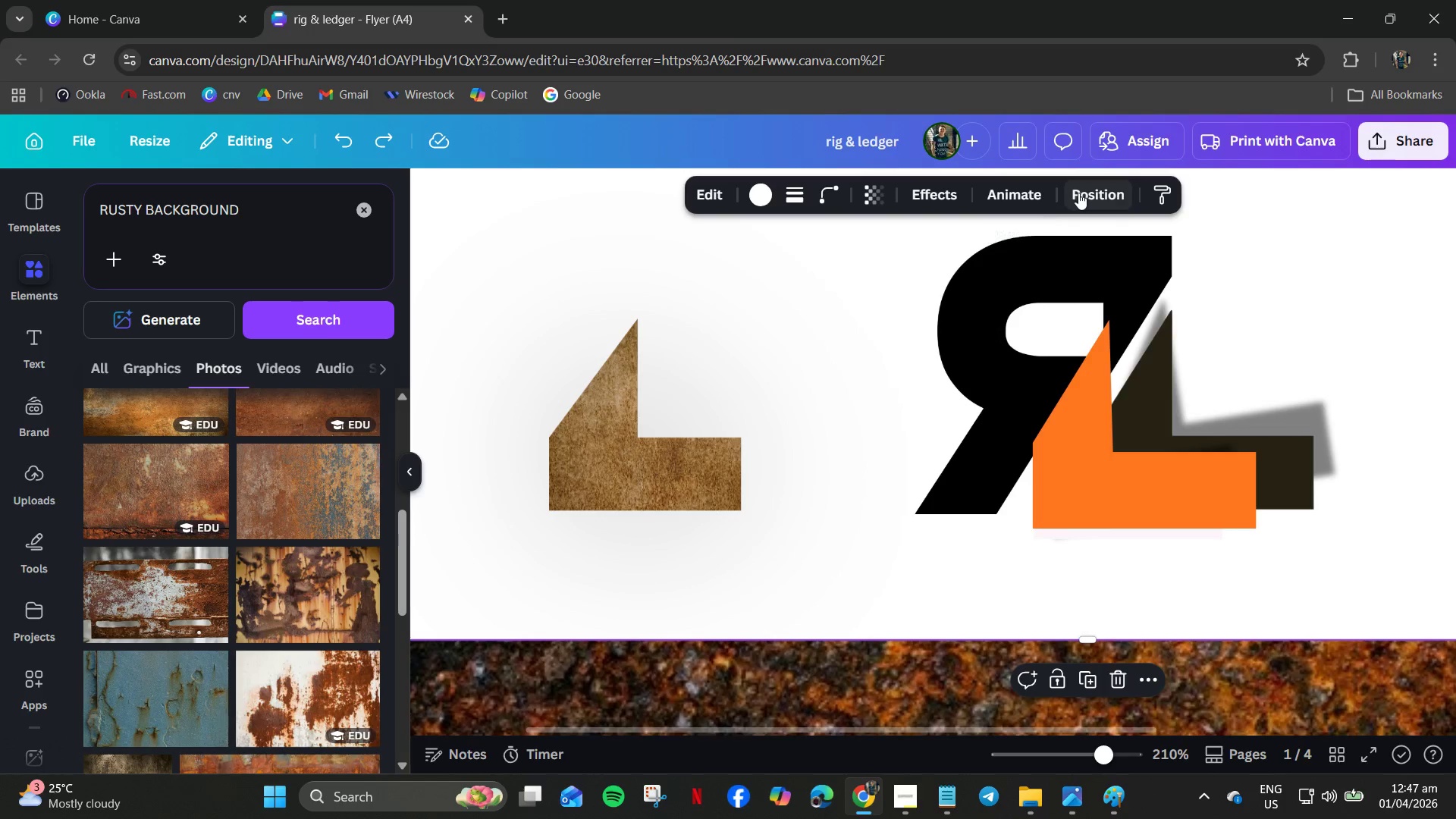 
left_click([594, 377])
 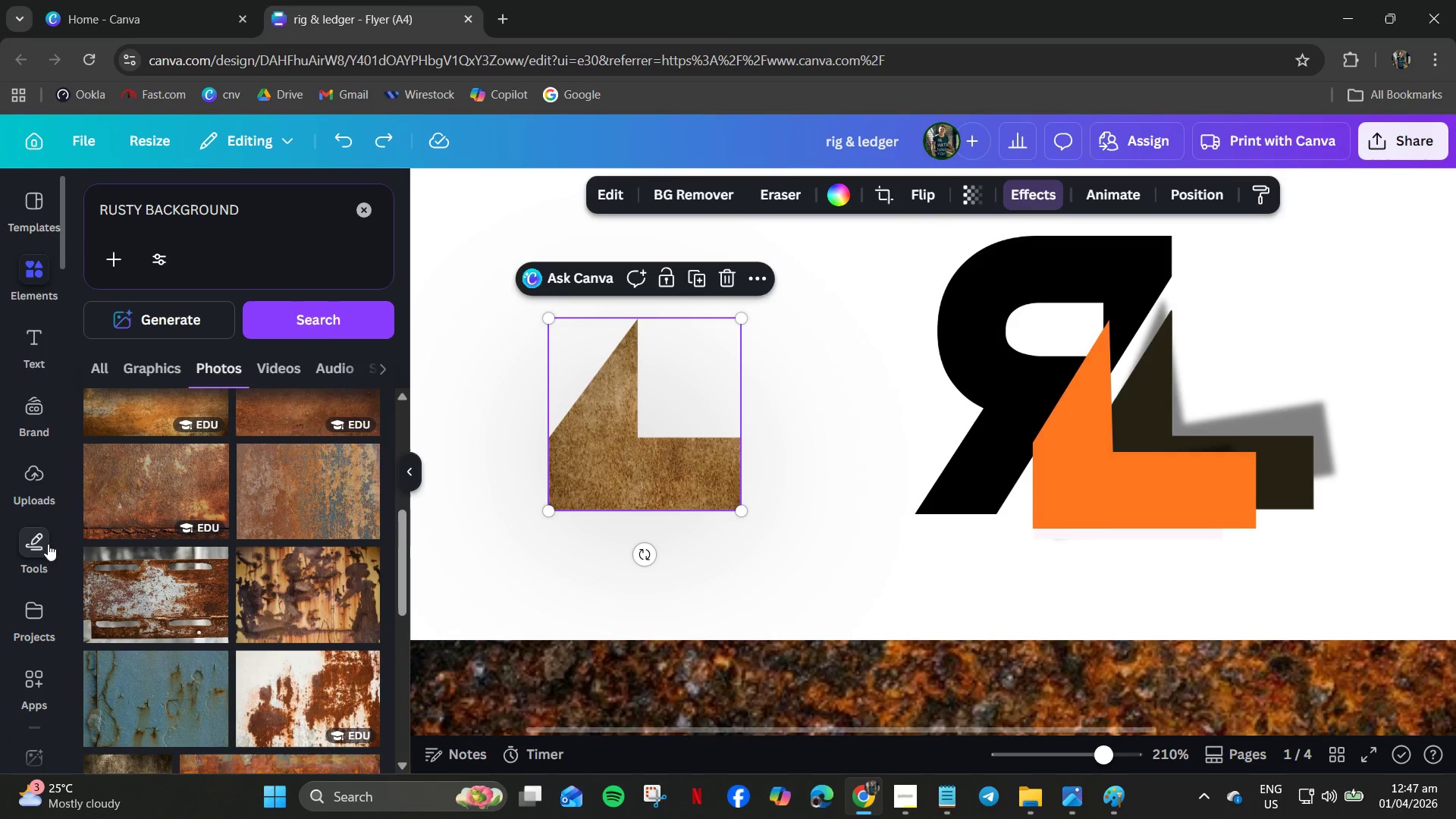 
scroll: coordinate [41, 581], scroll_direction: down, amount: 9.0
 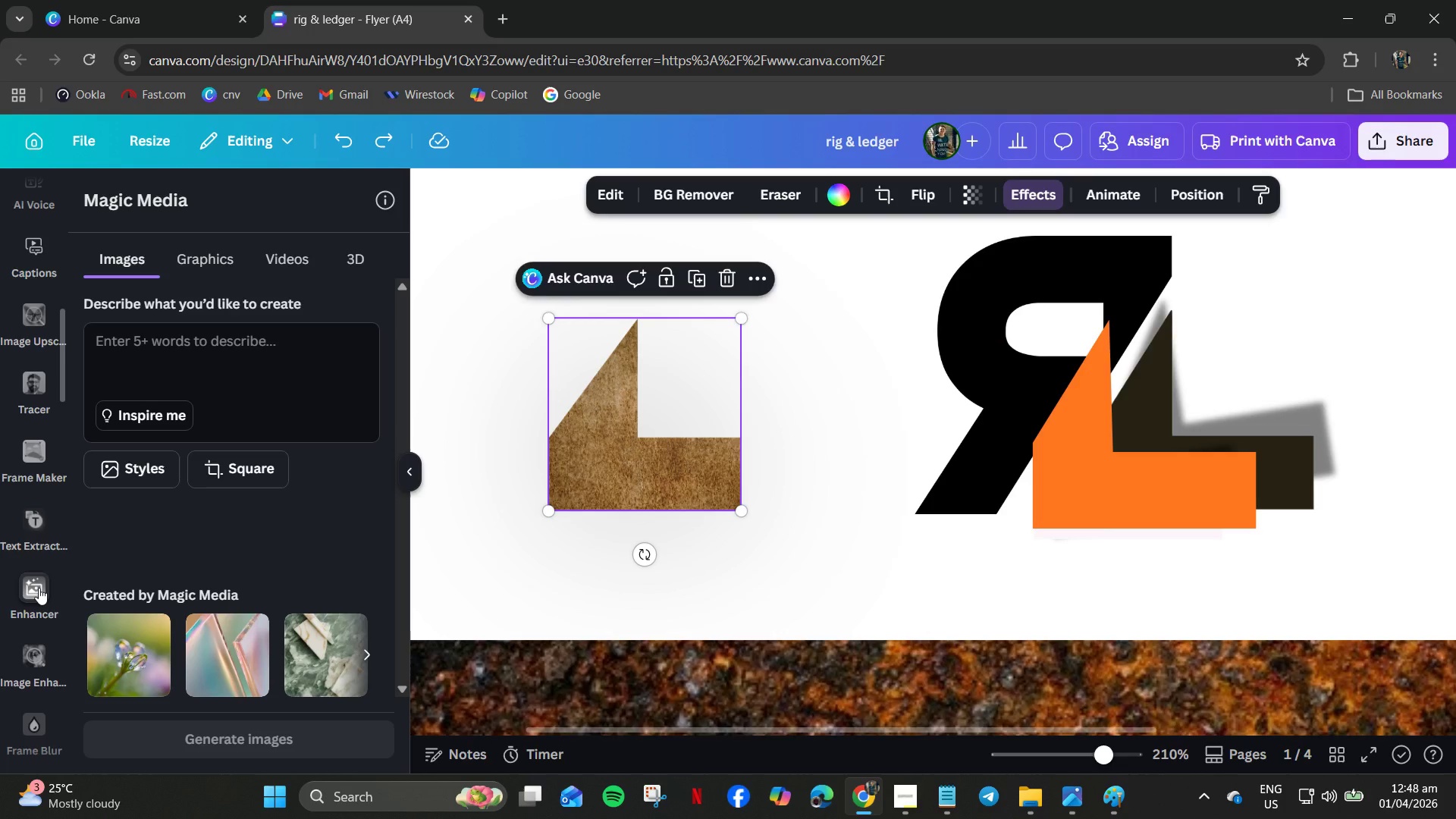 
left_click([39, 588])
 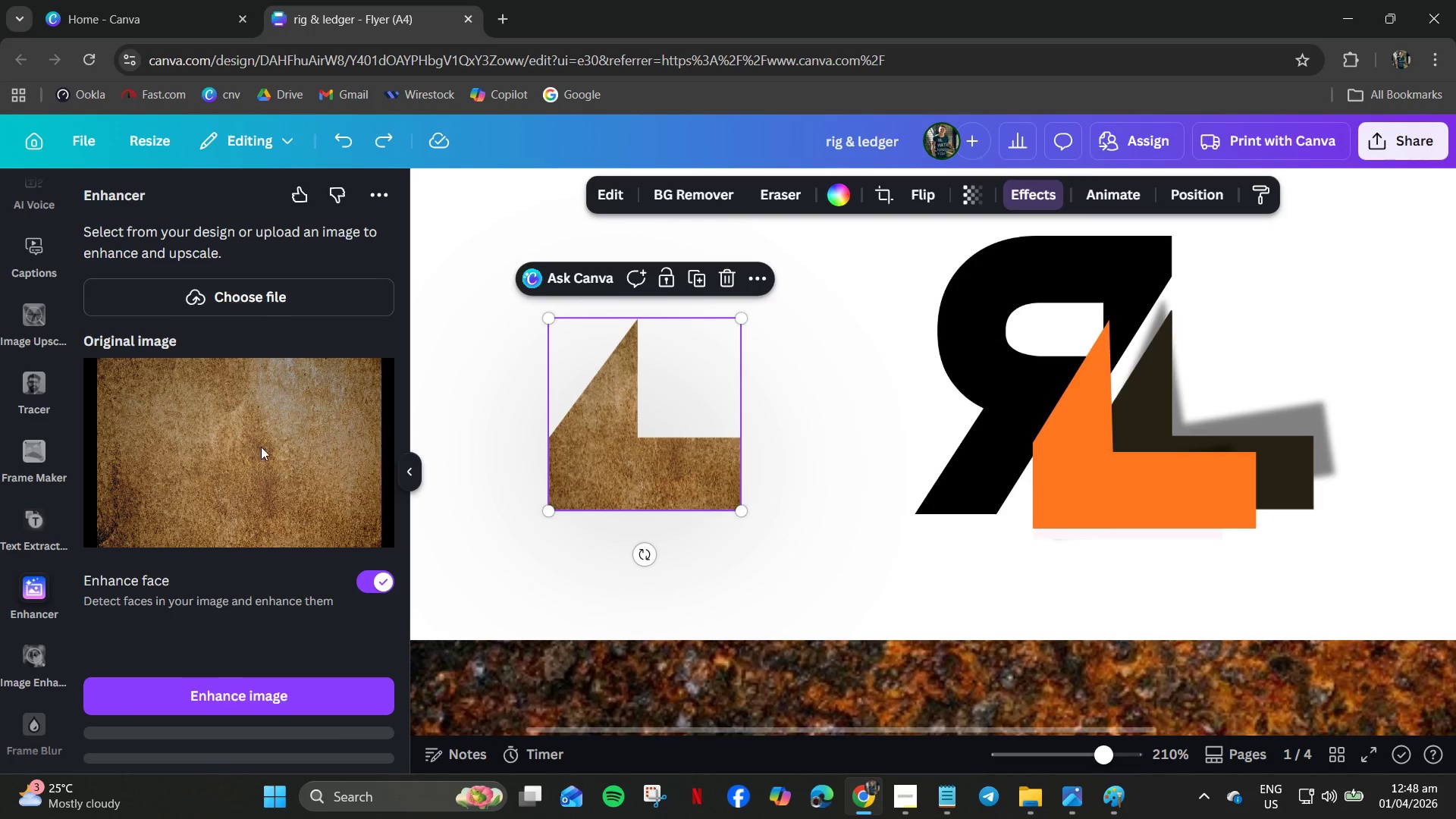 
wait(5.08)
 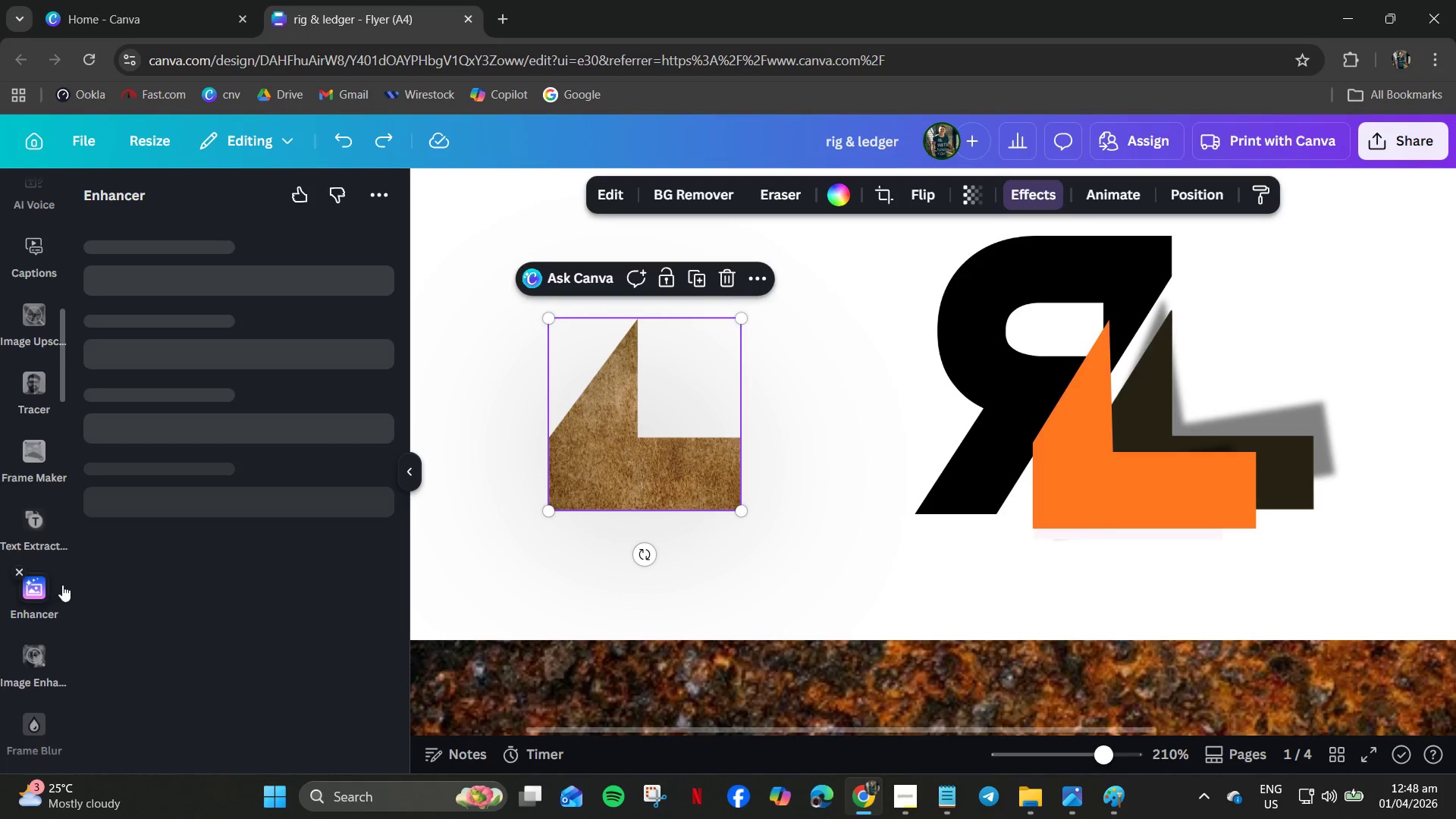 
scroll: coordinate [259, 560], scroll_direction: down, amount: 3.0
 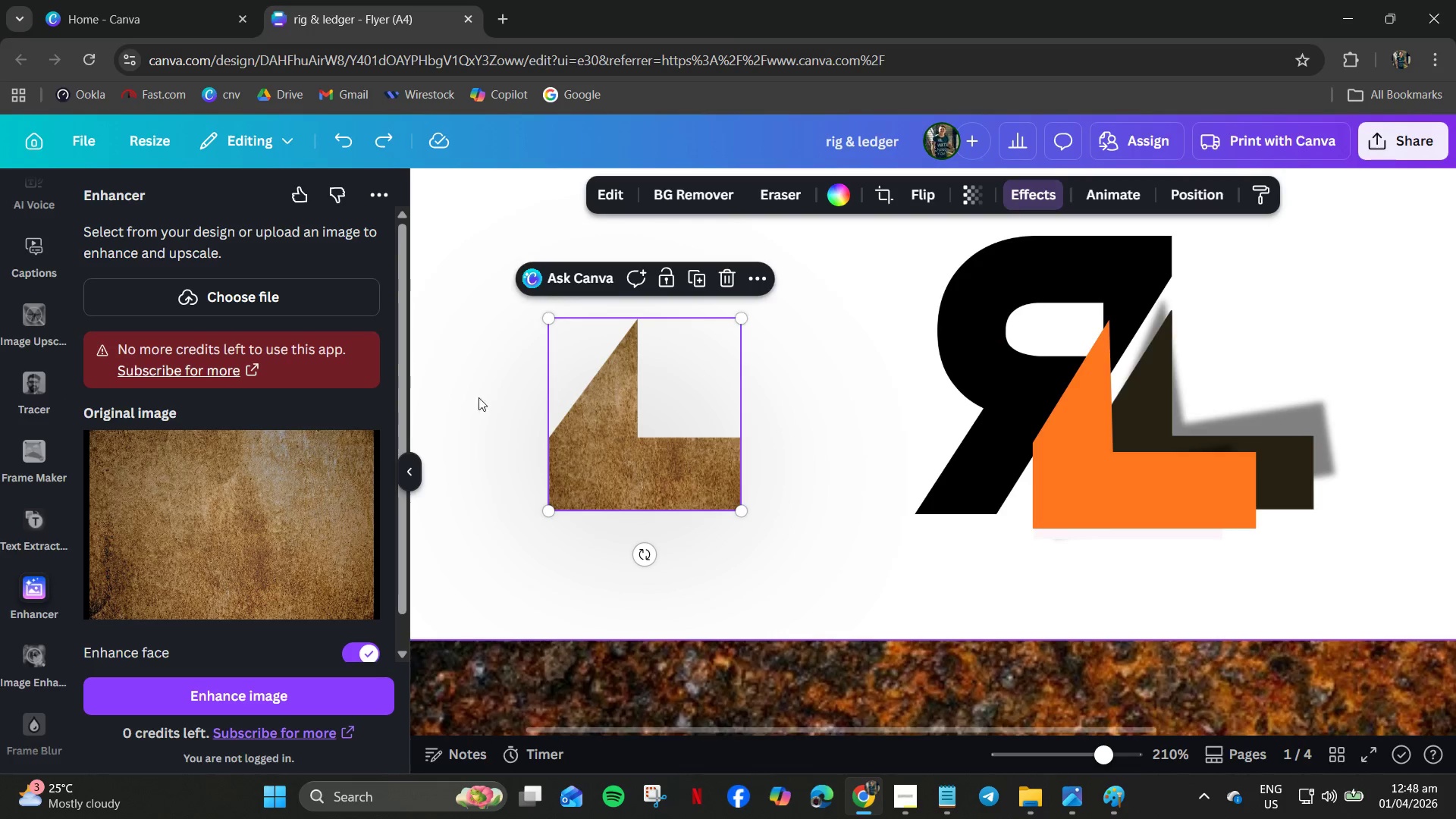 
left_click([808, 387])
 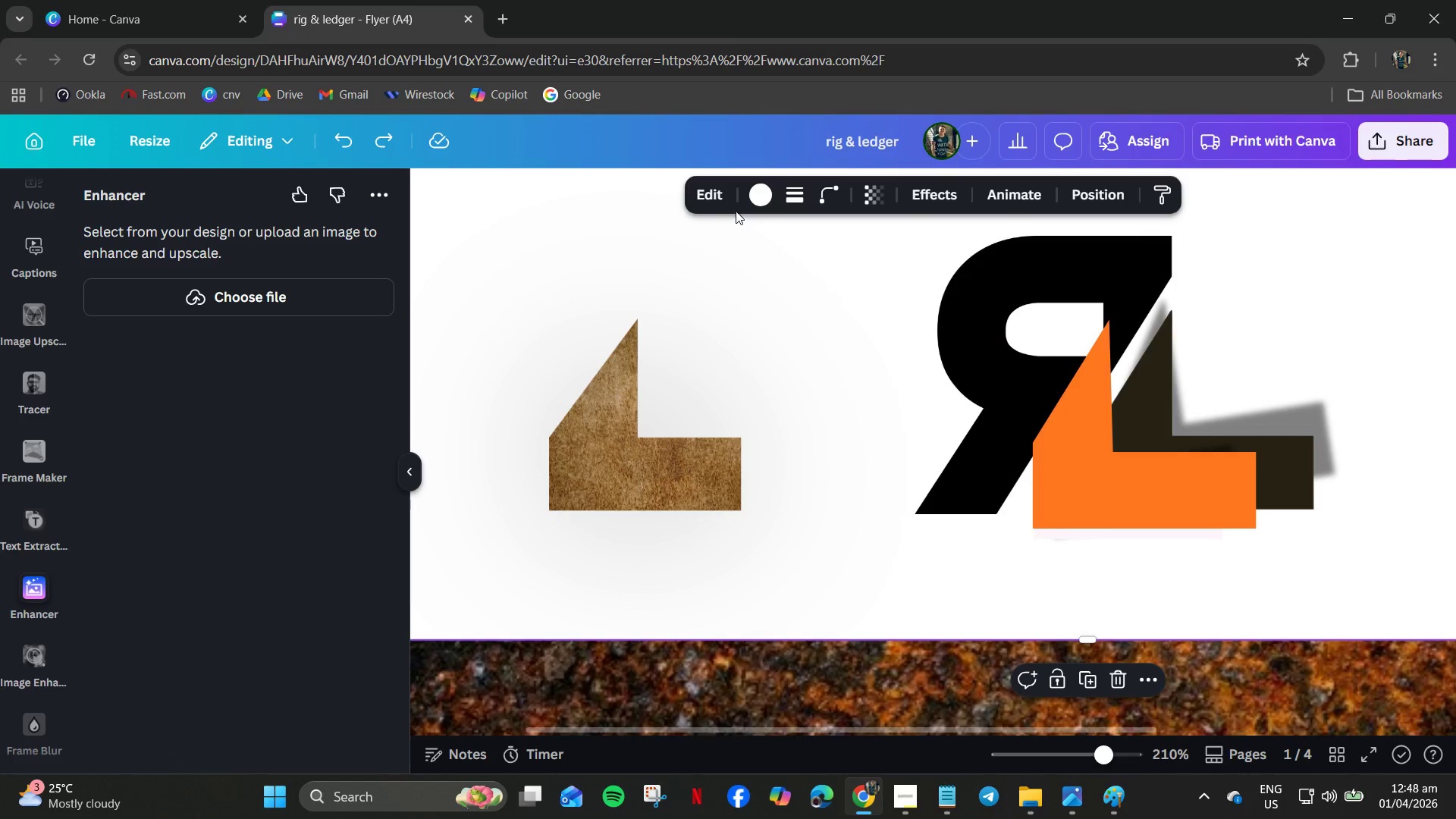 
left_click([698, 350])
 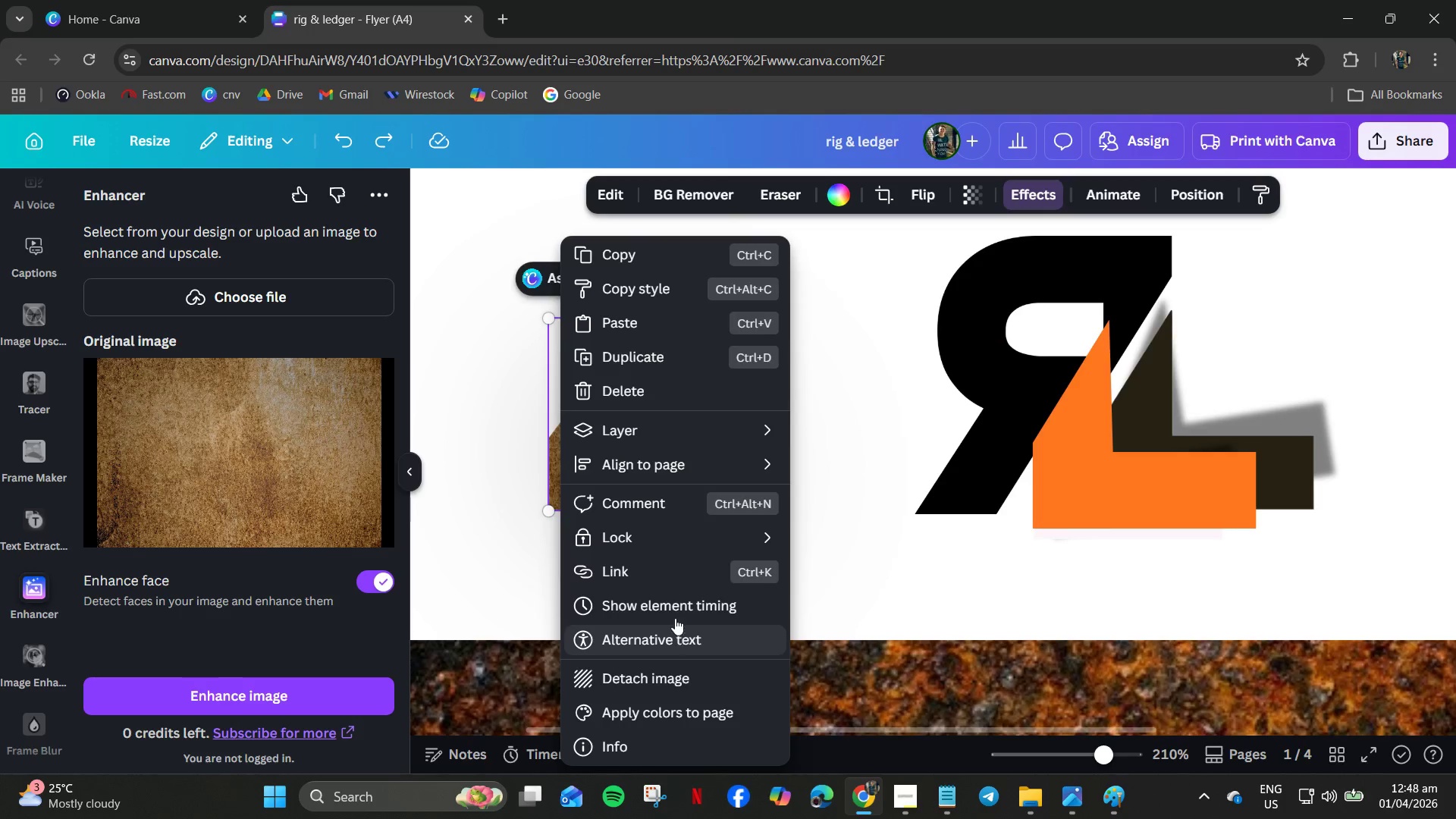 
wait(11.3)
 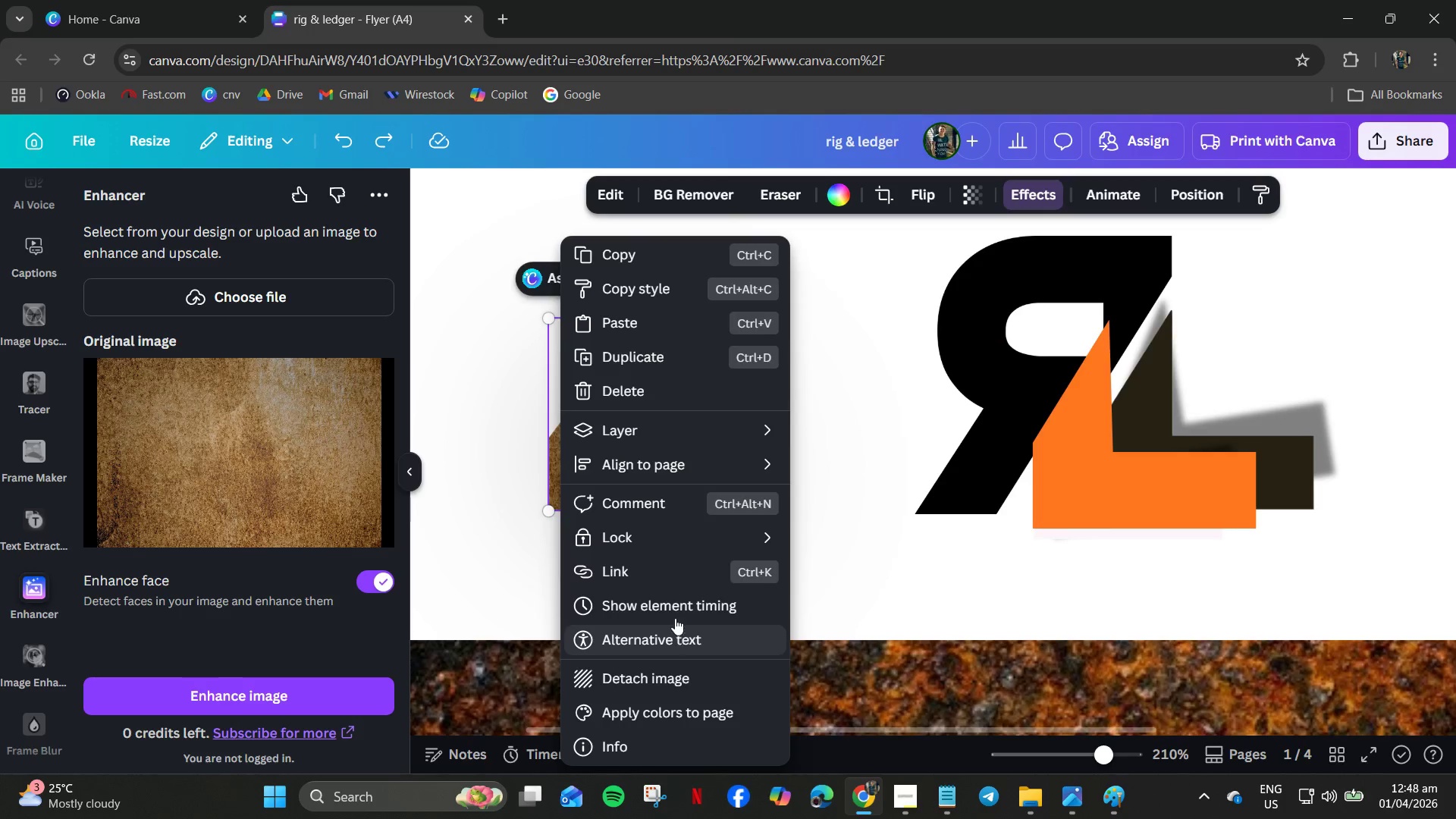 
left_click([666, 745])
 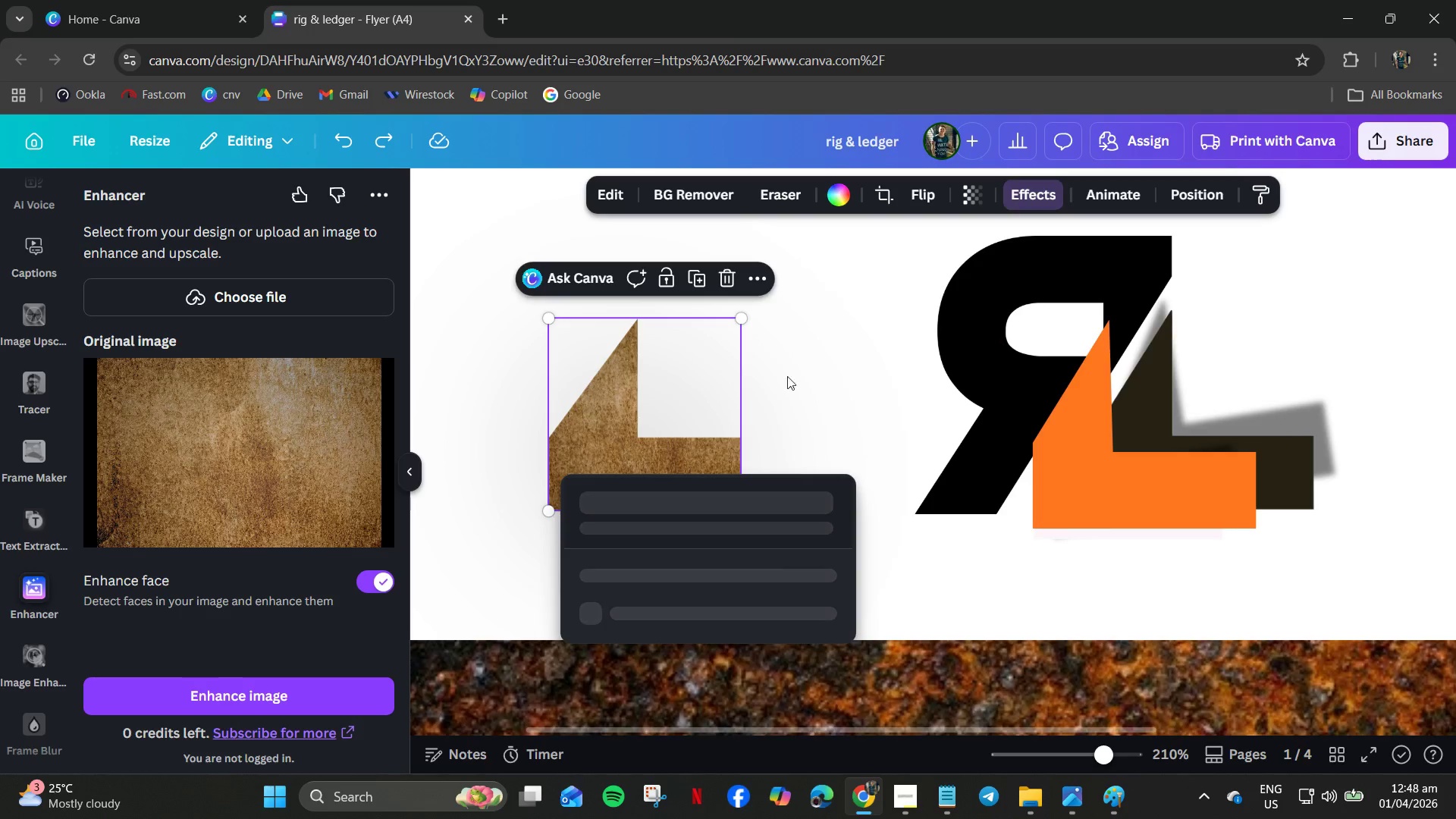 
mouse_move([840, 374])
 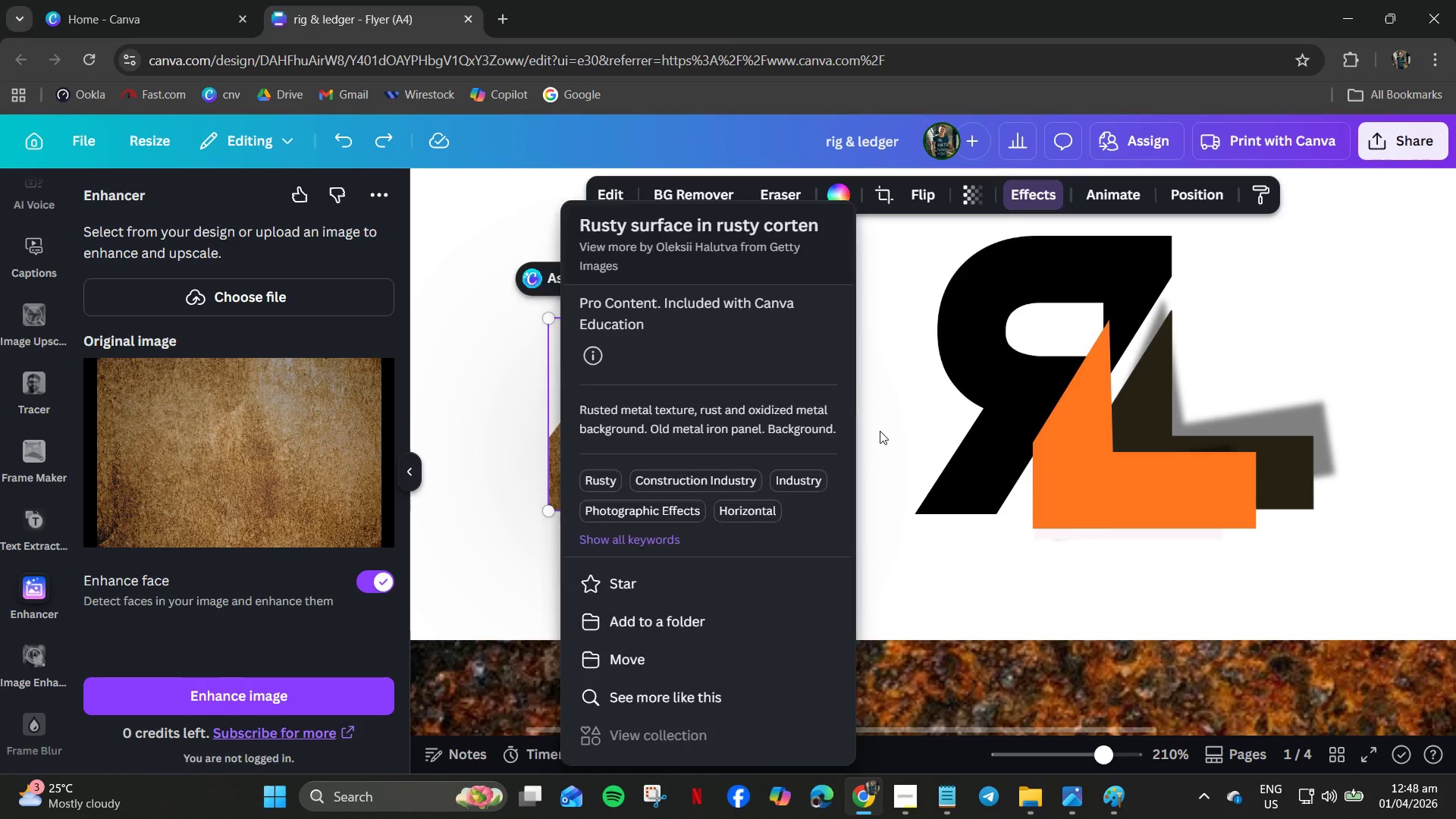 
left_click([880, 431])
 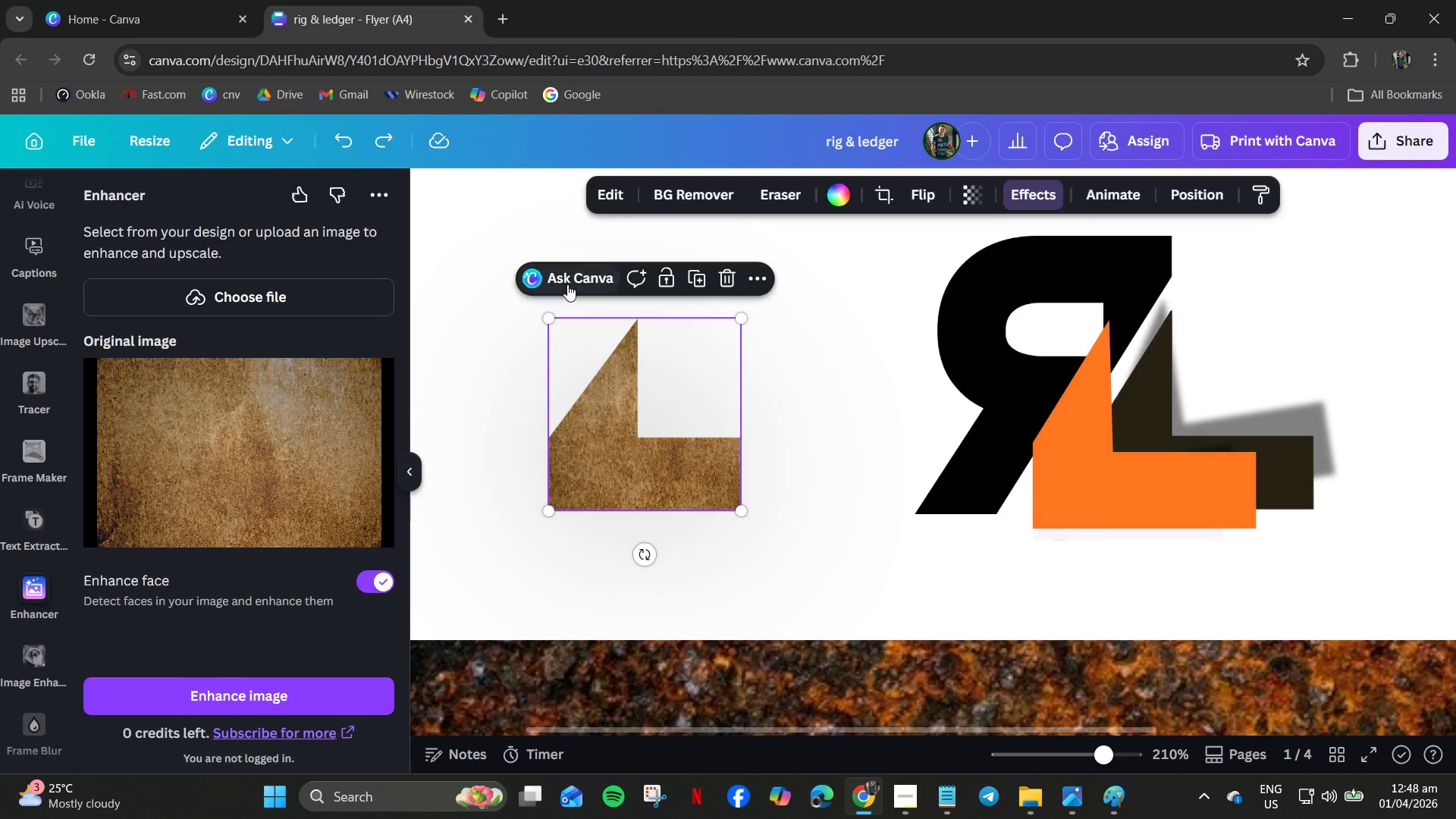 
left_click([570, 284])
 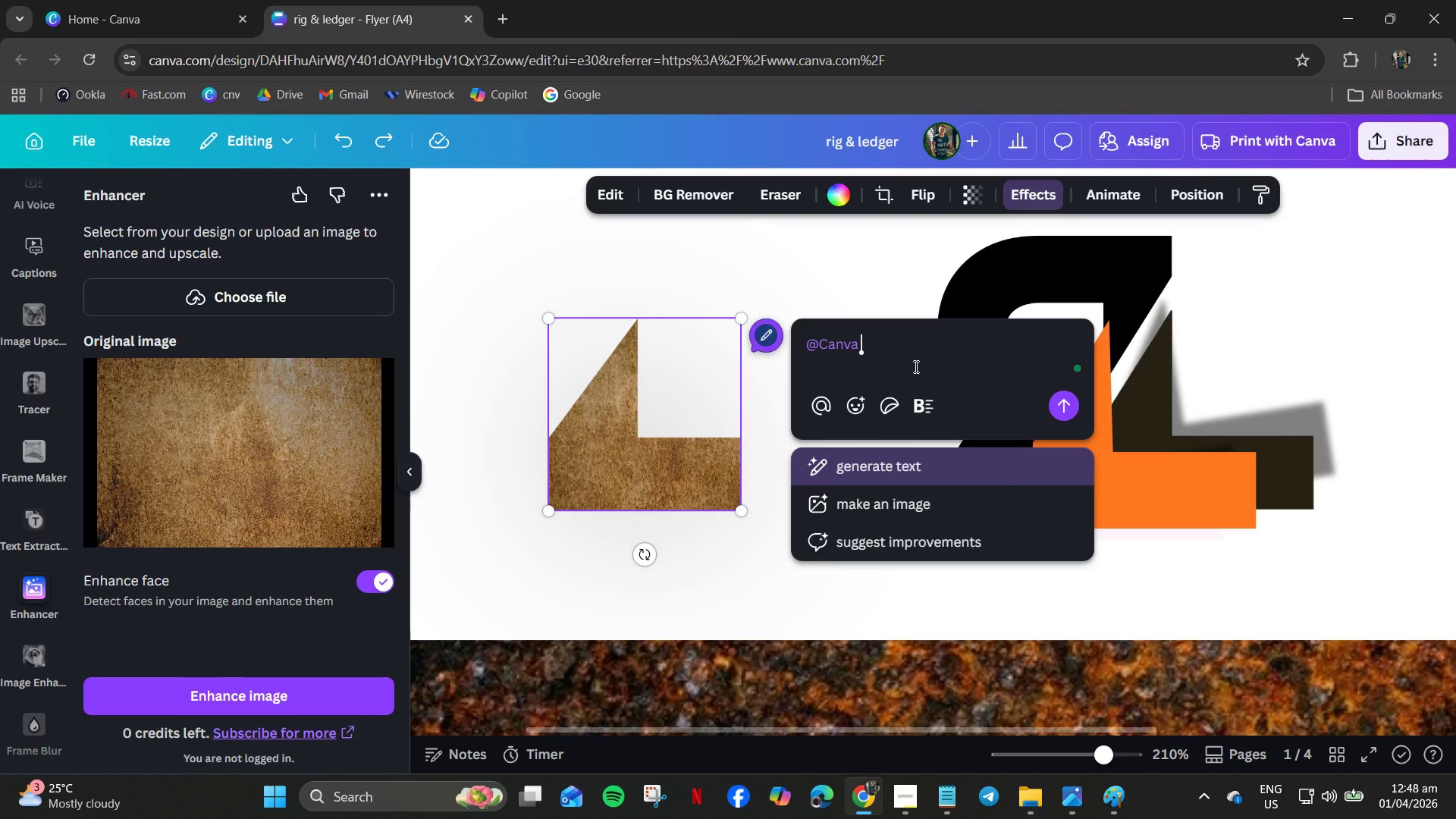 
type(emphasize this shape please)
 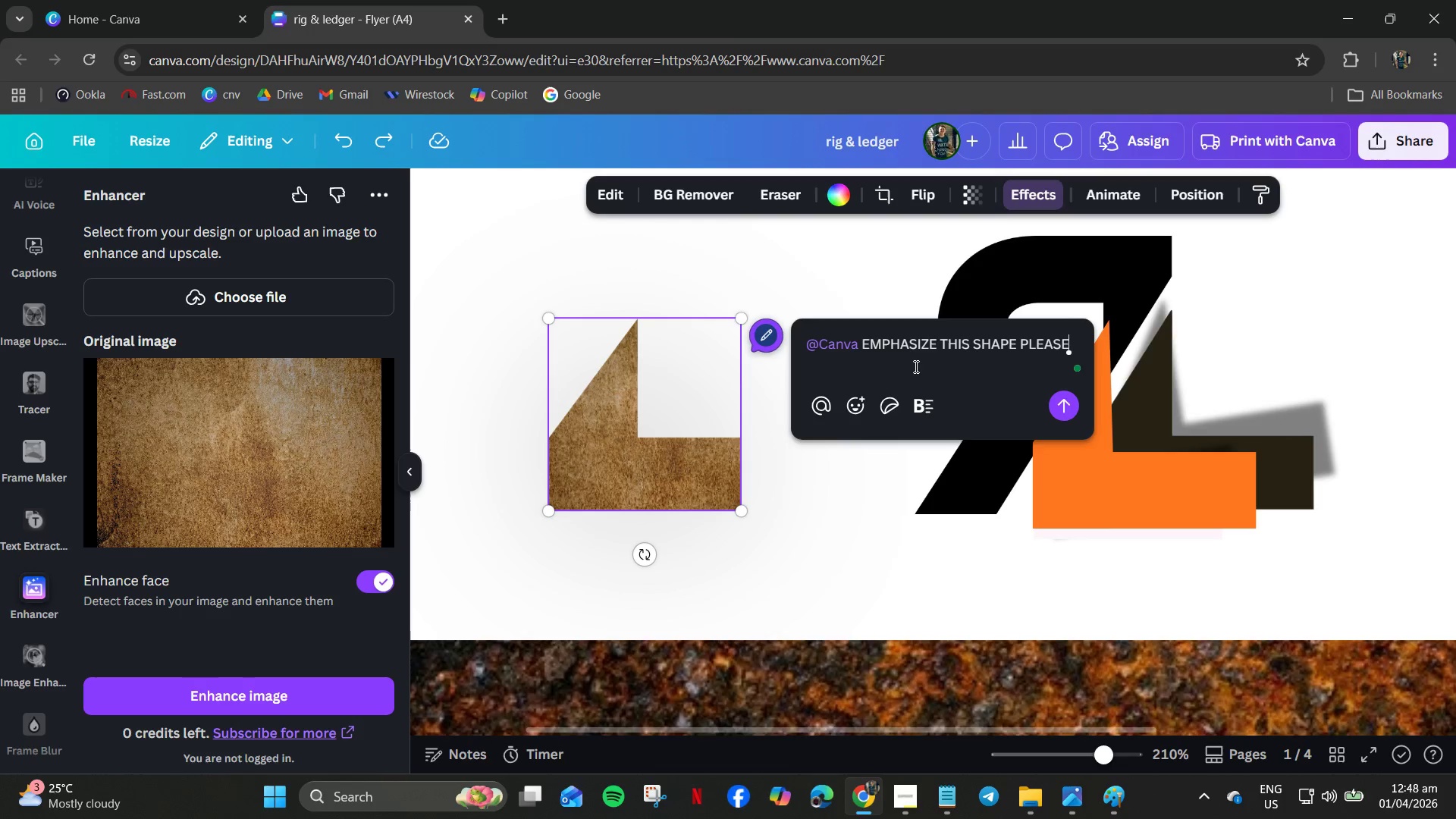 
key(Enter)
 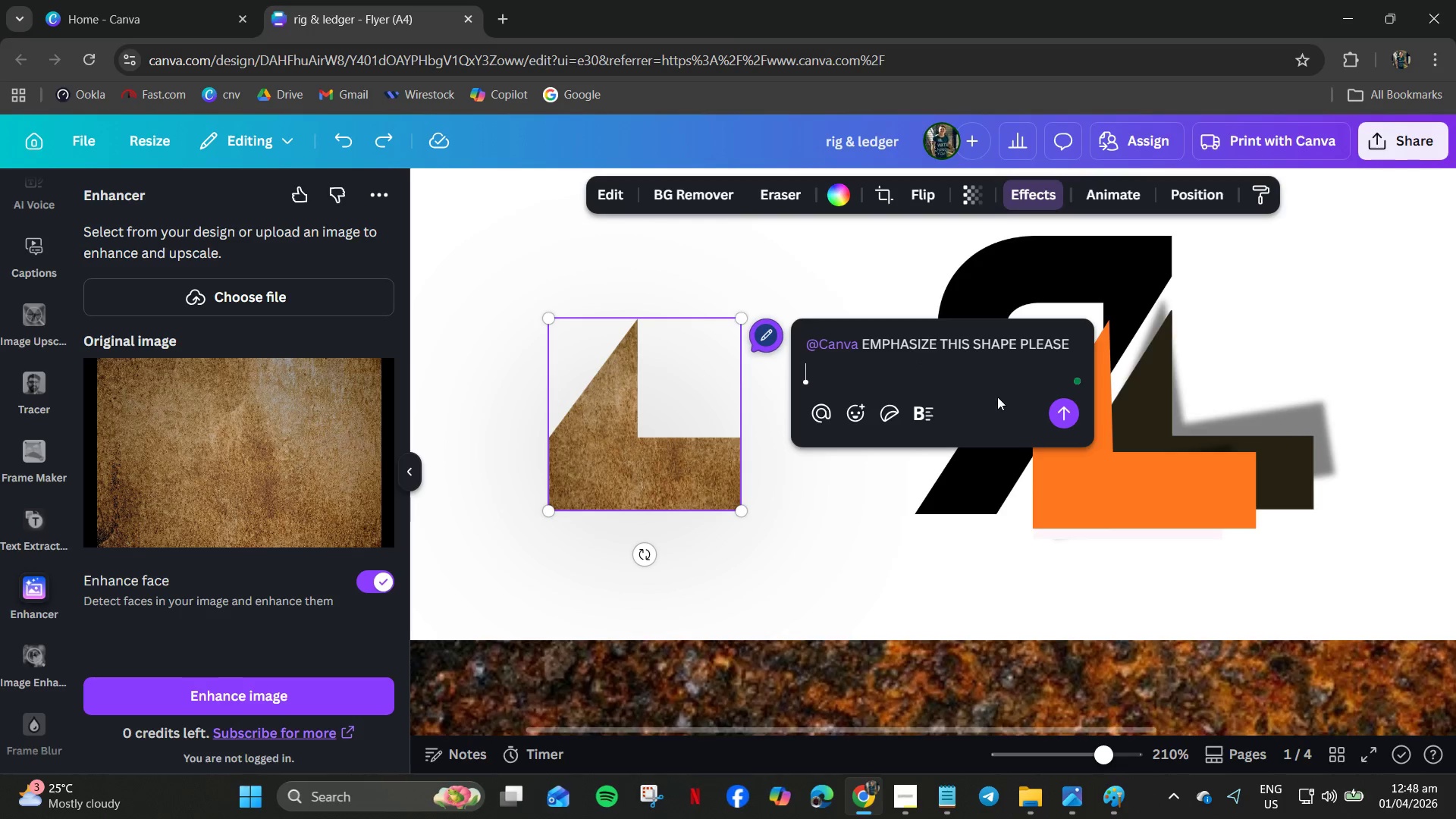 
left_click([1059, 422])
 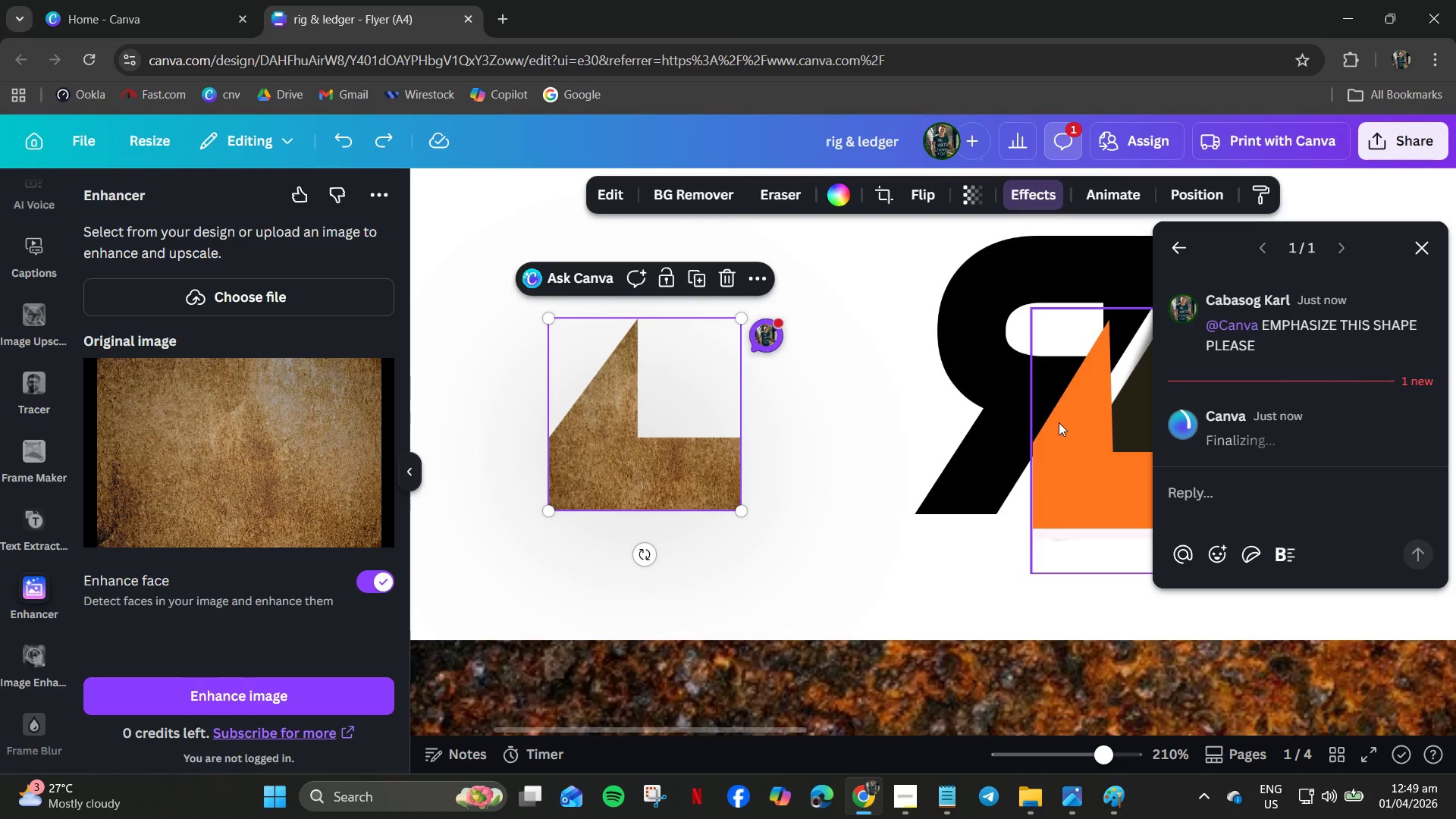 
wait(31.81)
 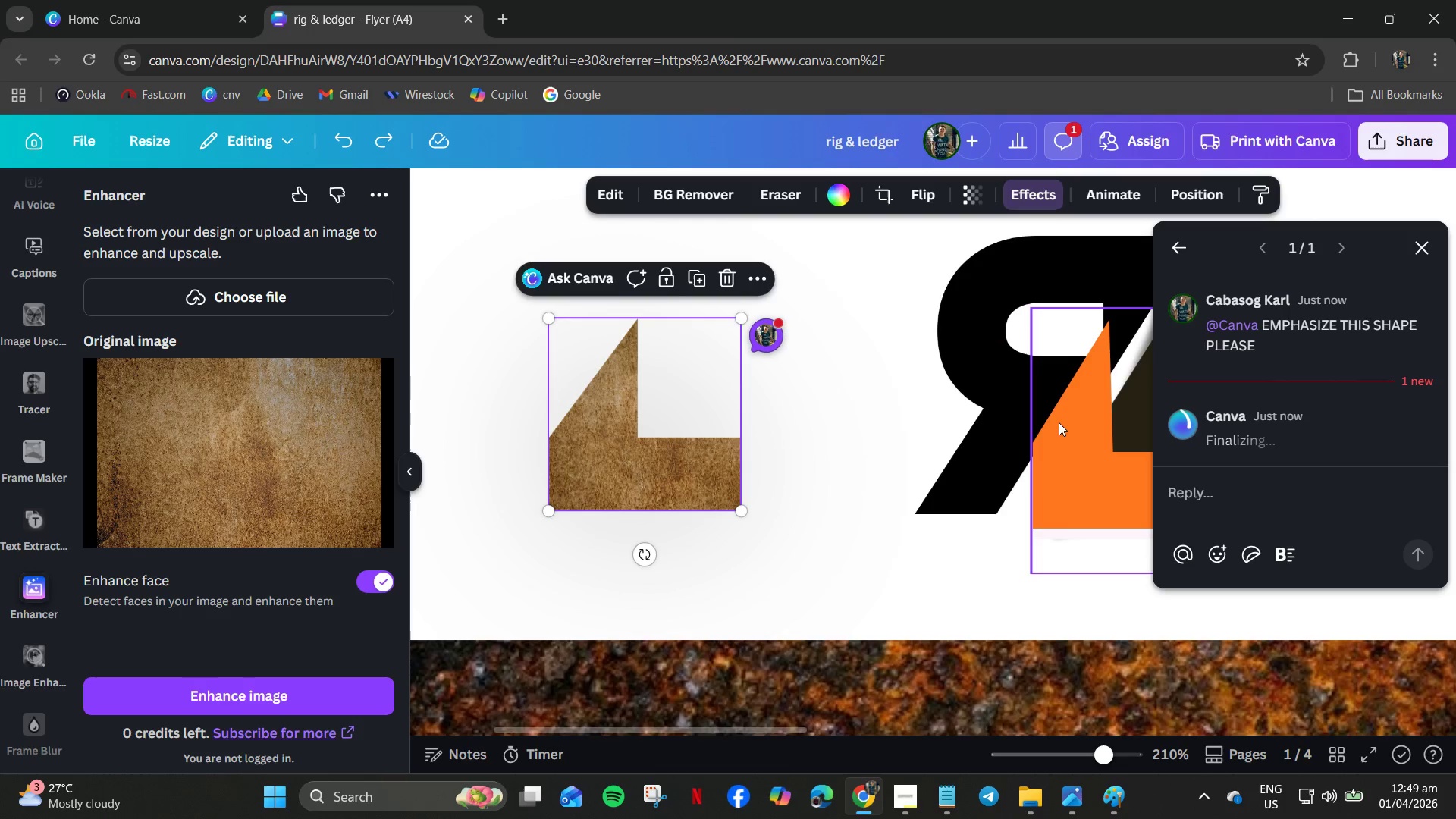 
scroll: coordinate [1330, 341], scroll_direction: down, amount: 3.0
 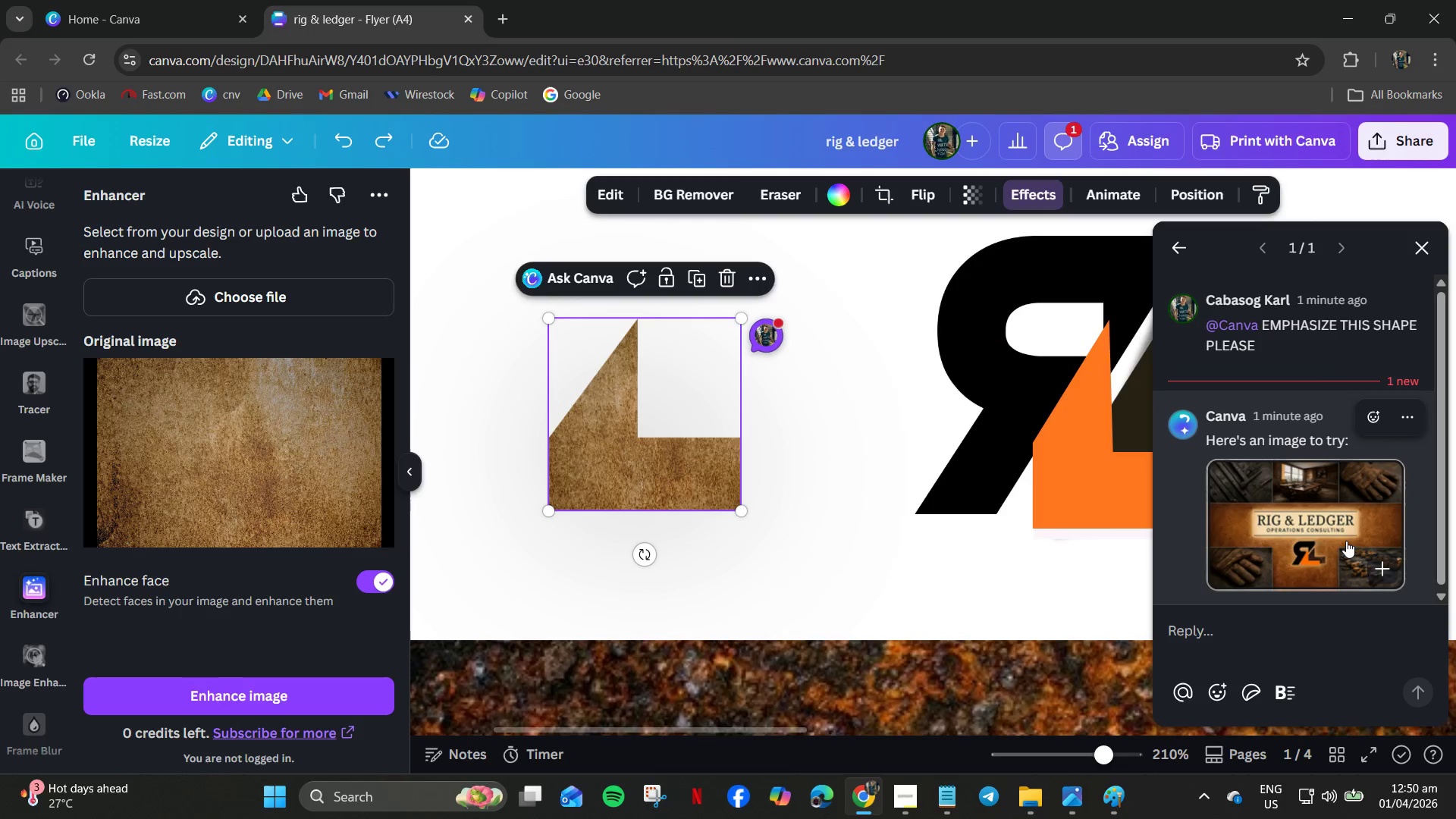 
wait(49.37)
 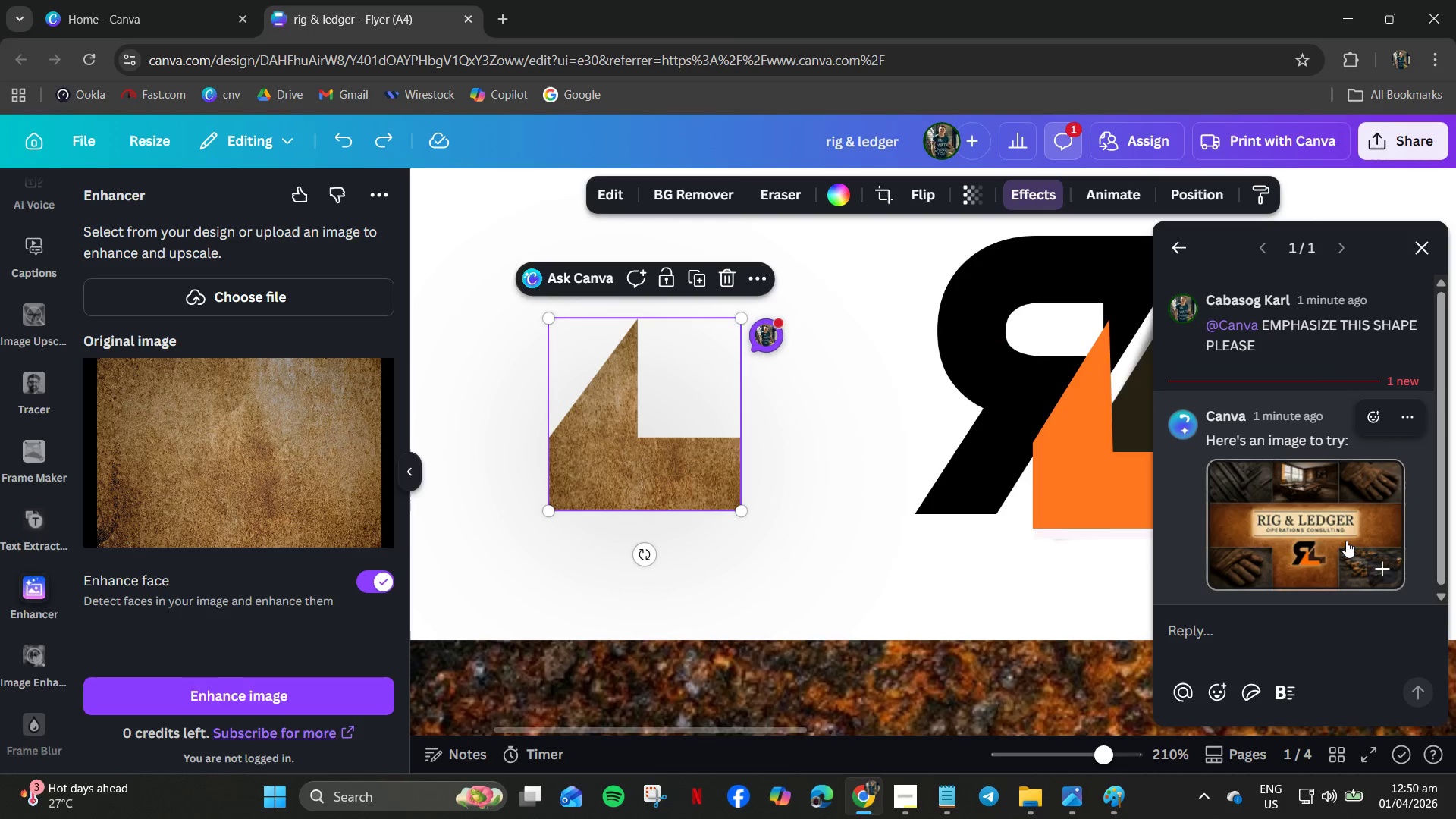 
left_click([1338, 525])
 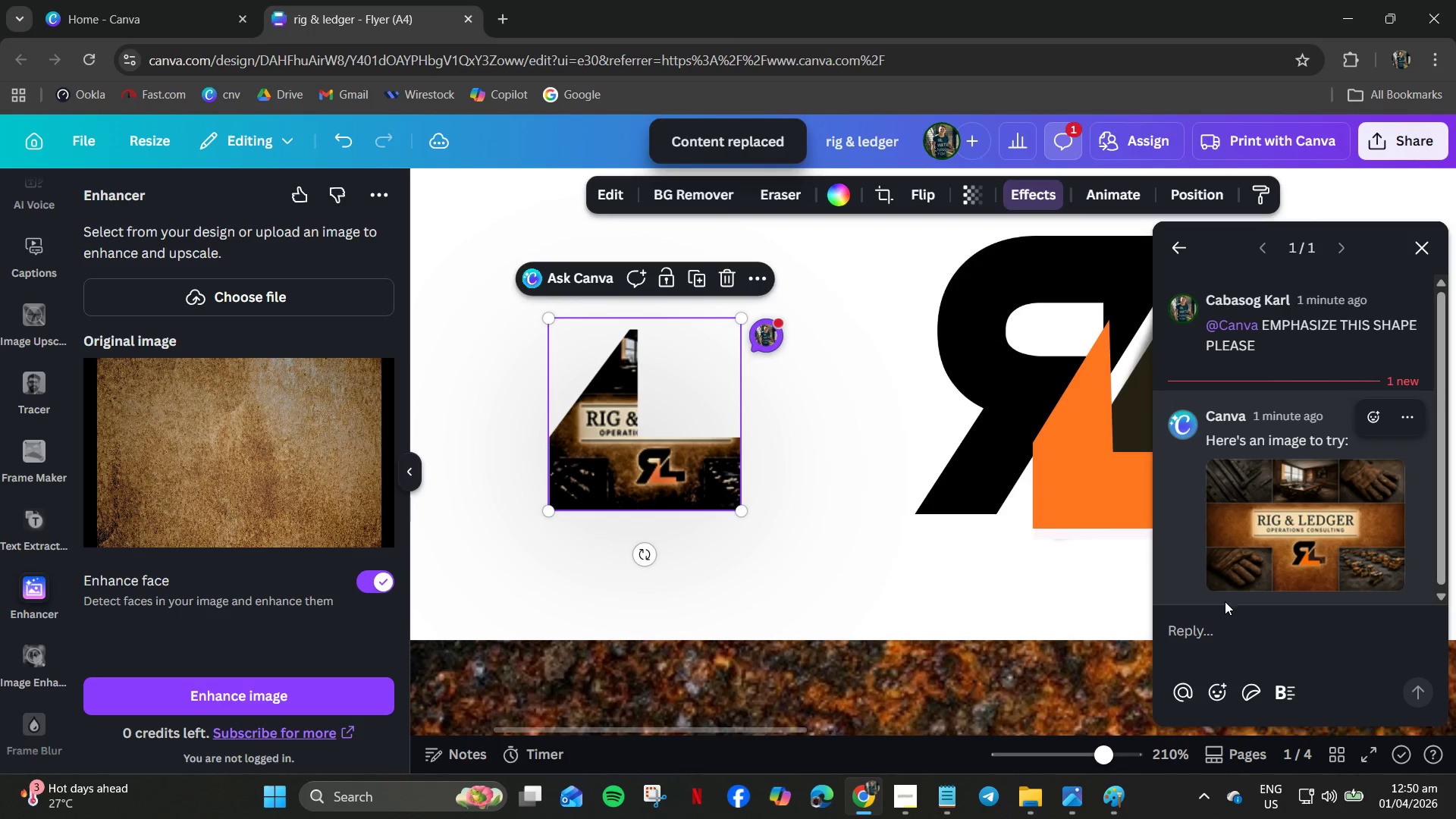 
key(Control+Z)
 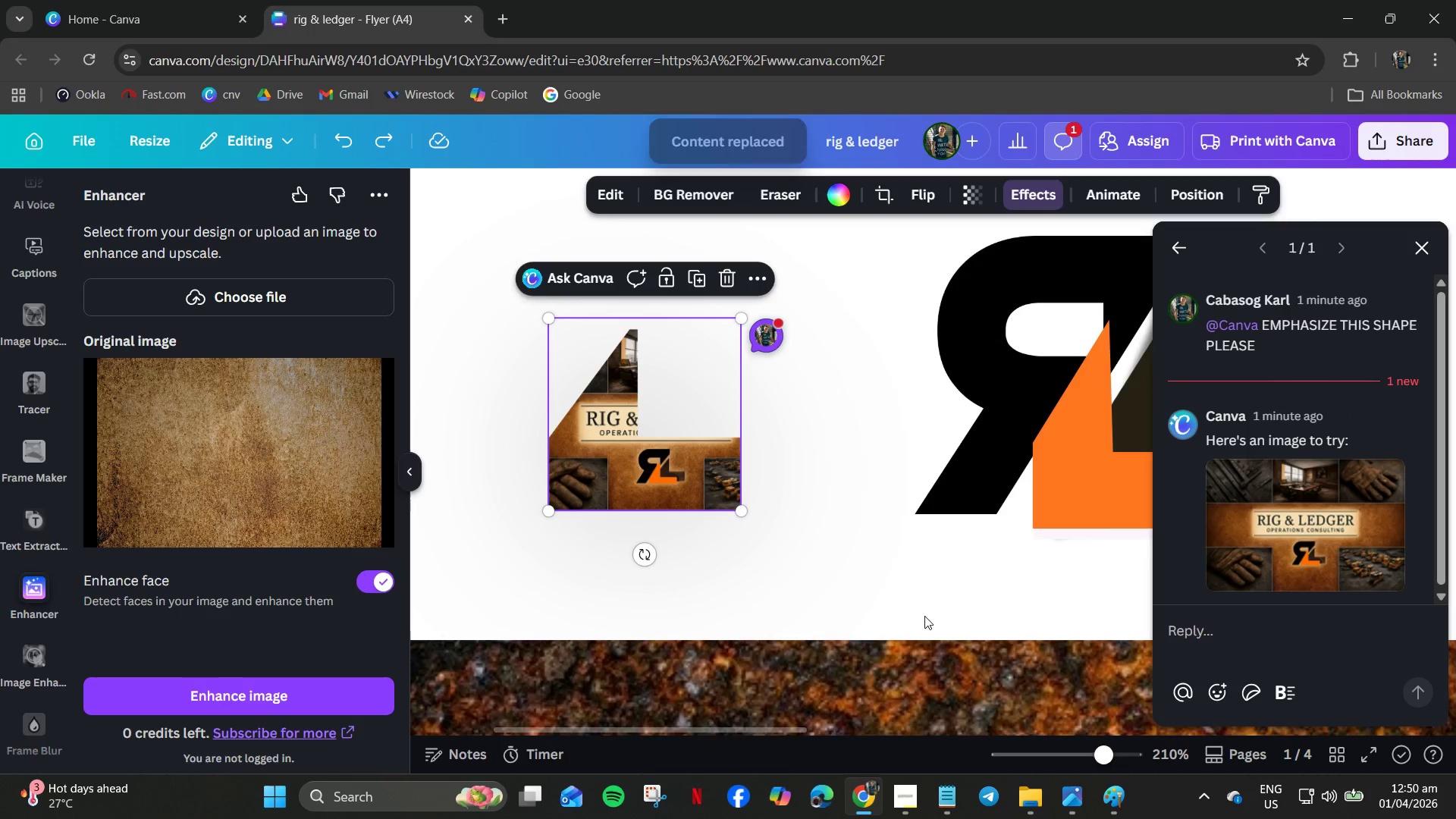 
left_click([896, 562])
 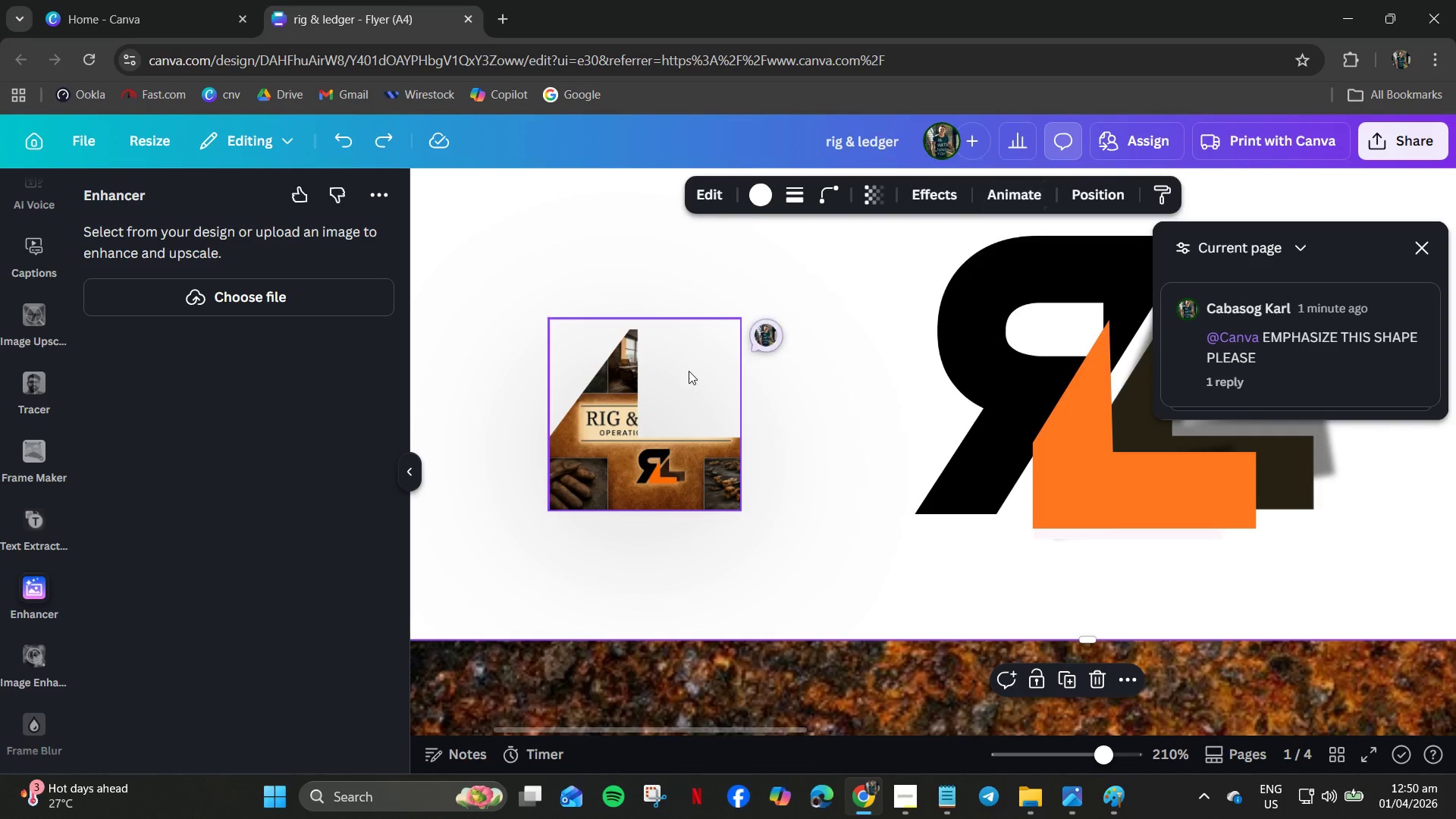 
hold_key(key=ControlLeft, duration=0.34)
 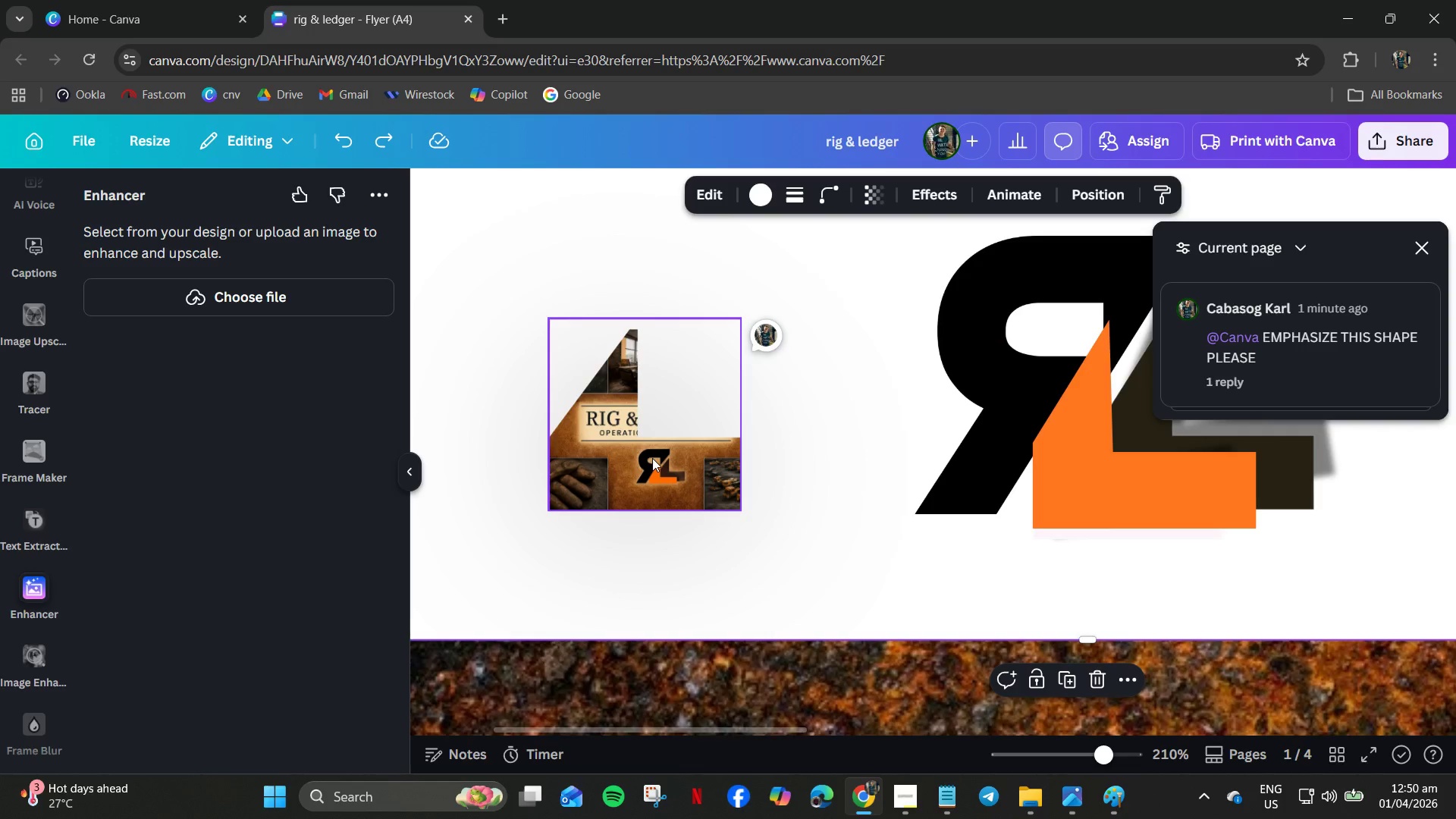 
right_click([652, 459])
 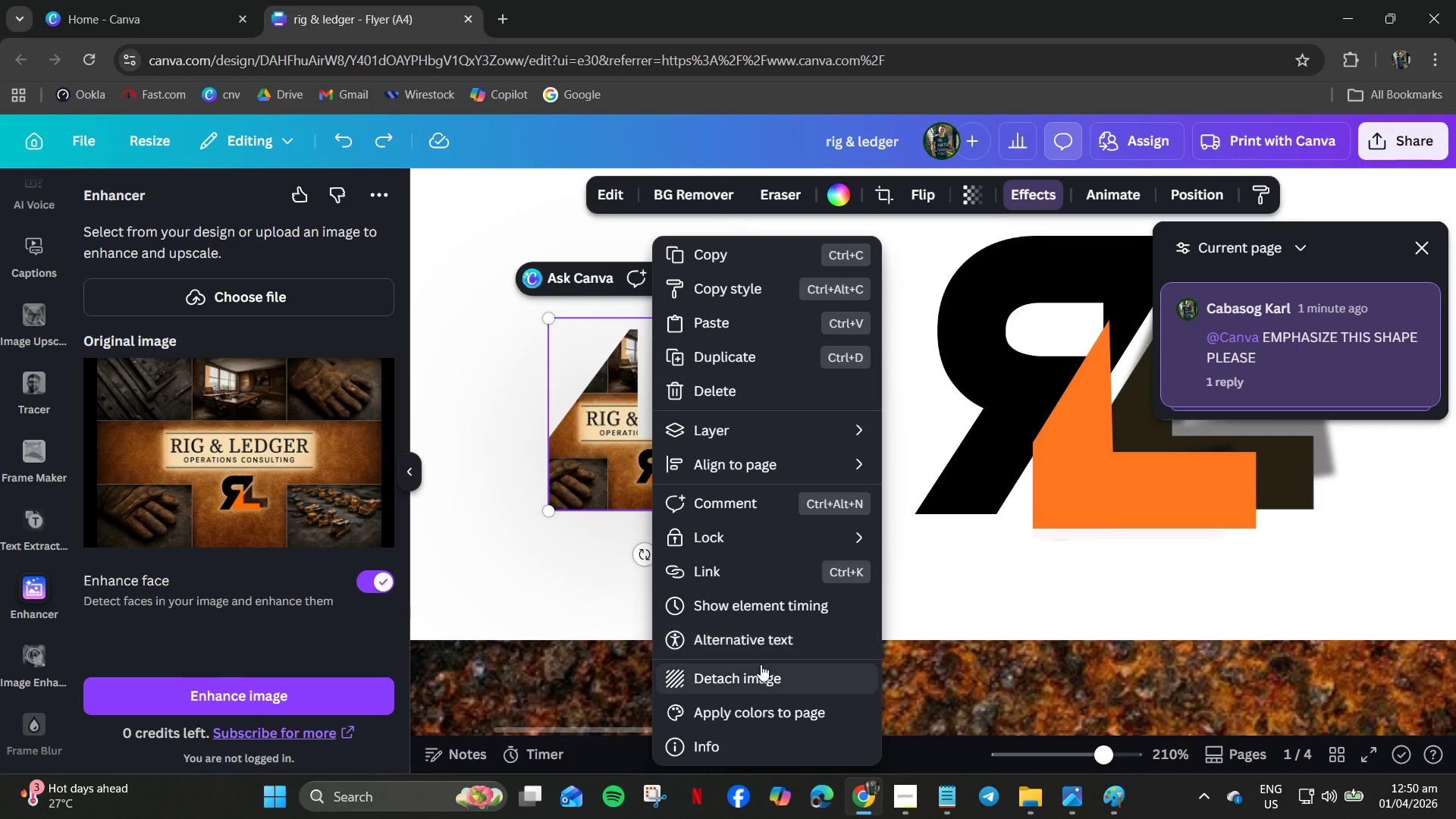 
scroll: coordinate [855, 510], scroll_direction: up, amount: 3.0
 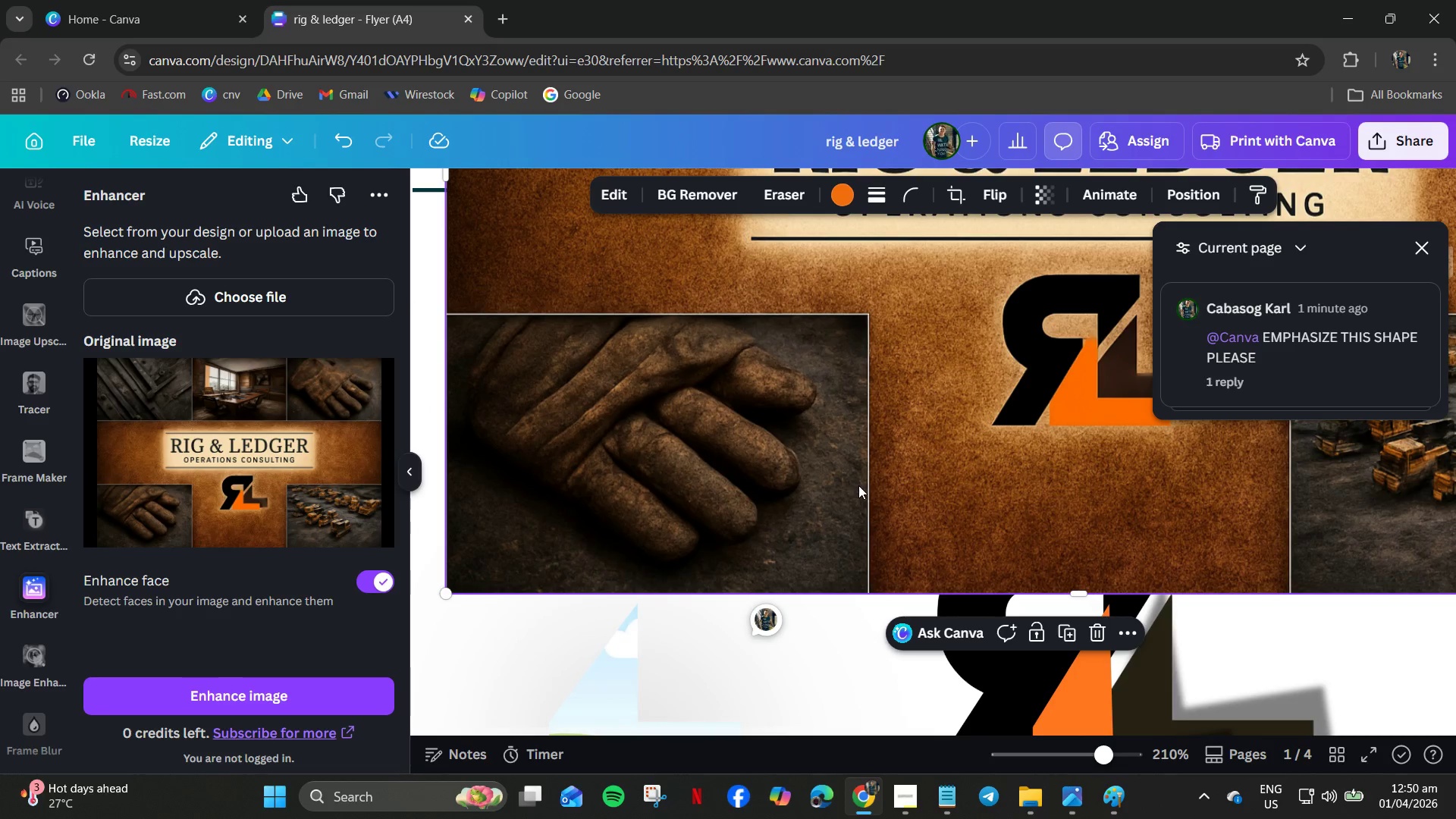 
hold_key(key=ControlLeft, duration=0.62)
scroll: coordinate [899, 460], scroll_direction: down, amount: 3.0
 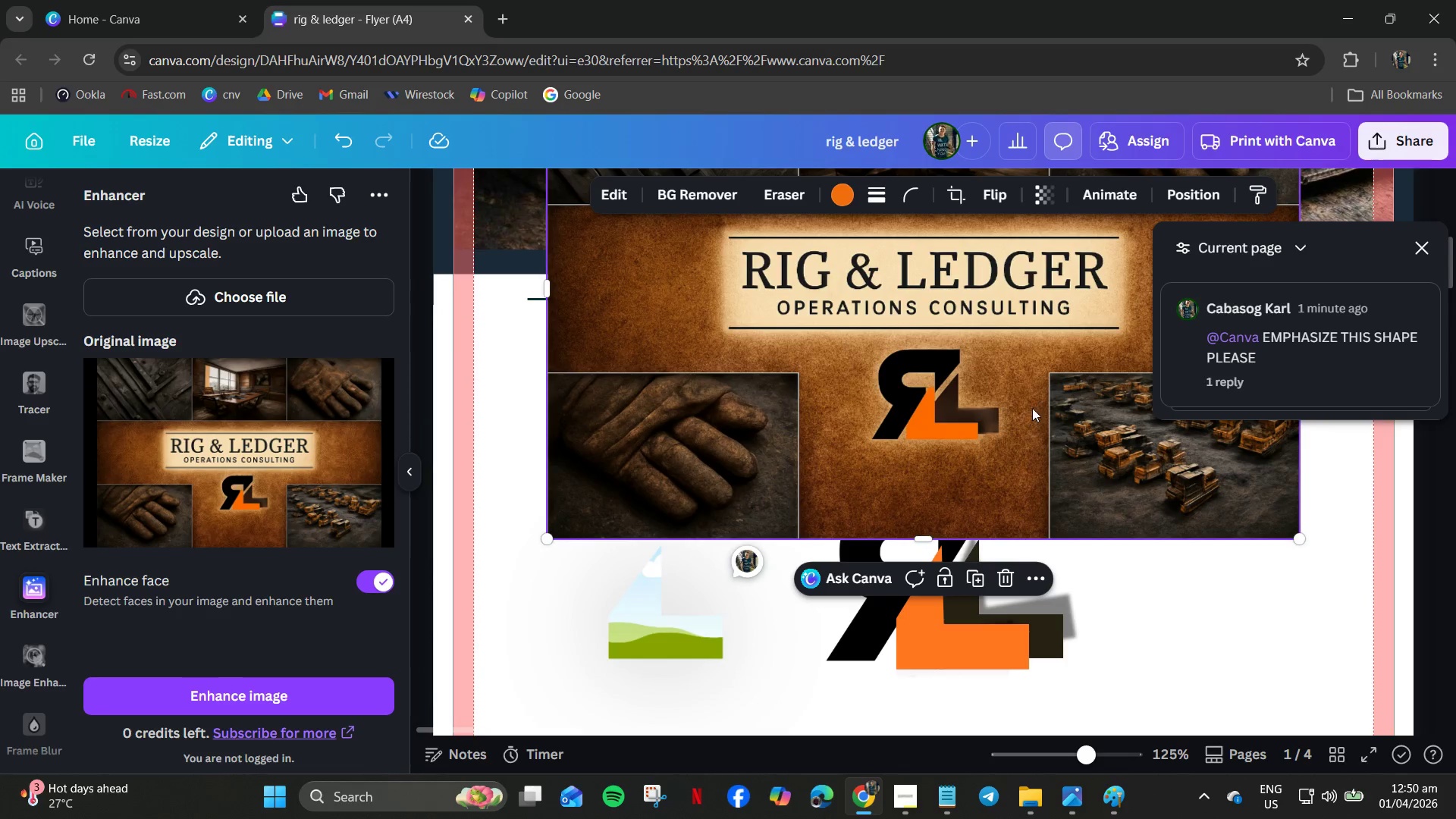 
left_click_drag(start_coordinate=[1033, 393], to_coordinate=[968, 478])
 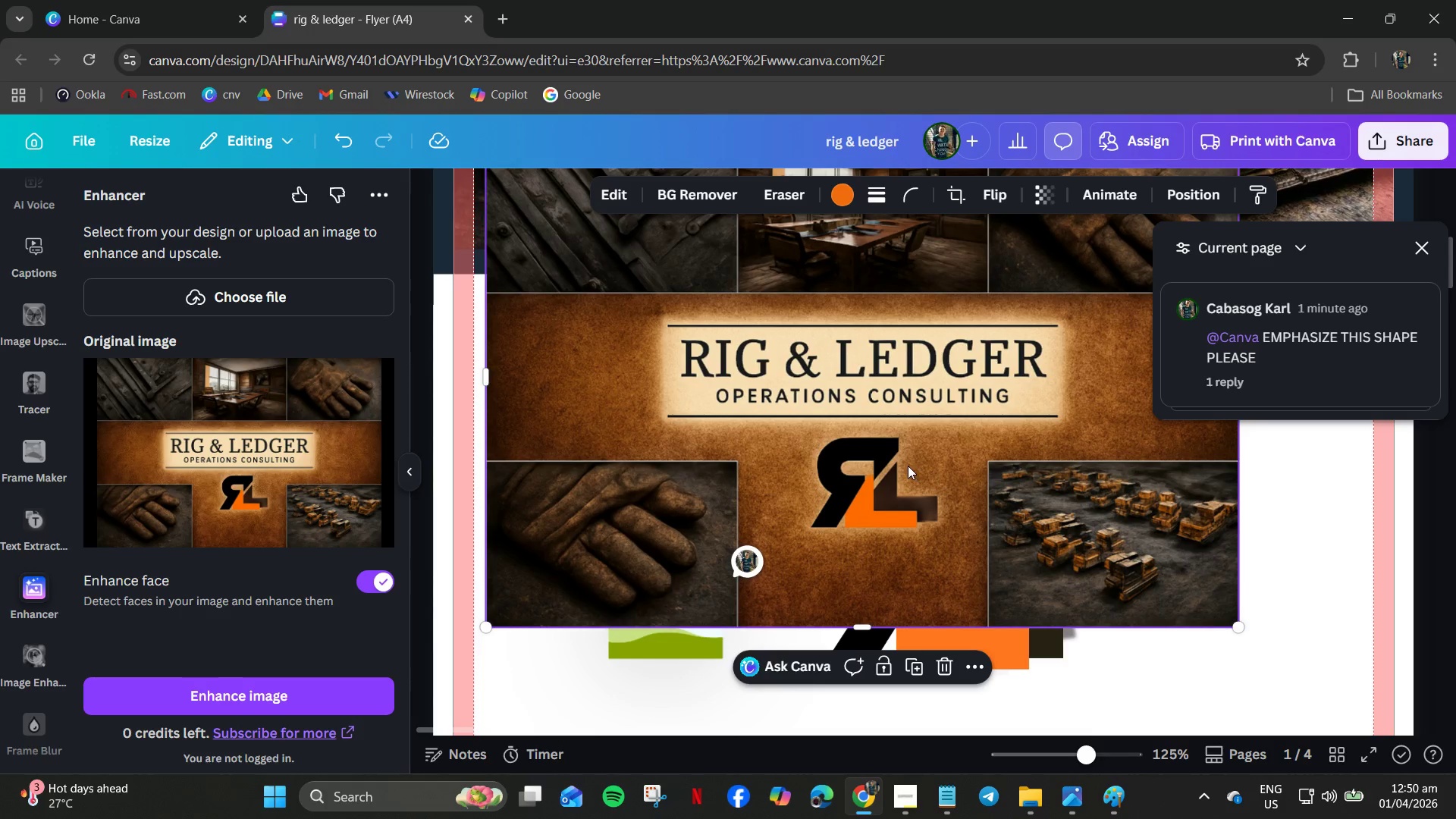 
left_click_drag(start_coordinate=[908, 466], to_coordinate=[952, 466])
 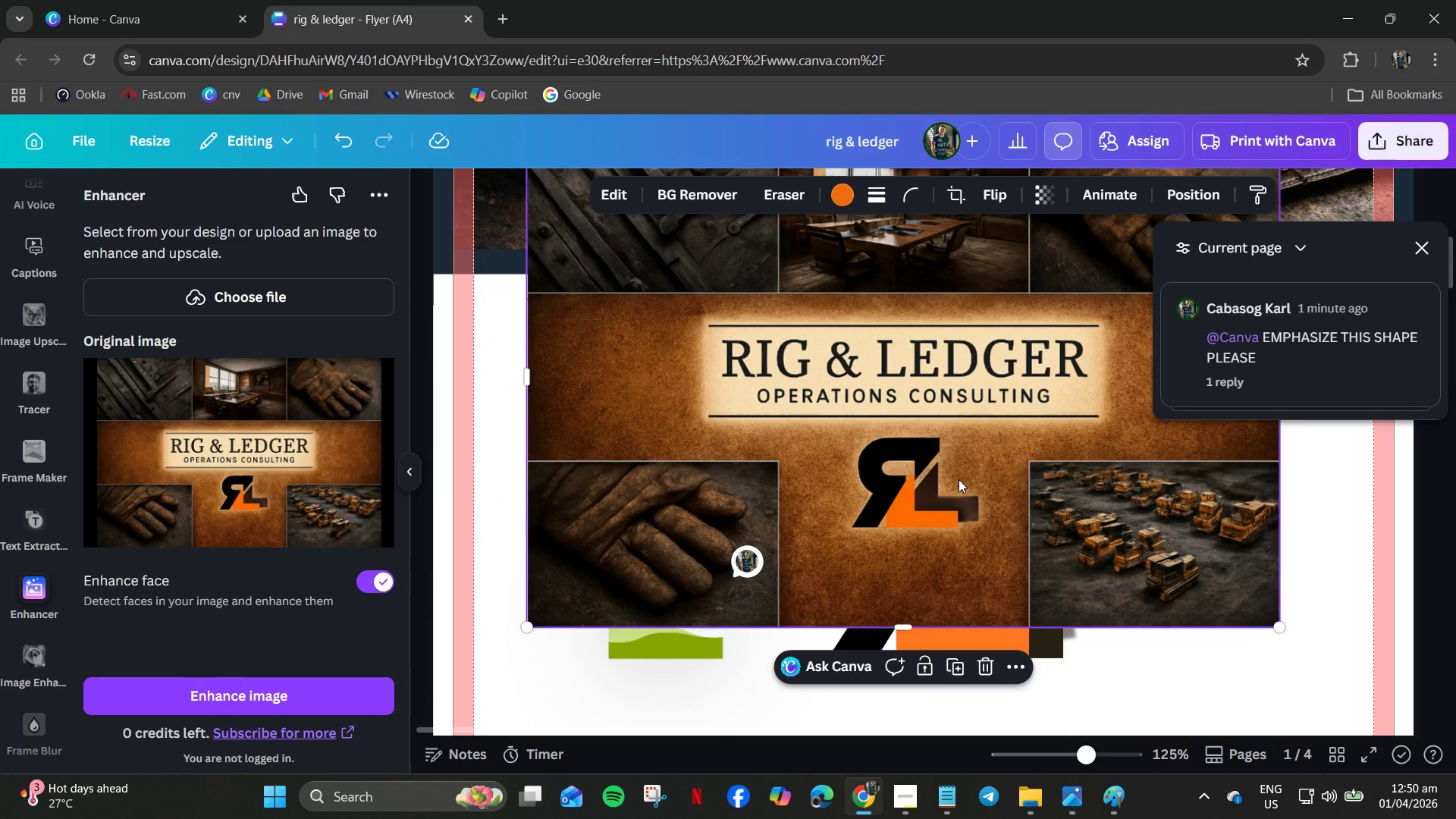 
hold_key(key=ControlLeft, duration=0.66)
scroll: coordinate [960, 482], scroll_direction: down, amount: 3.0
 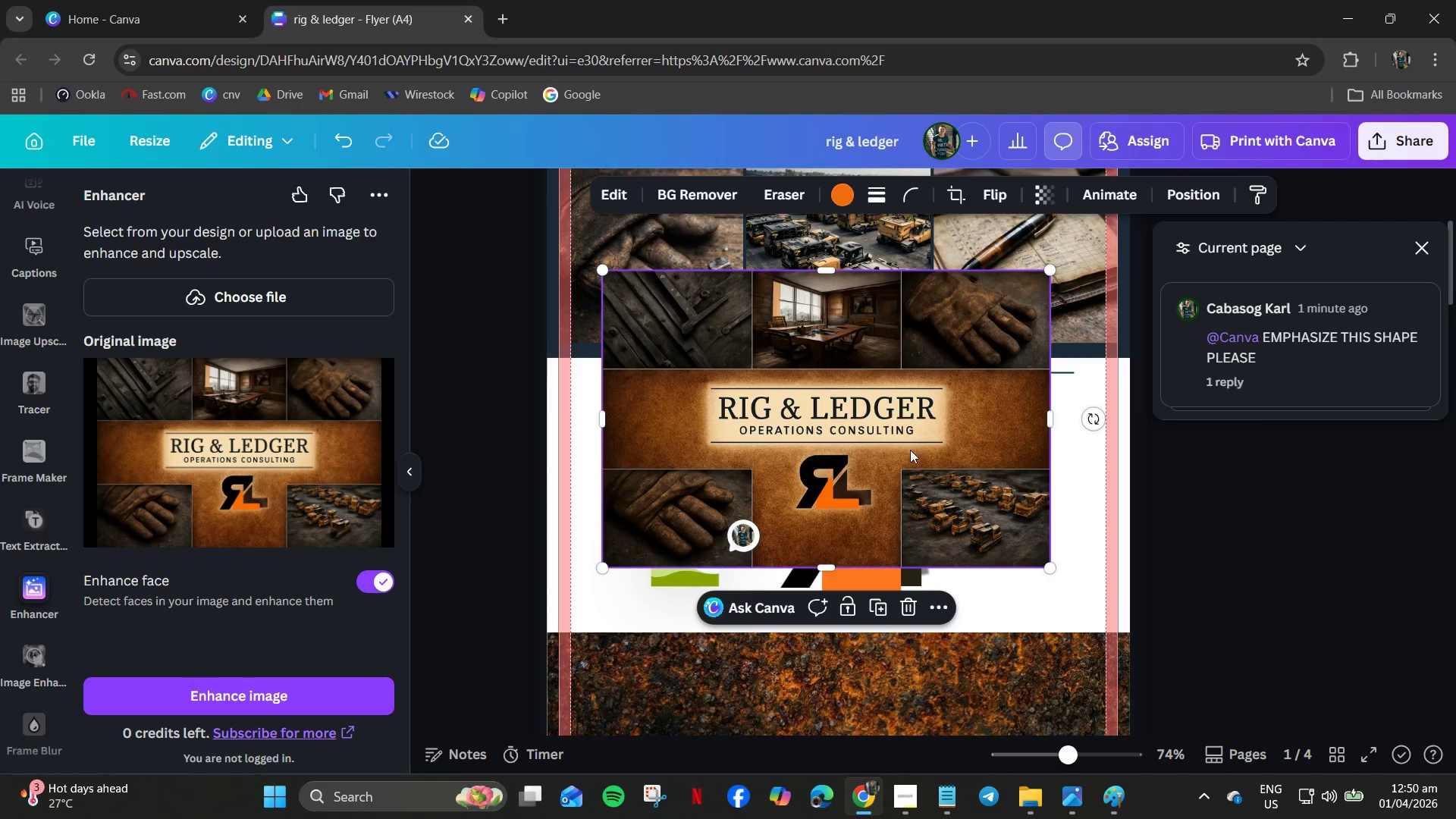 
left_click_drag(start_coordinate=[902, 448], to_coordinate=[927, 501])
 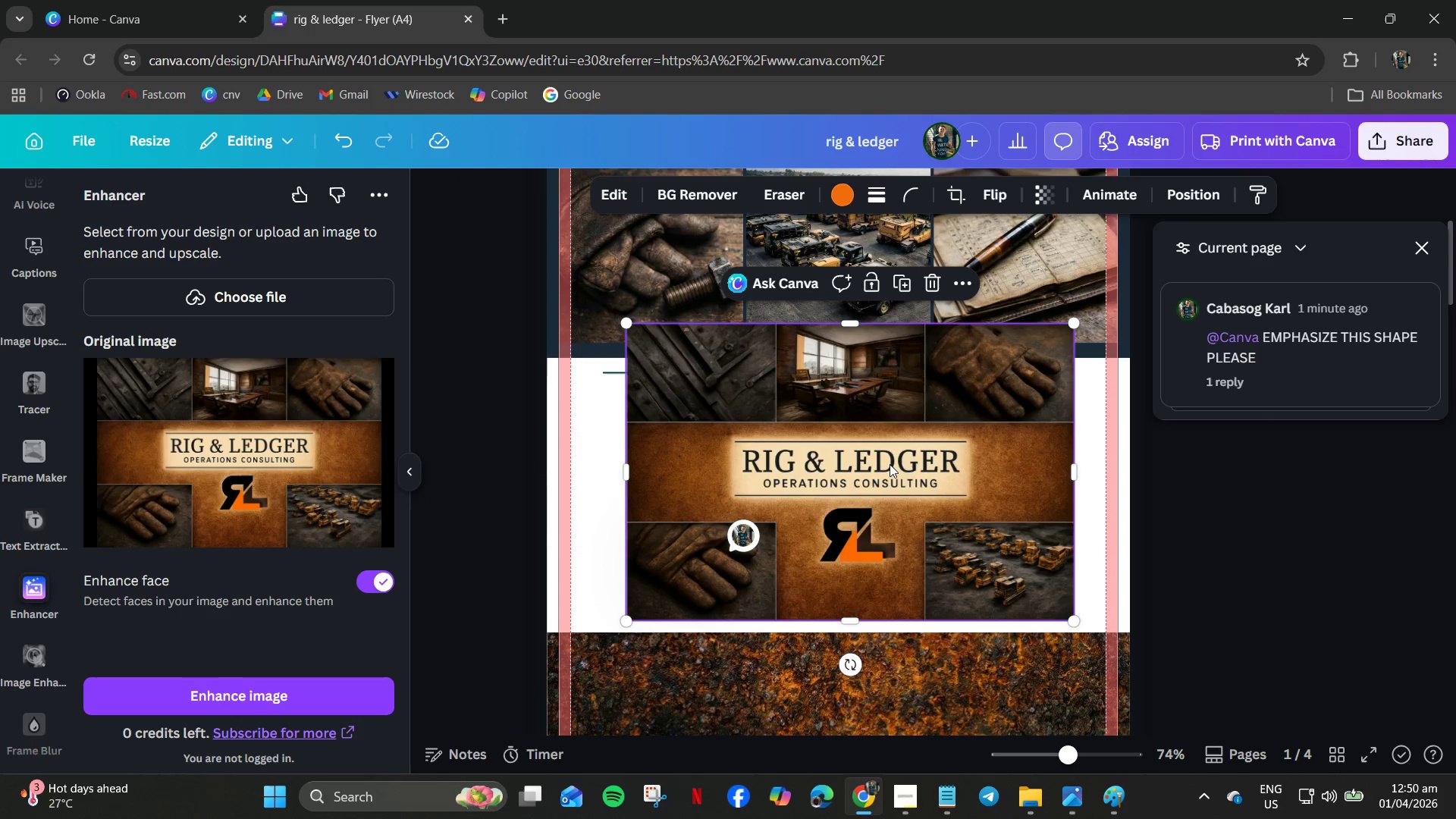 
scroll: coordinate [892, 458], scroll_direction: down, amount: 4.0
 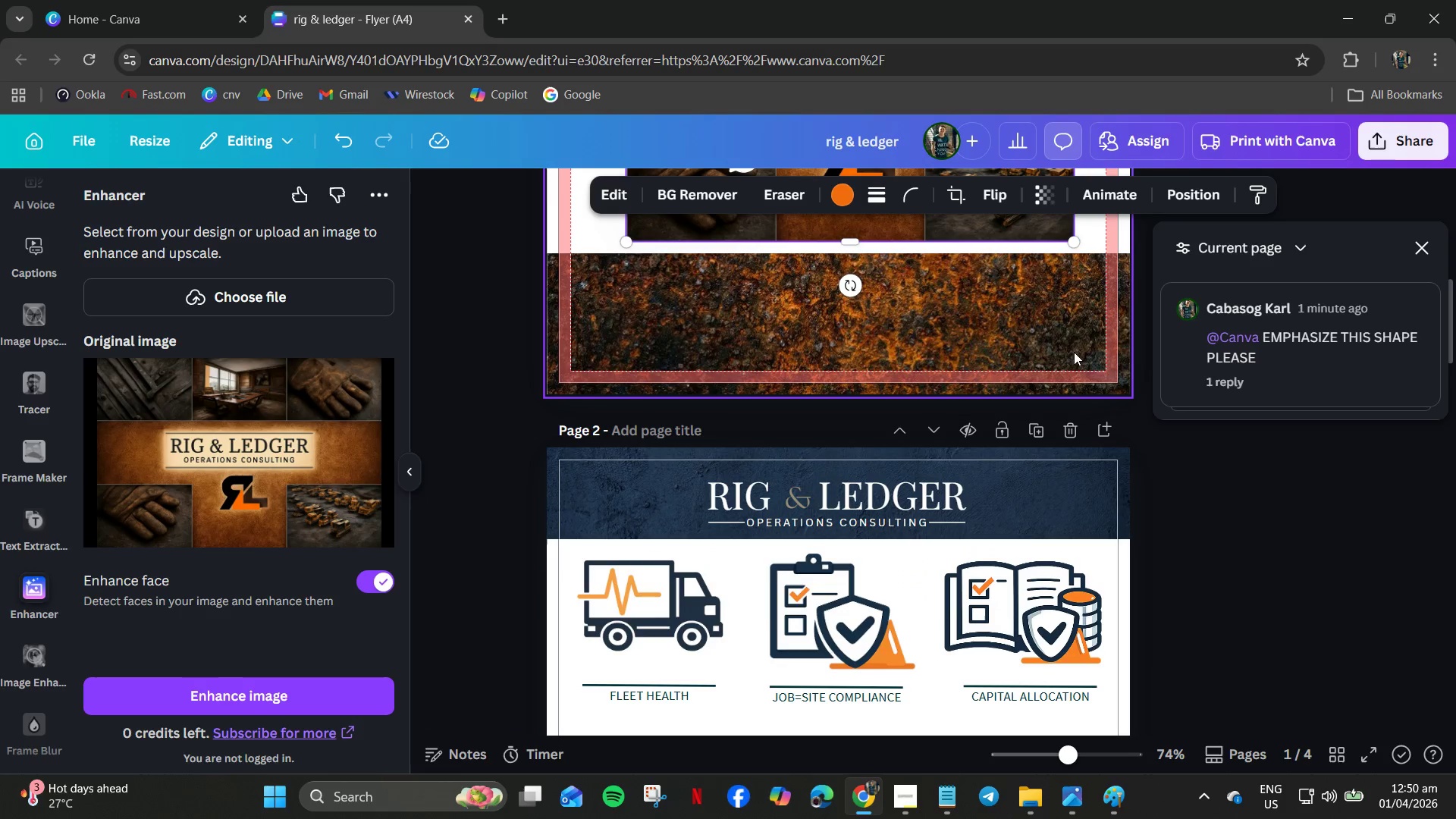 
scroll: coordinate [1125, 268], scroll_direction: up, amount: 10.0
 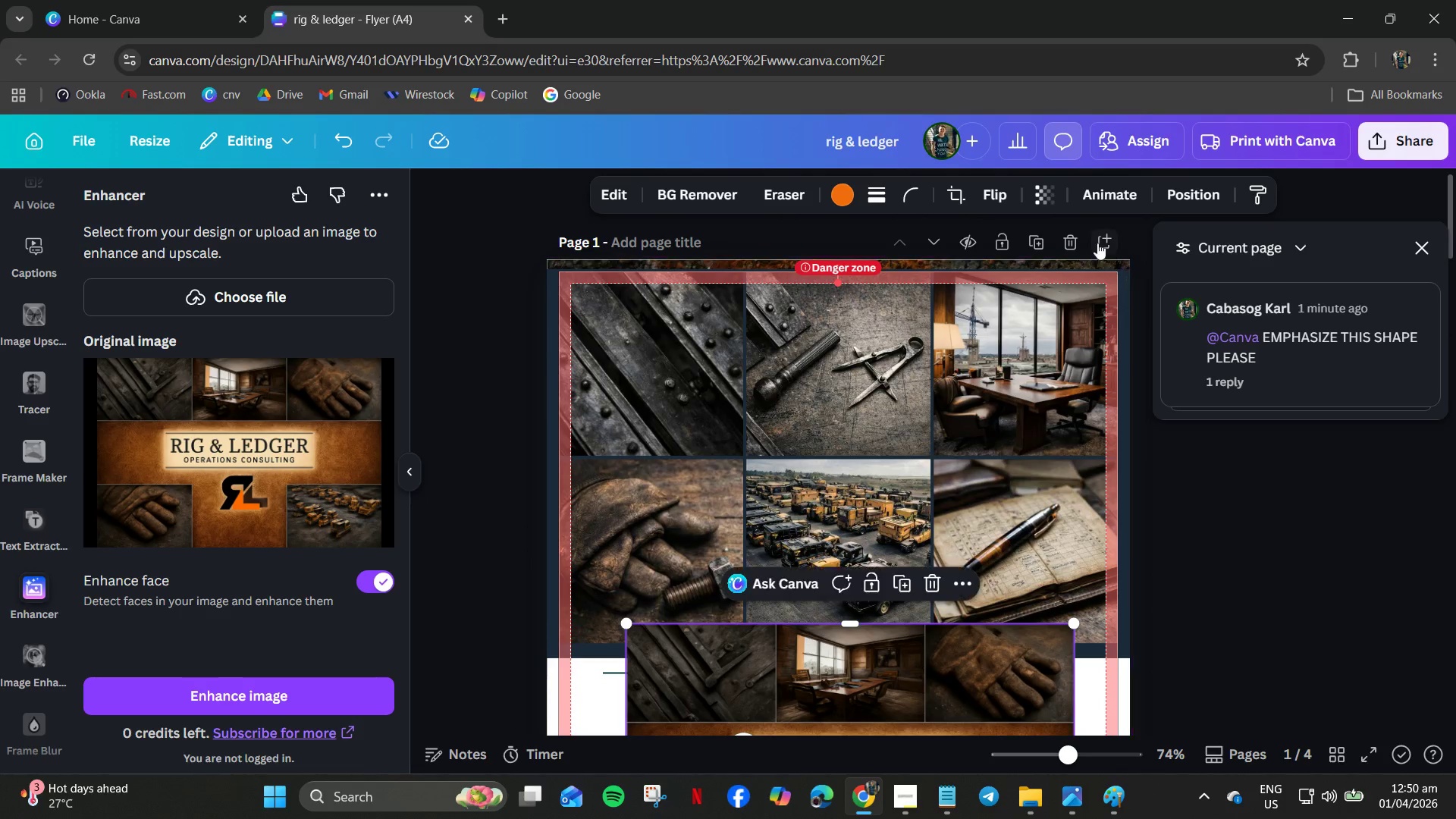 
left_click([1097, 240])
 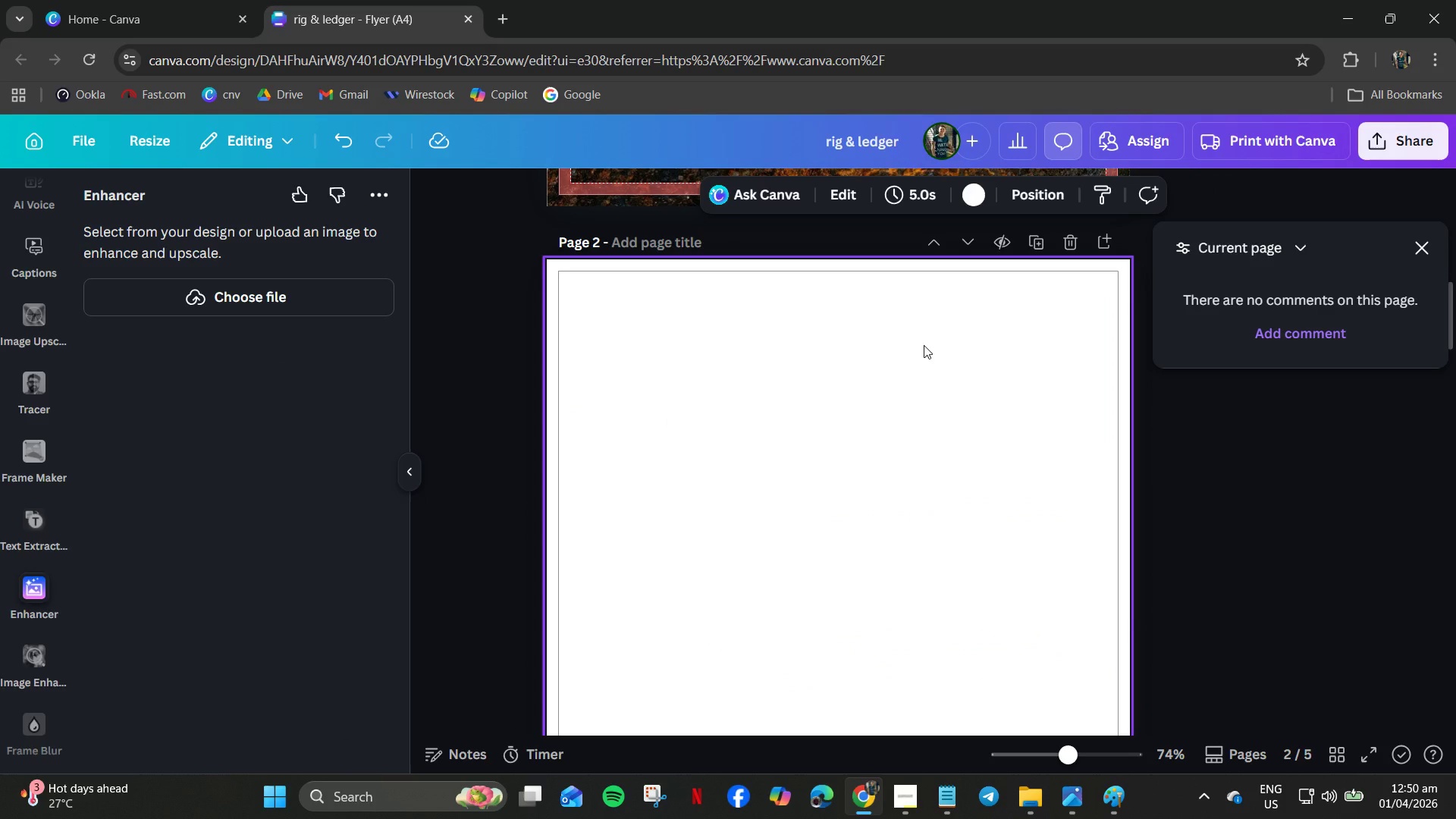 
scroll: coordinate [924, 345], scroll_direction: up, amount: 2.0
 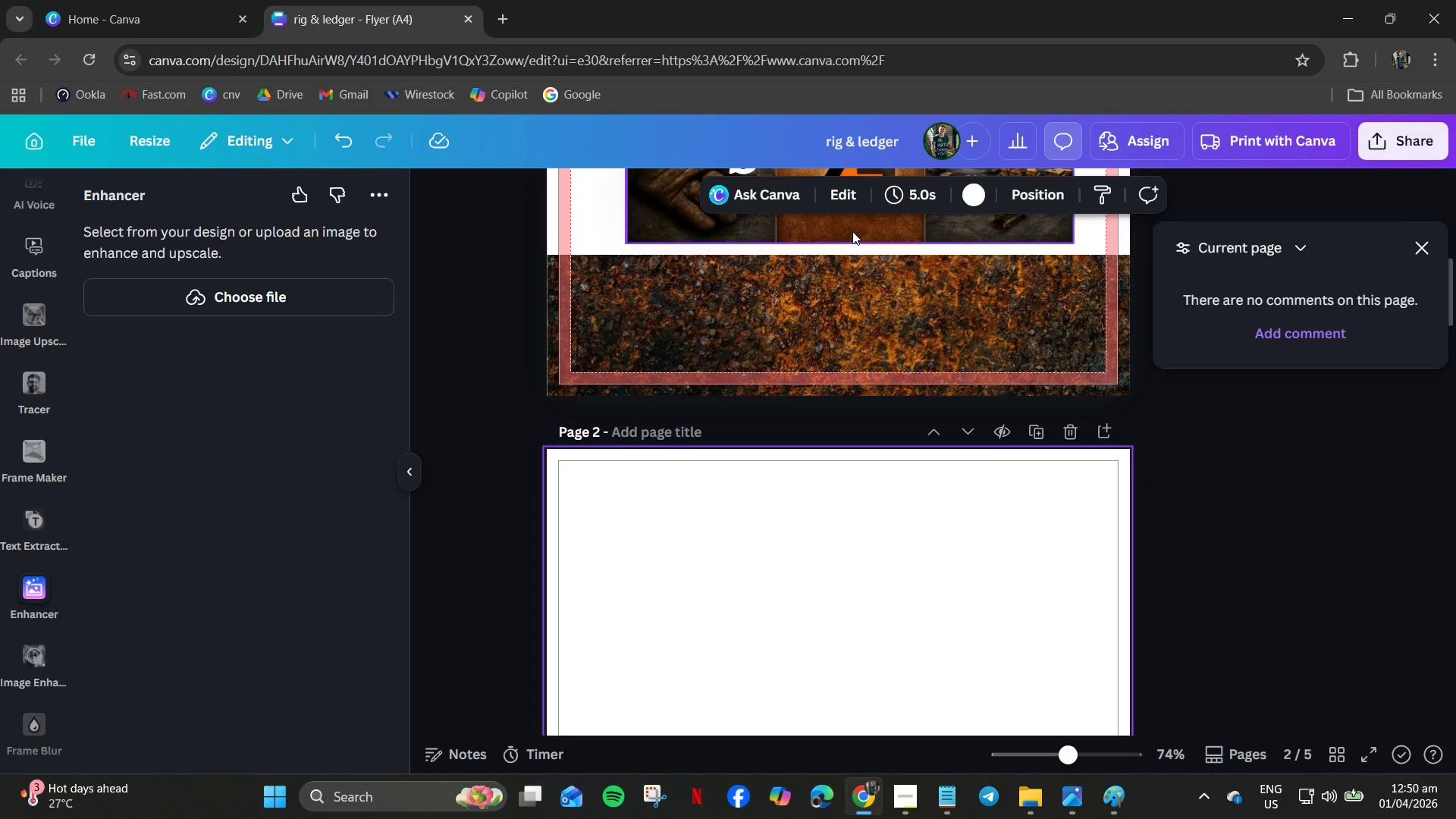 
left_click_drag(start_coordinate=[852, 231], to_coordinate=[860, 759])
 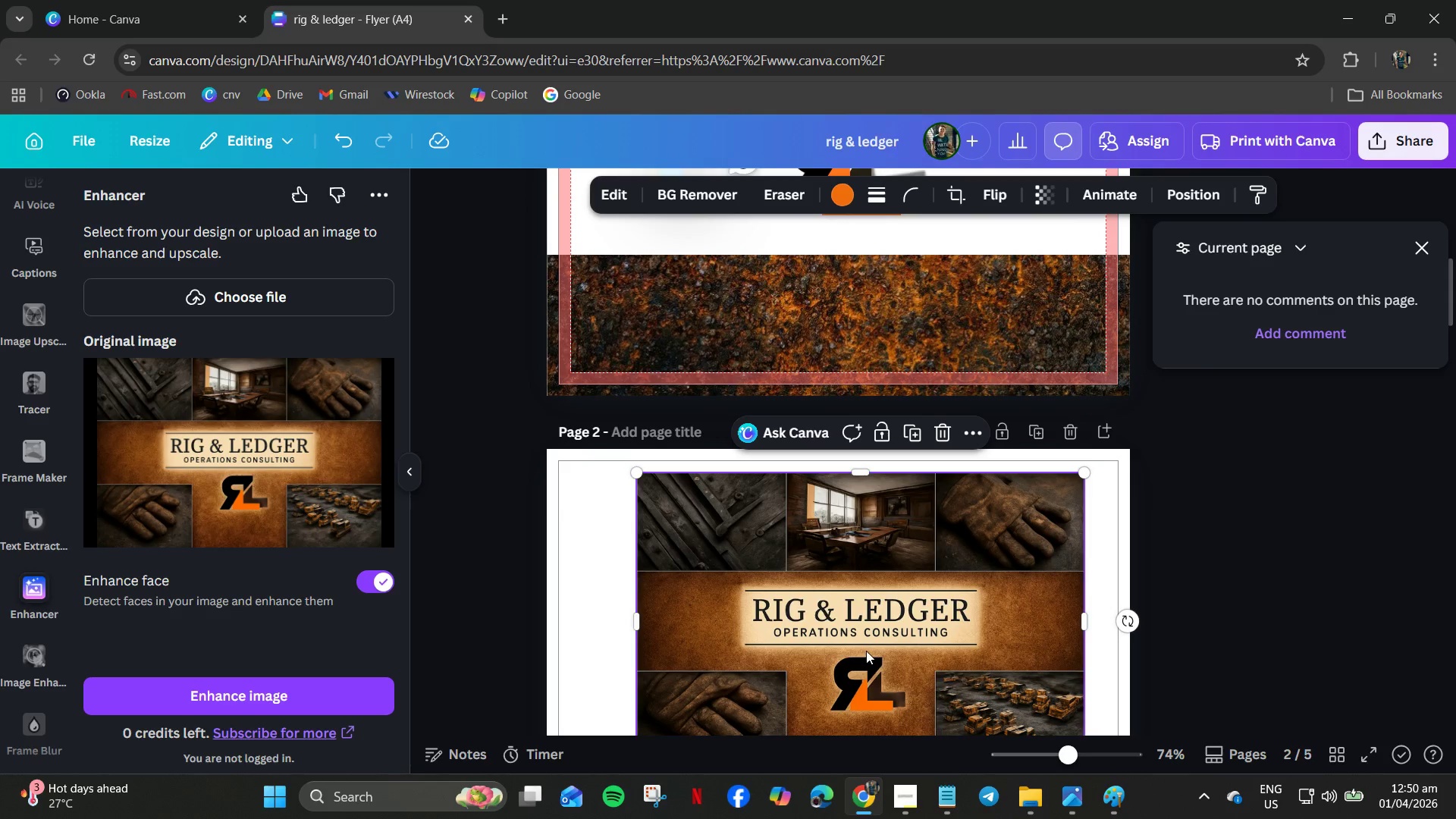 
scroll: coordinate [841, 650], scroll_direction: down, amount: 2.0
 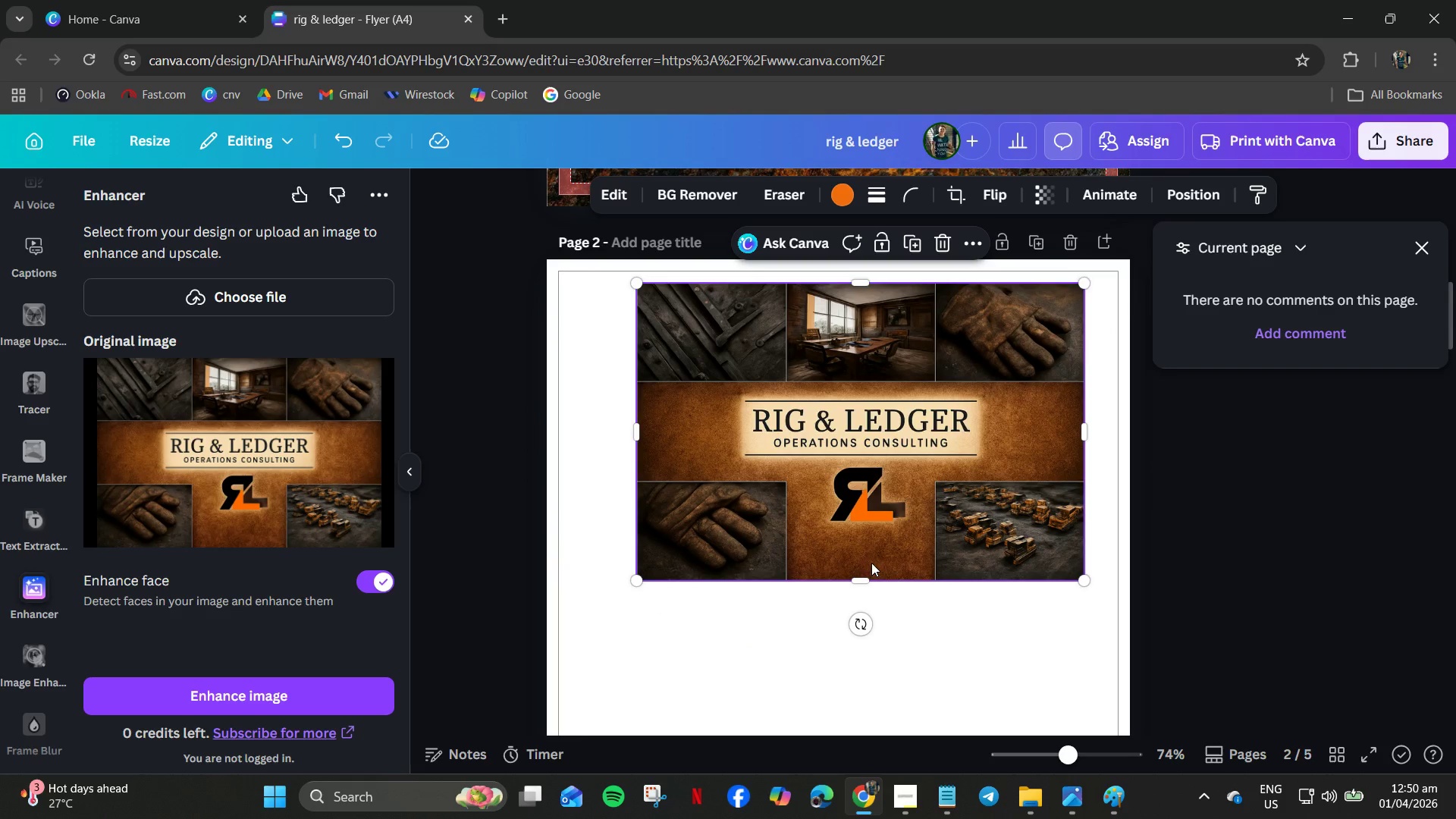 
left_click_drag(start_coordinate=[883, 504], to_coordinate=[803, 495])
 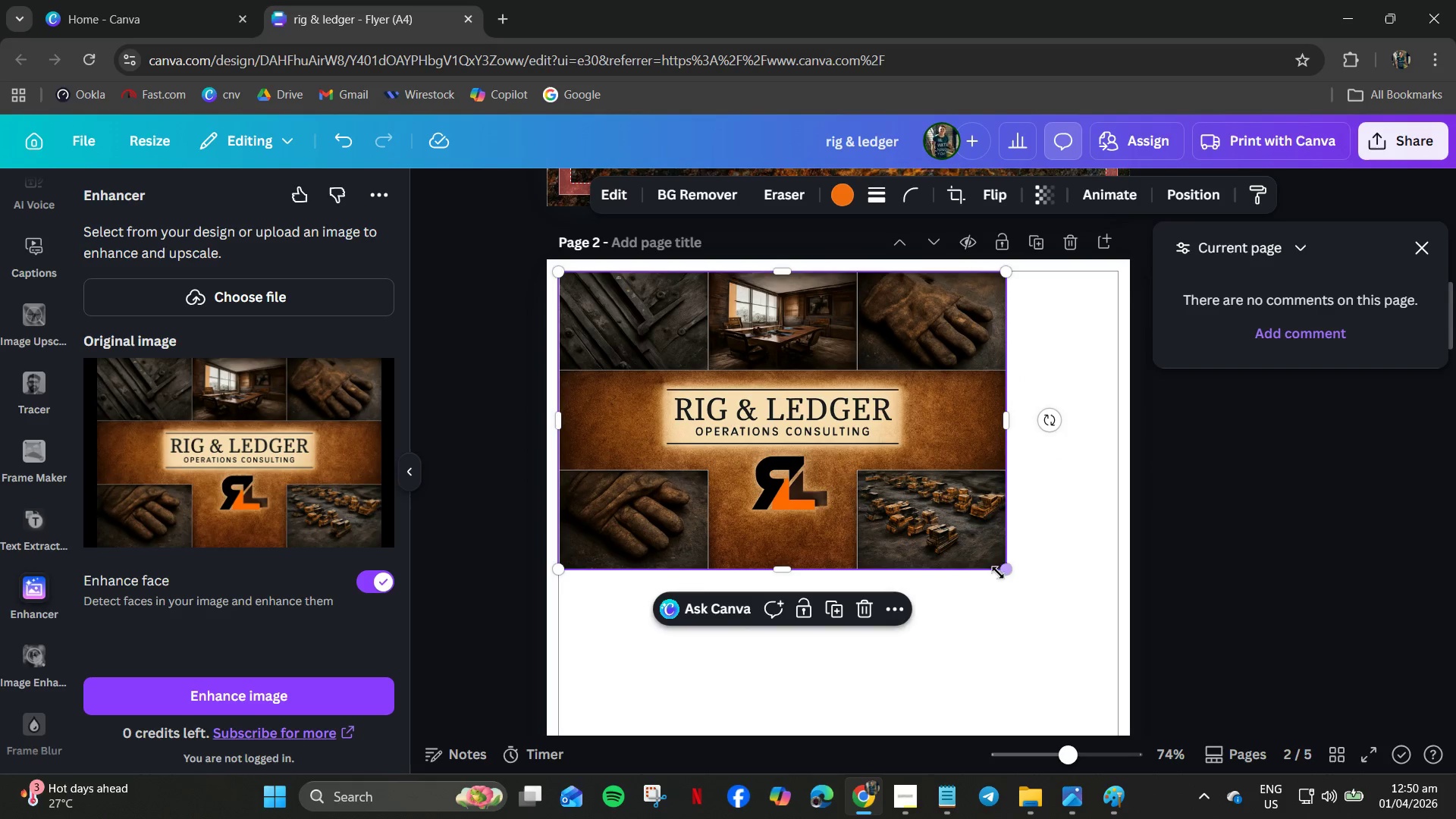 
left_click_drag(start_coordinate=[1006, 568], to_coordinate=[1099, 654])
 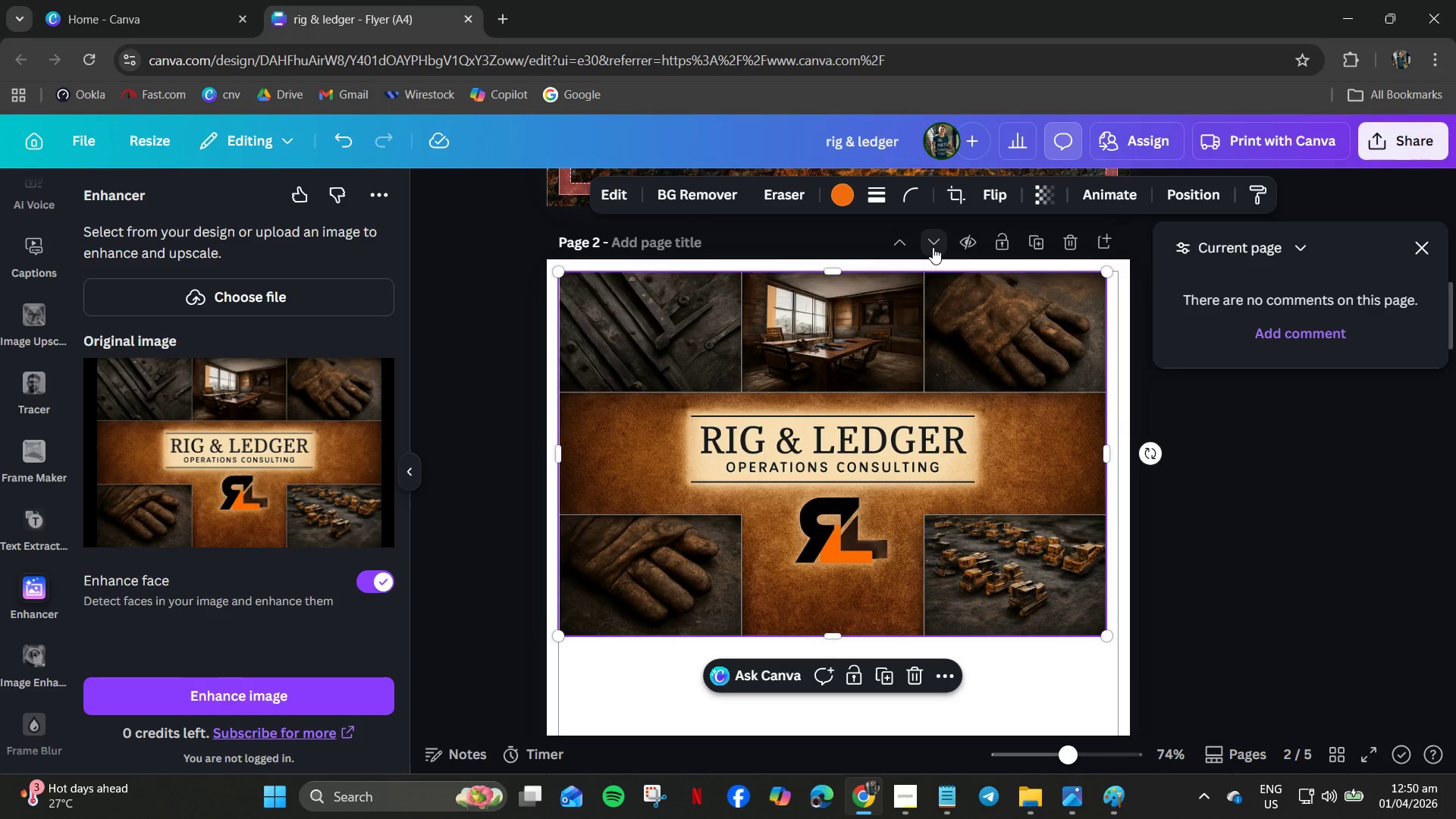 
mouse_move([1034, 239])
 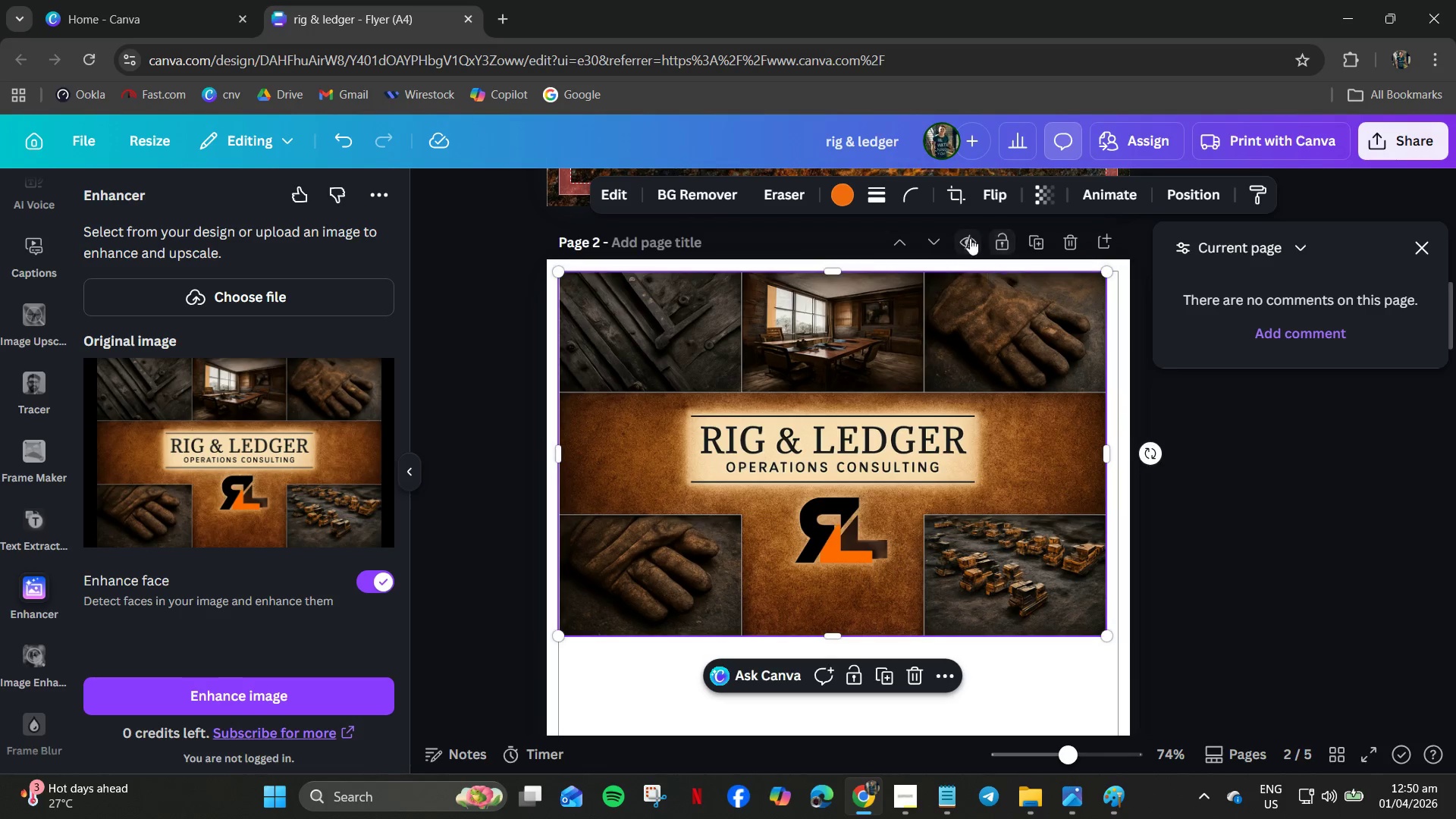 
left_click_drag(start_coordinate=[979, 238], to_coordinate=[948, 238])
 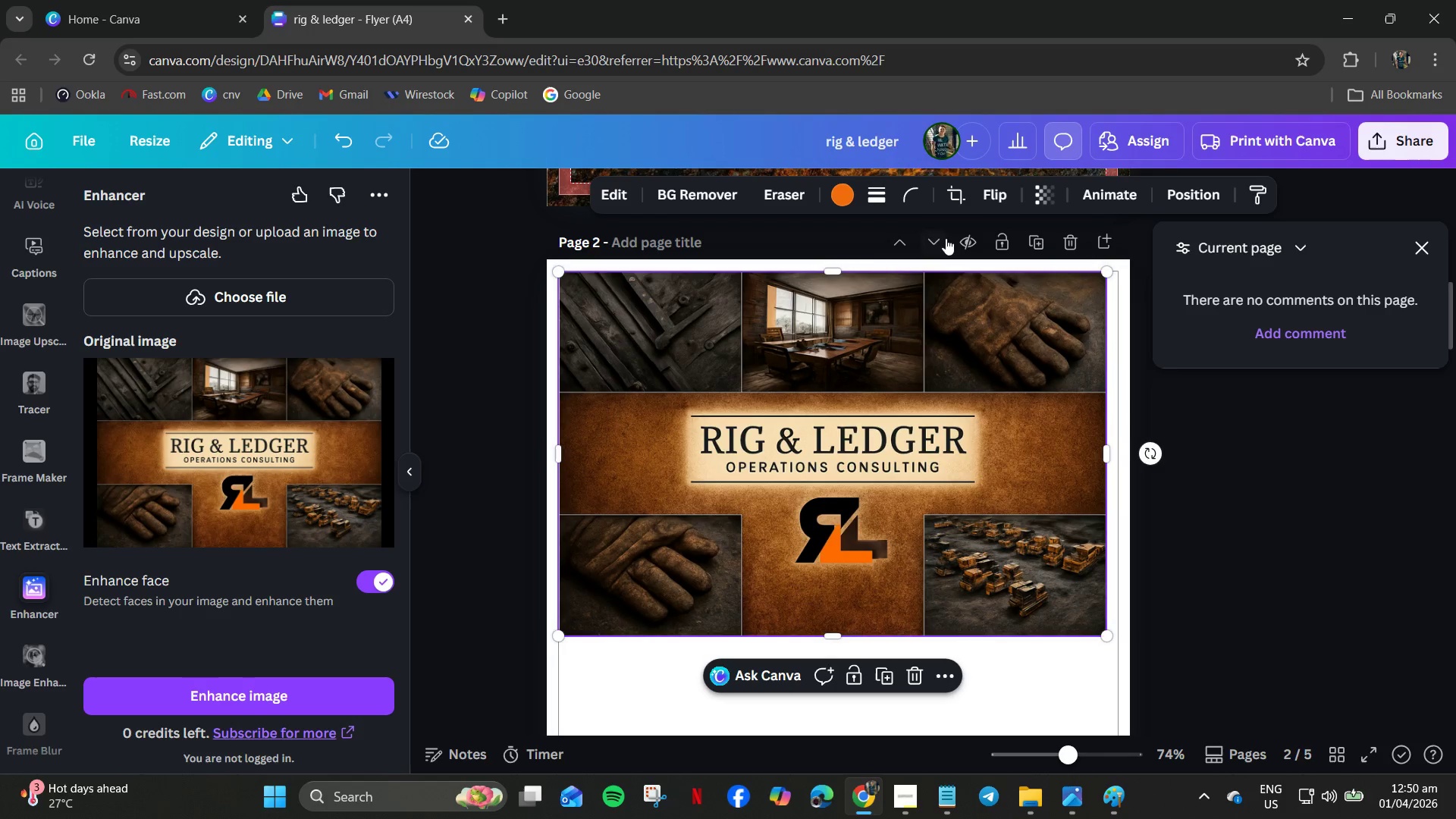 
left_click_drag(start_coordinate=[946, 238], to_coordinate=[1153, 331])
 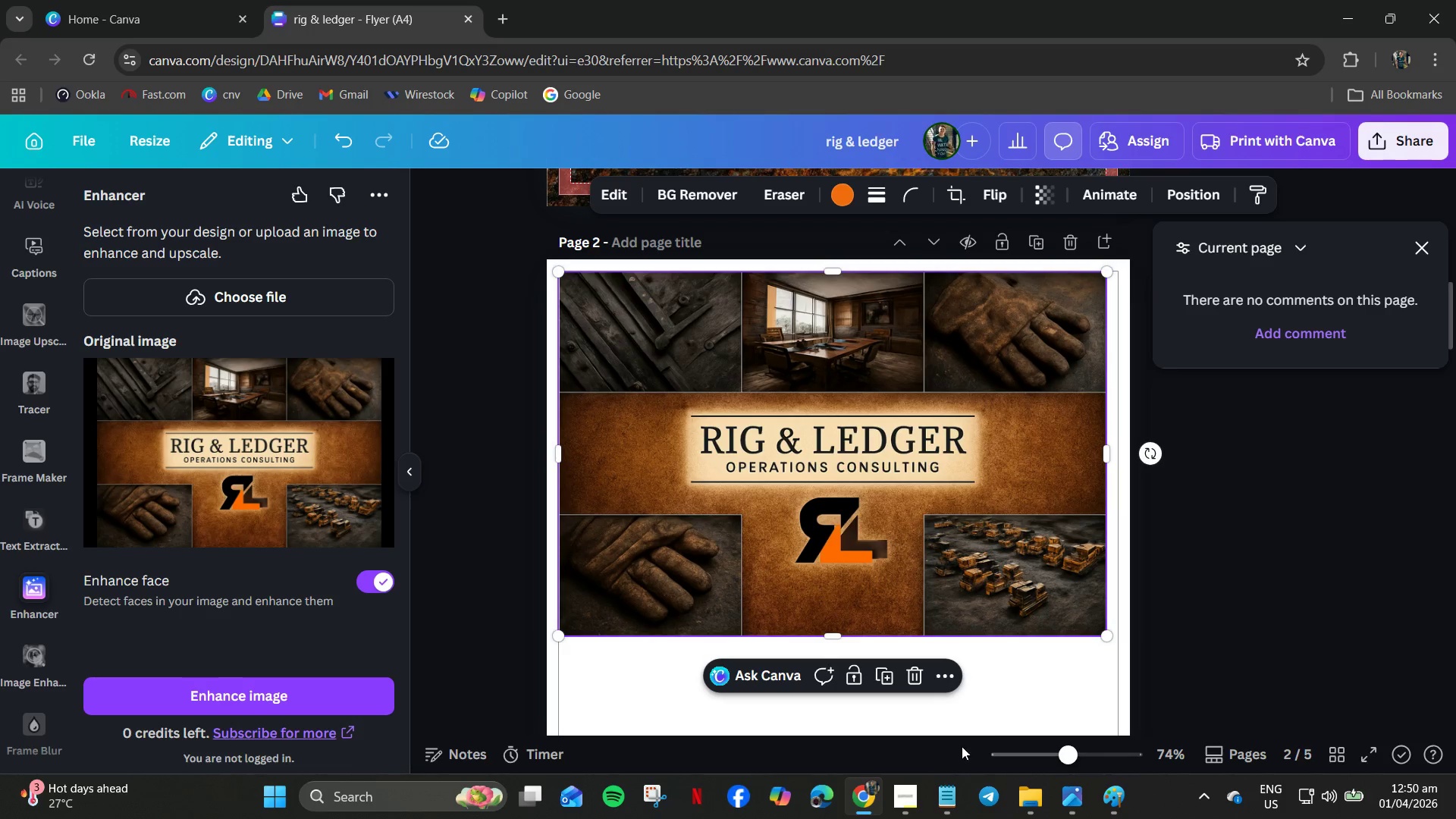 
left_click([1025, 699])
 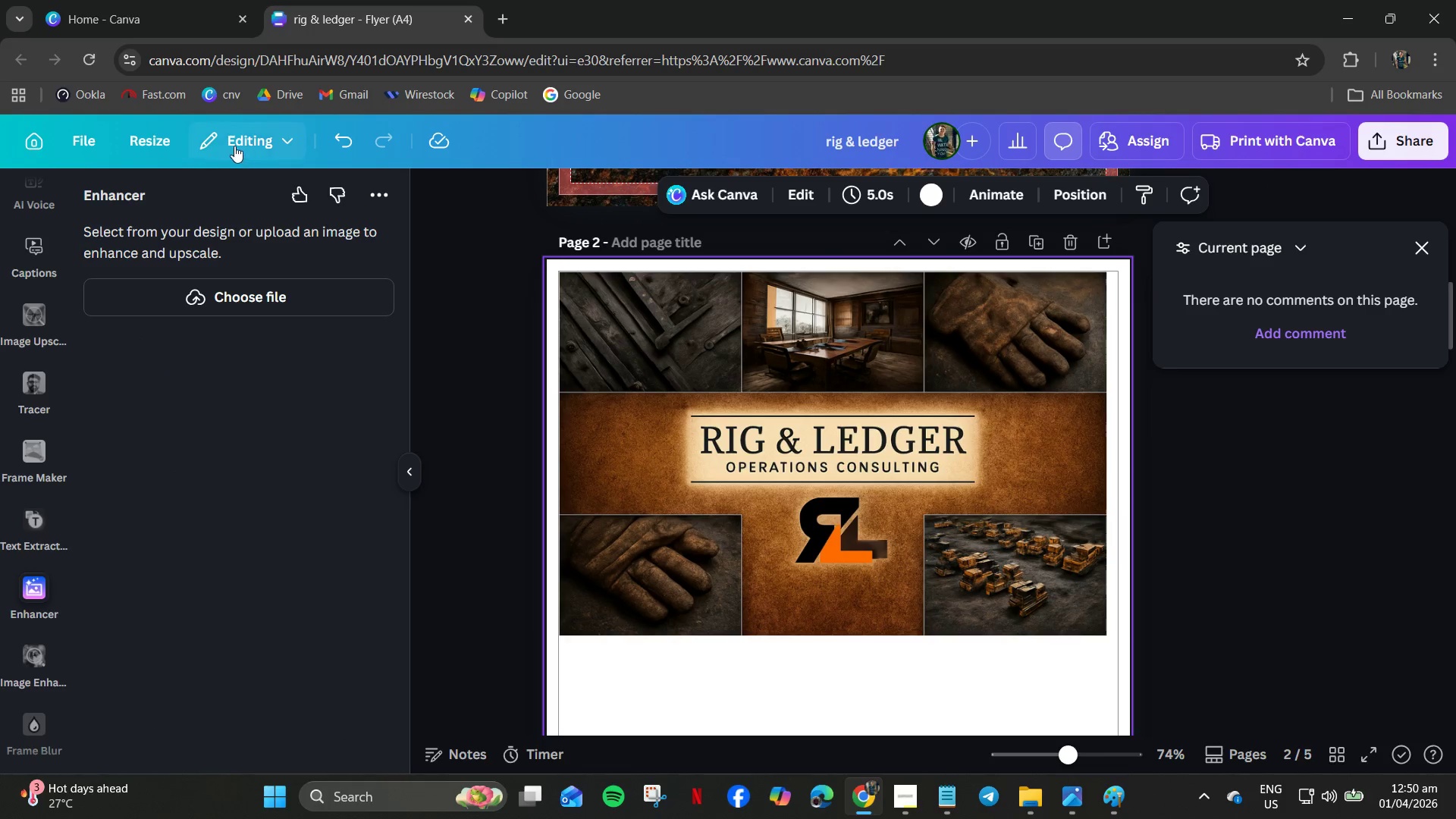 
left_click([148, 152])
 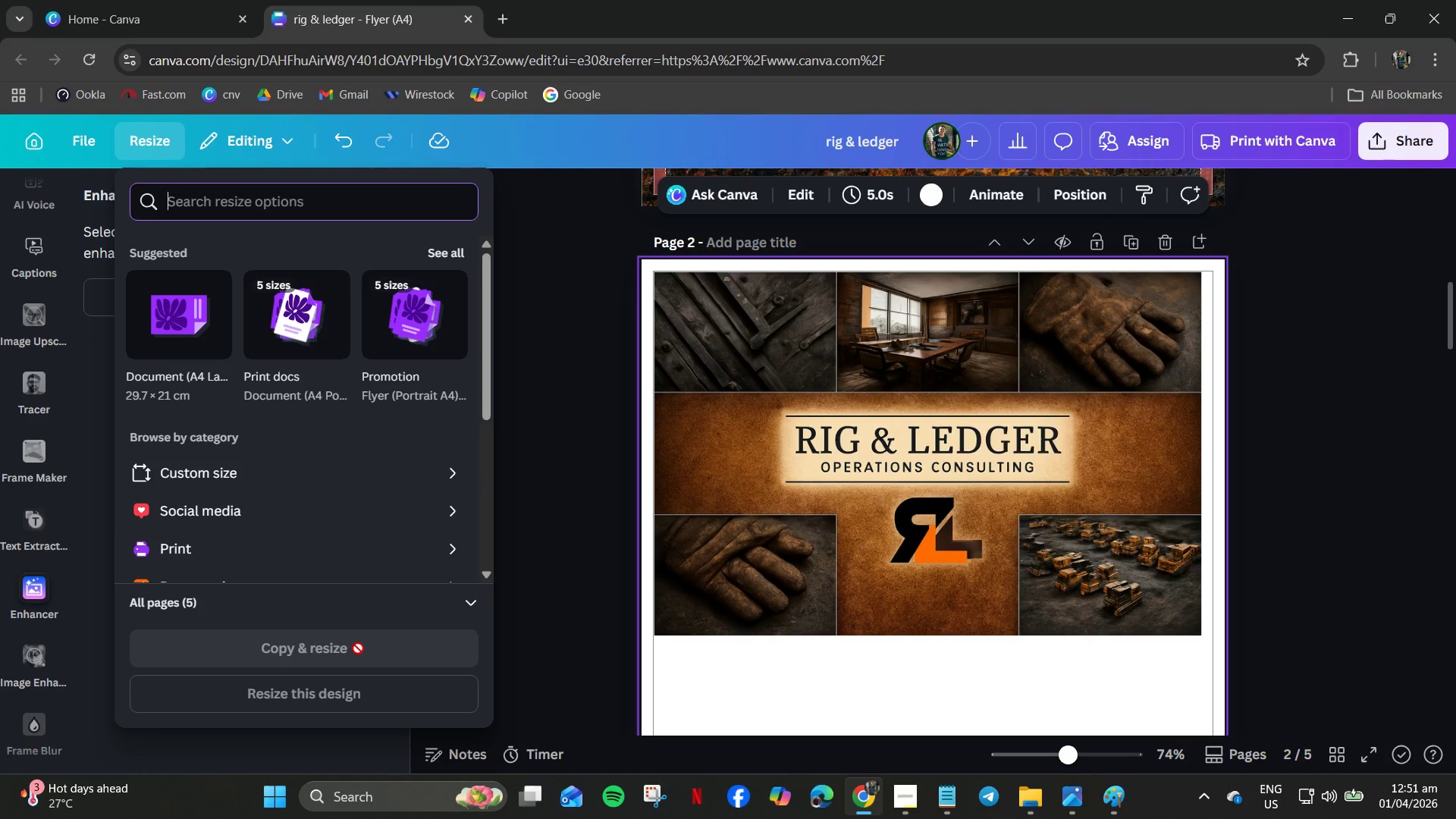 
wait(6.59)
 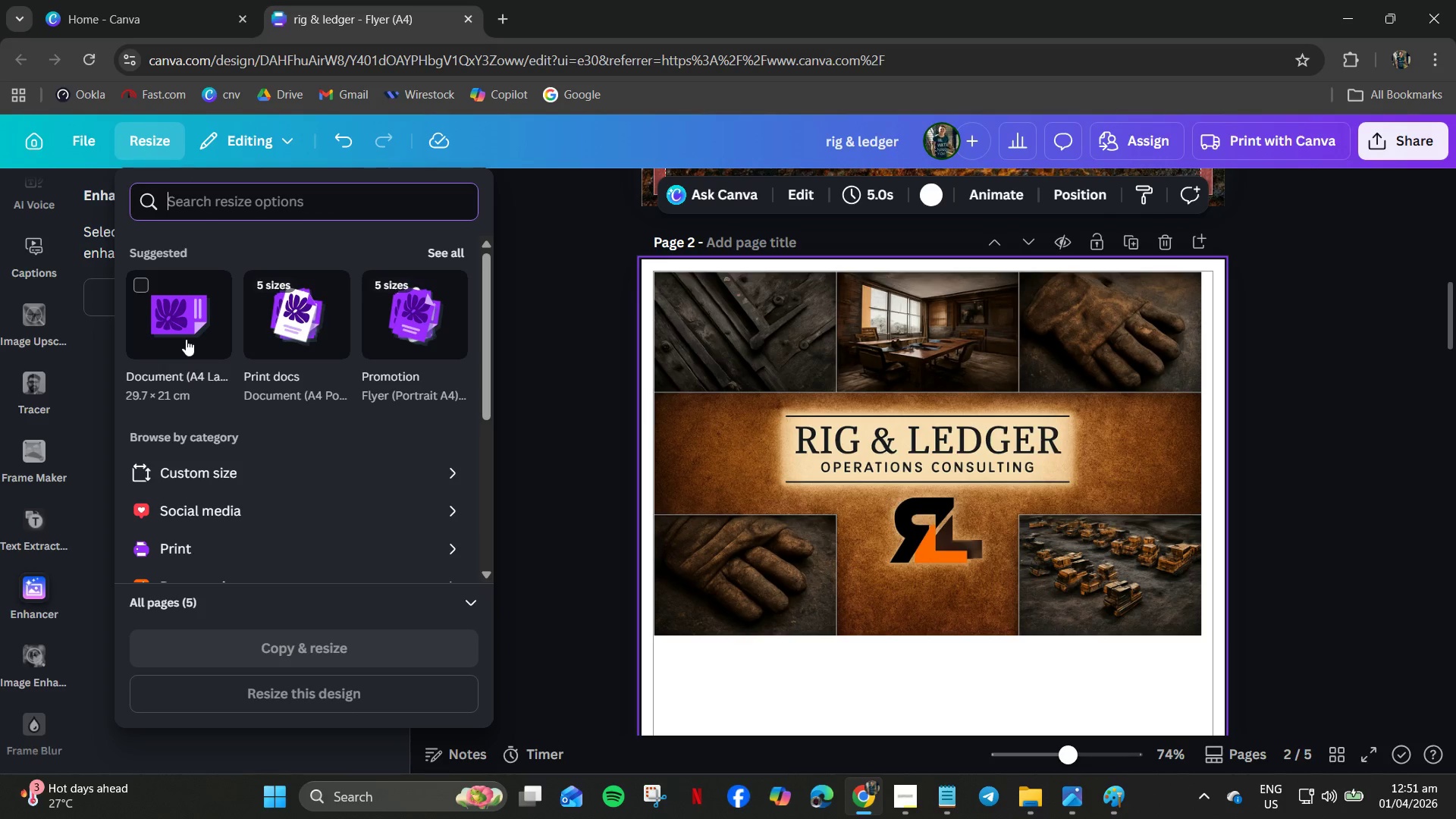 
left_click([274, 140])
 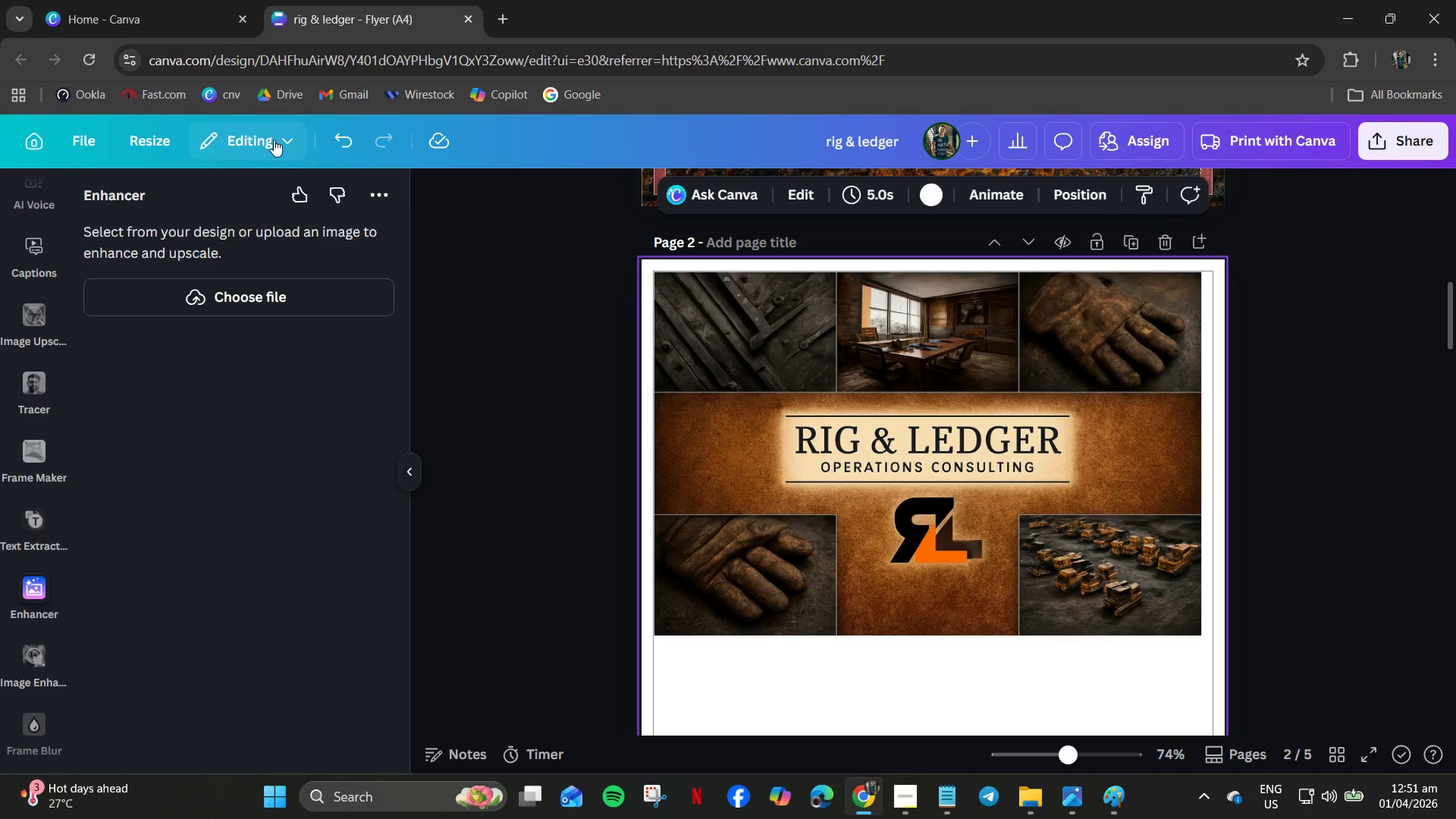 
left_click([274, 140])
 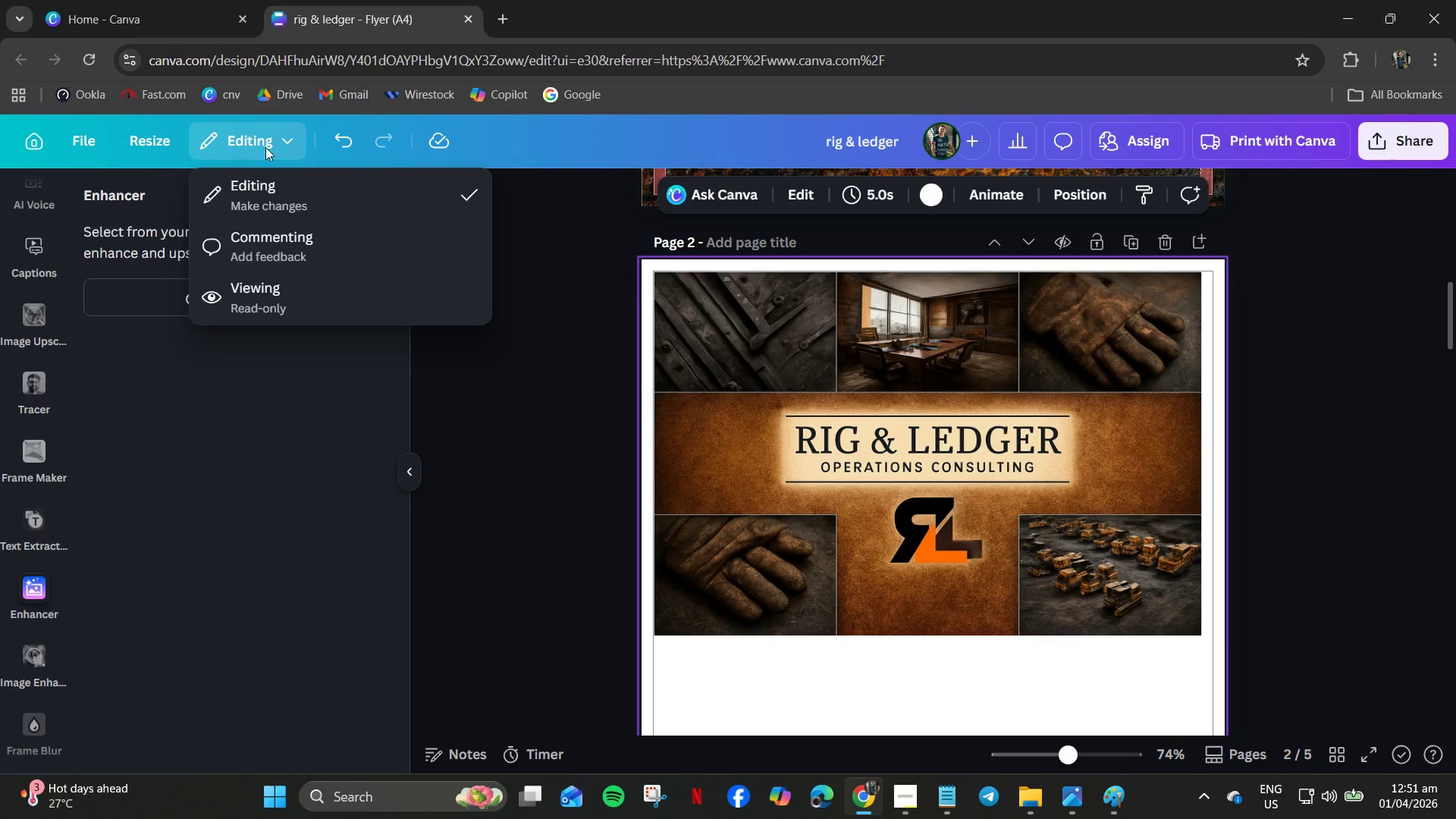 
left_click([168, 136])
 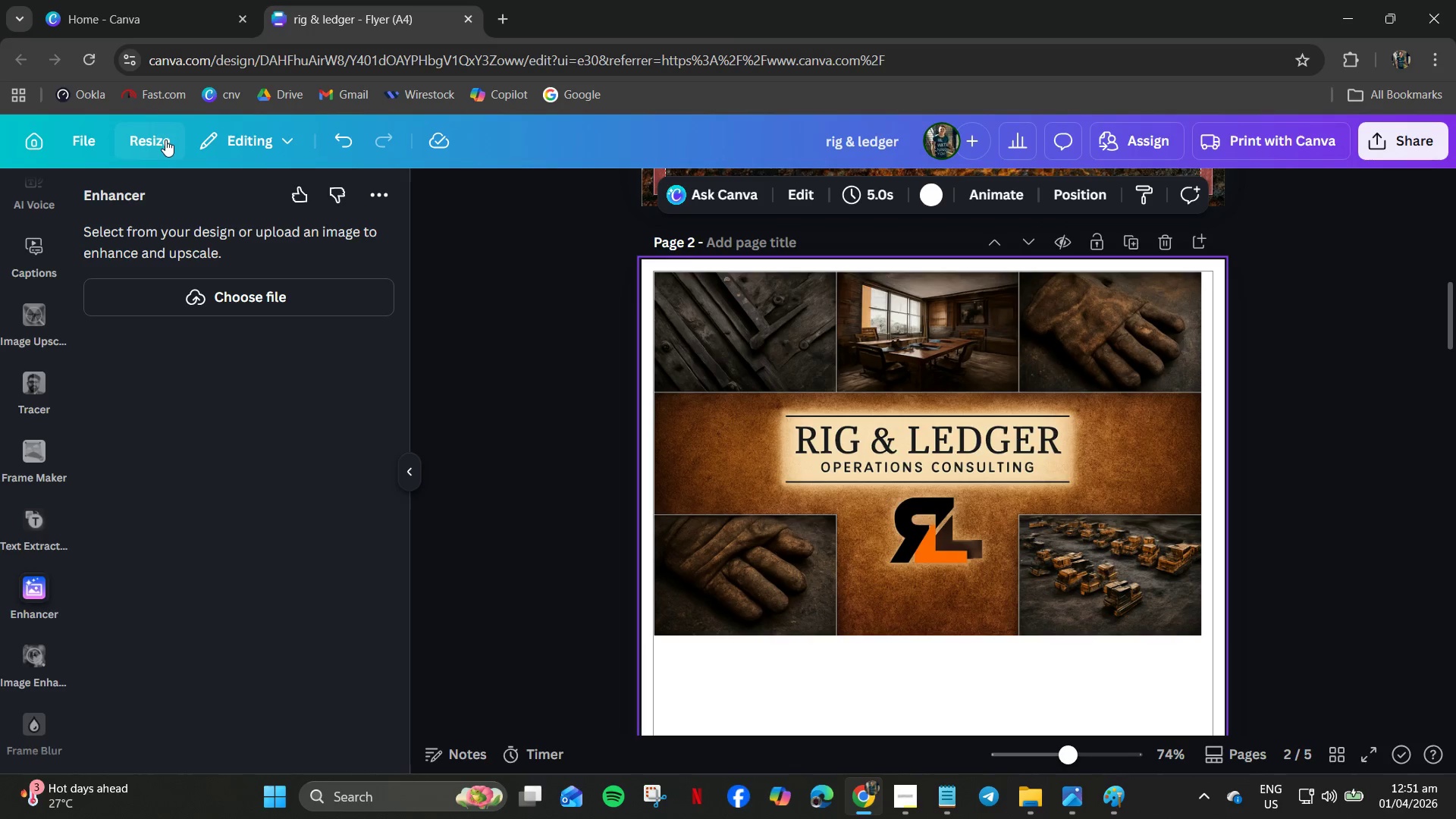 
left_click([165, 140])
 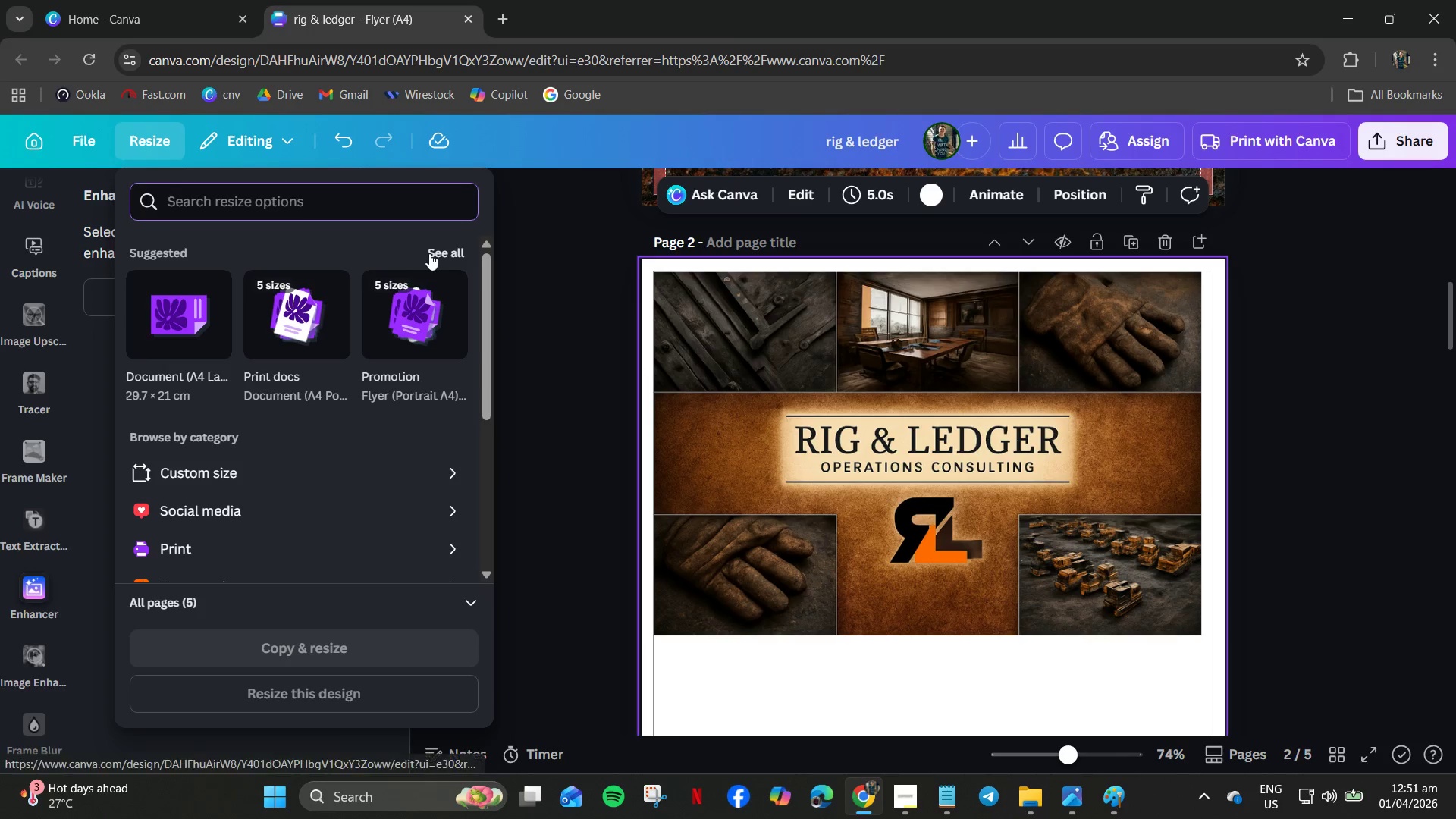 
left_click([433, 253])
 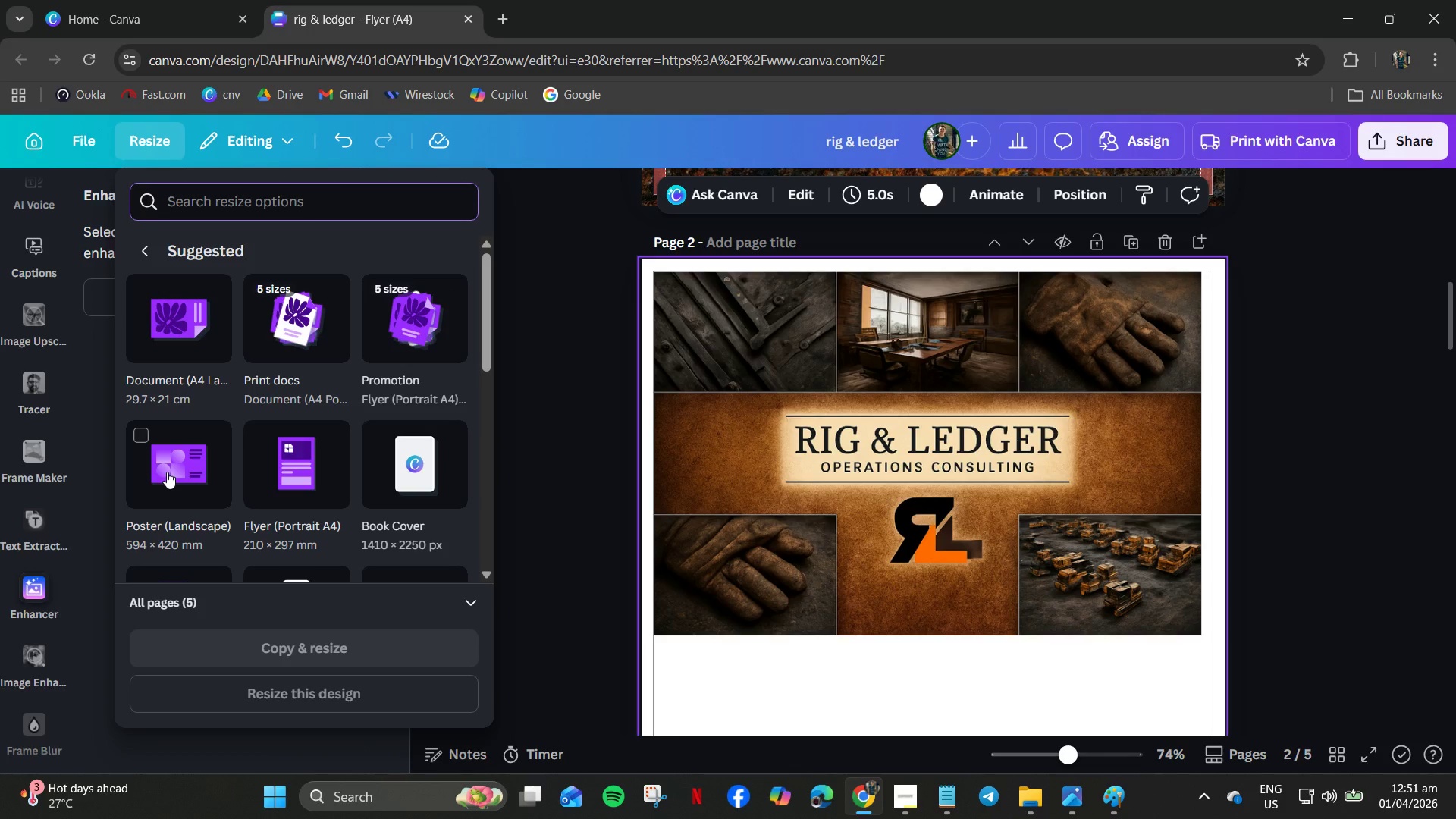 
left_click([168, 471])
 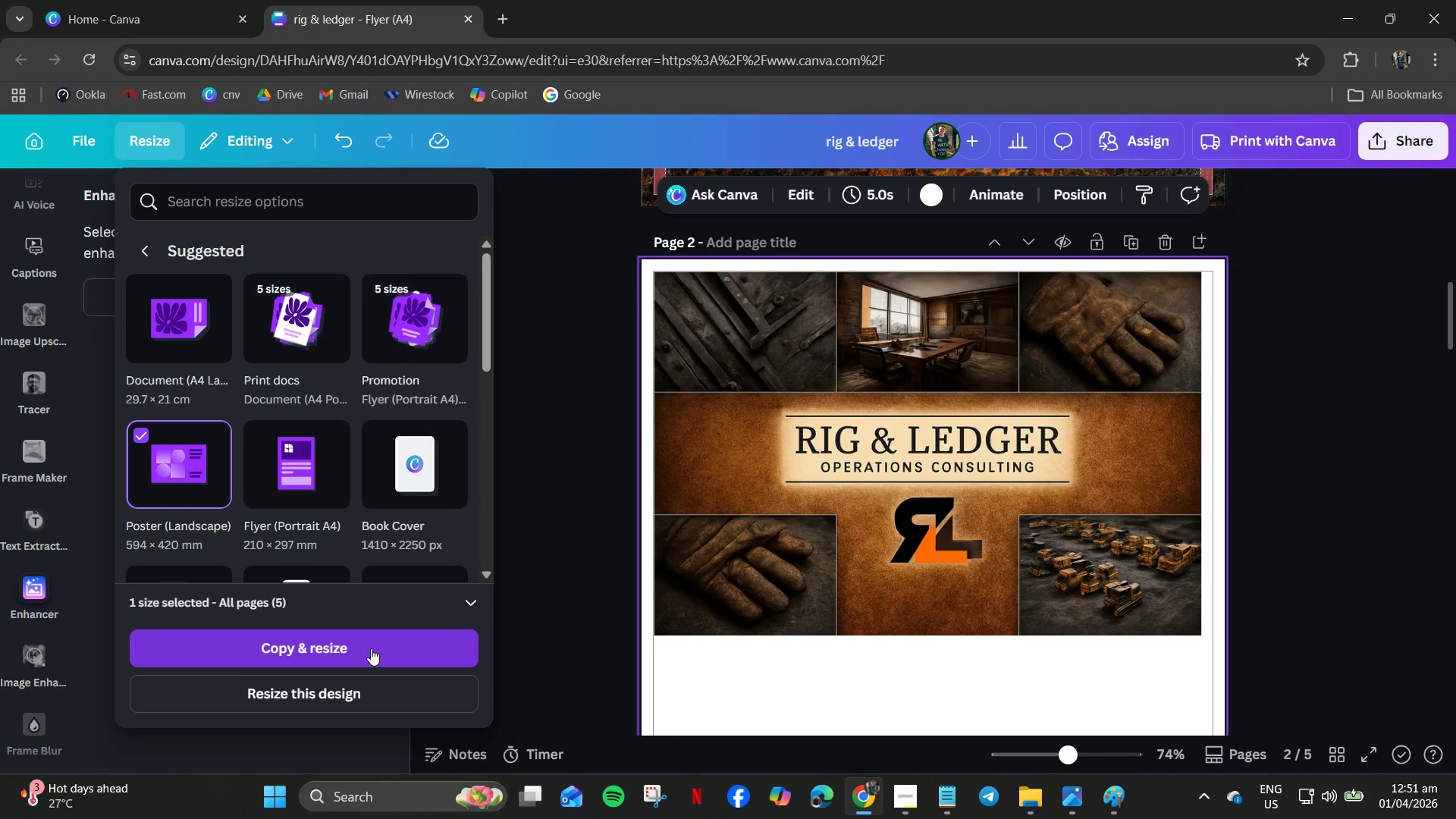 
left_click([371, 648])
 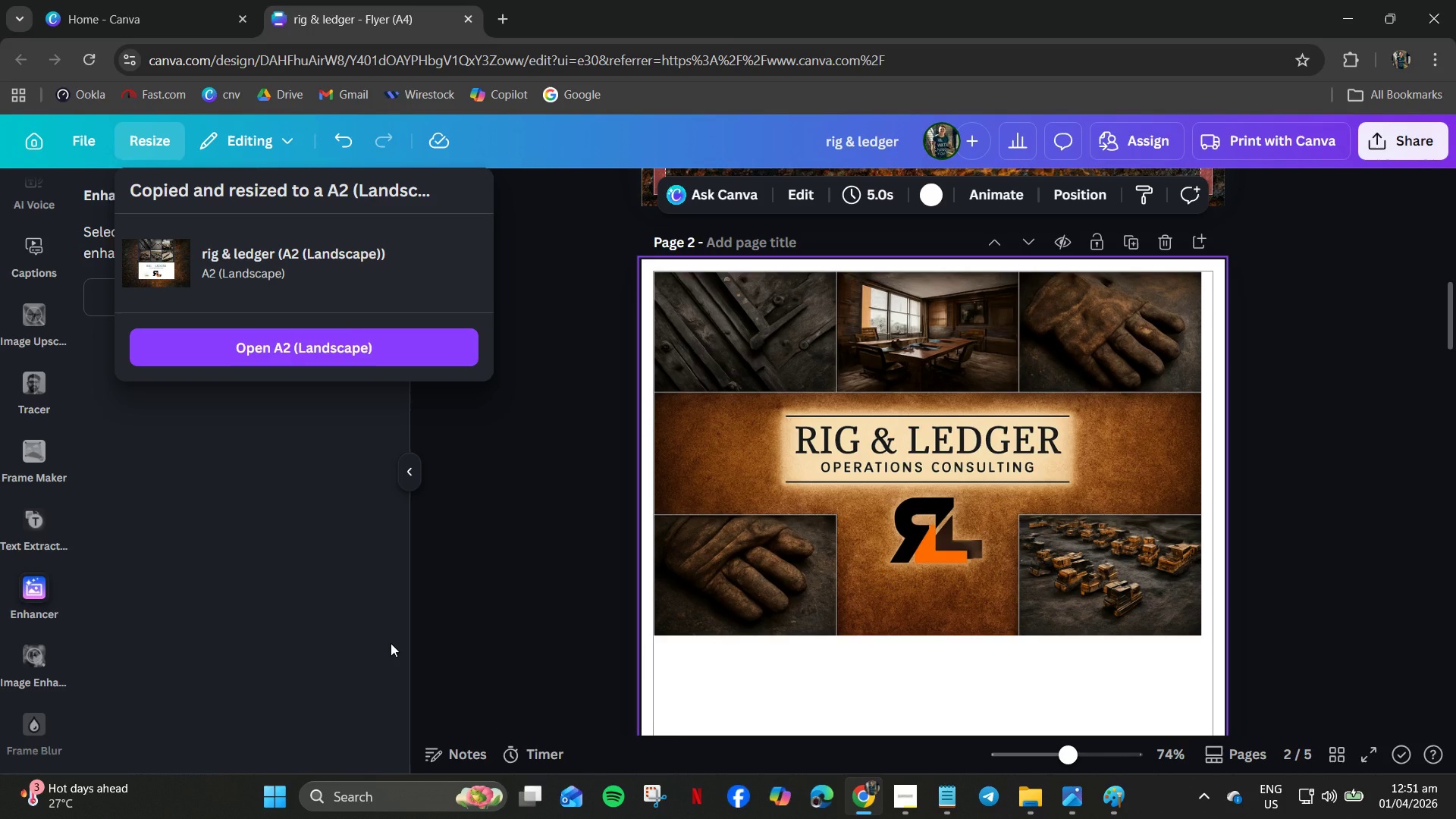 
wait(20.76)
 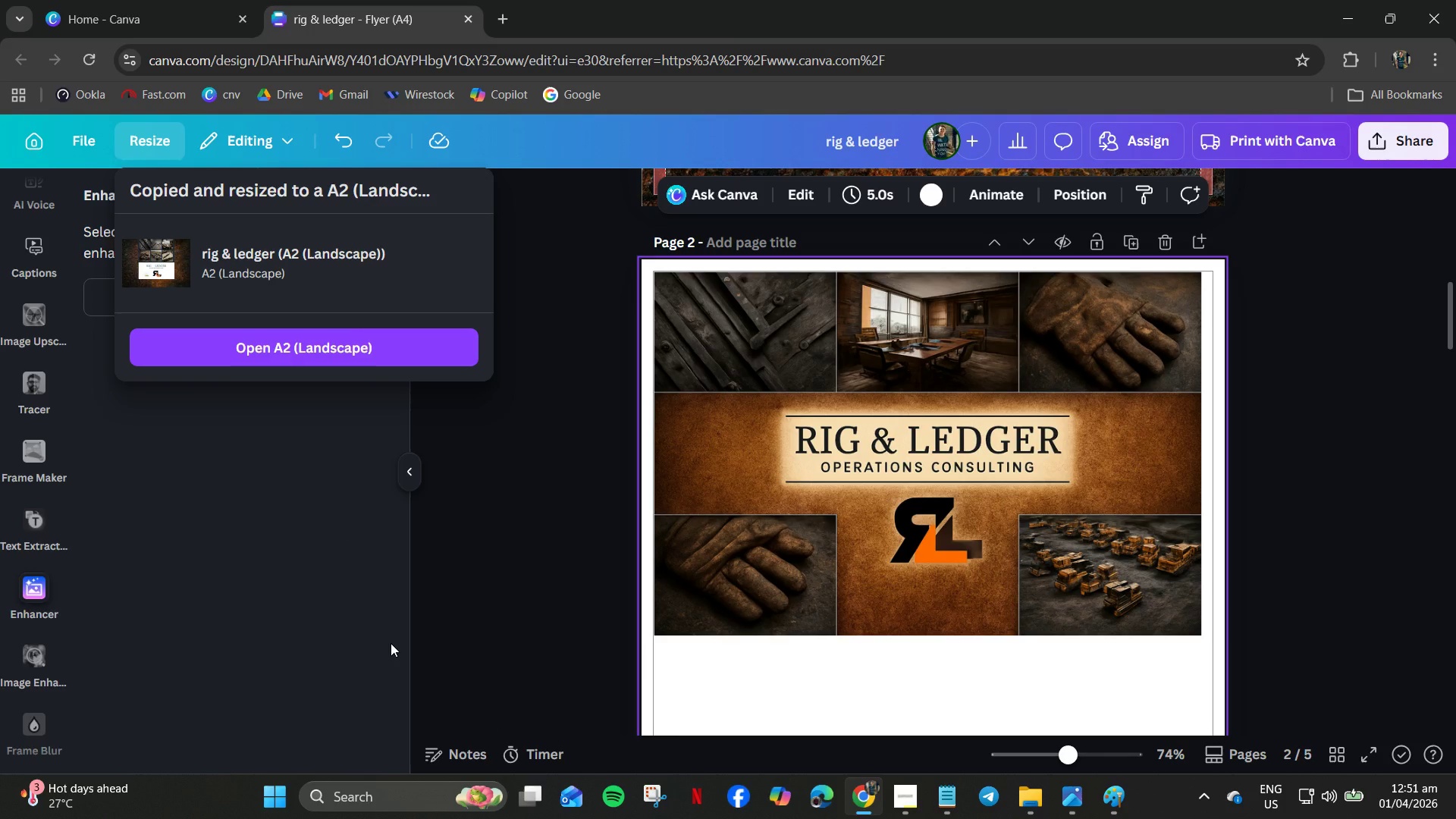 
mouse_move([378, 338])
 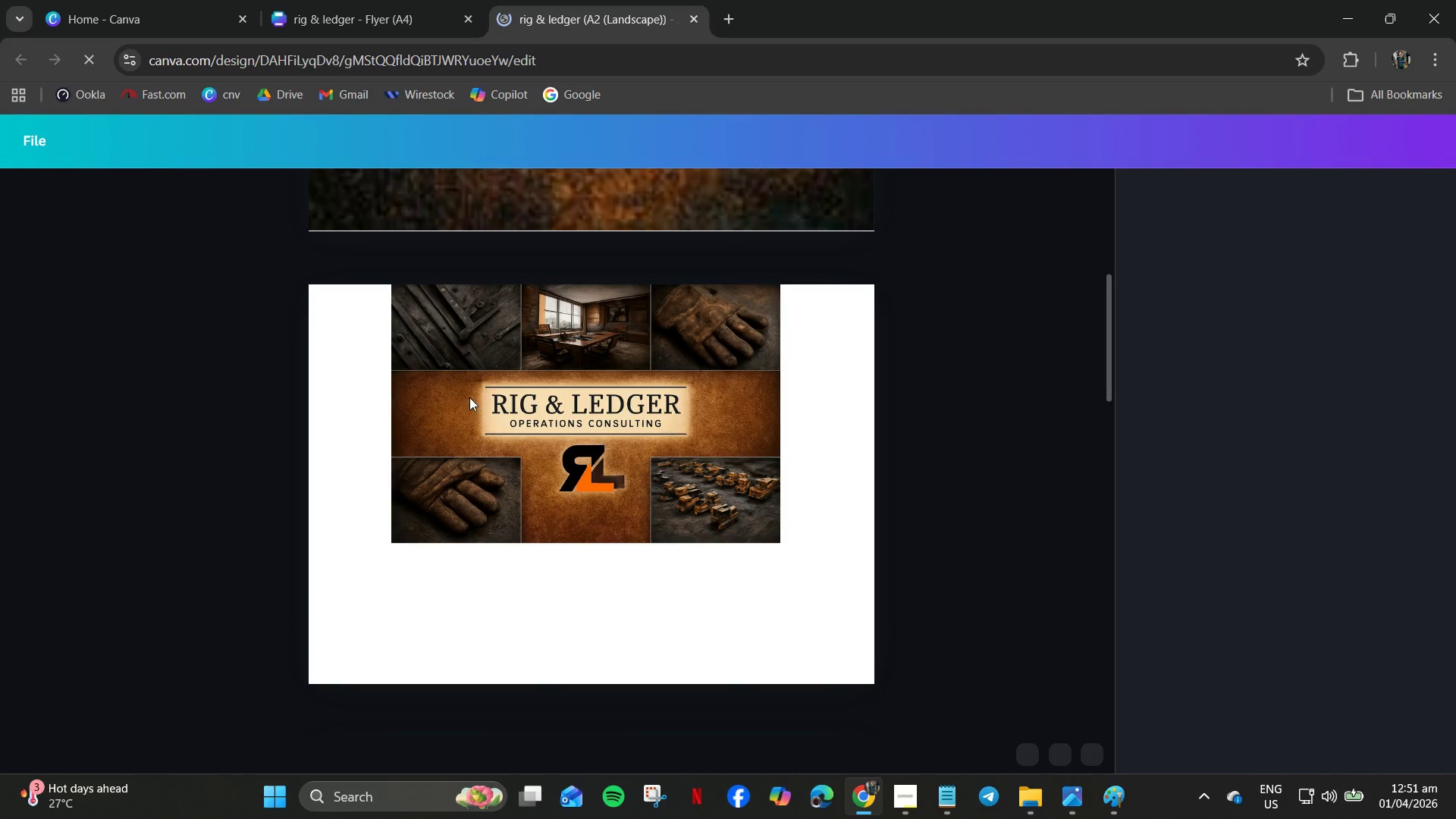 
left_click([481, 394])
 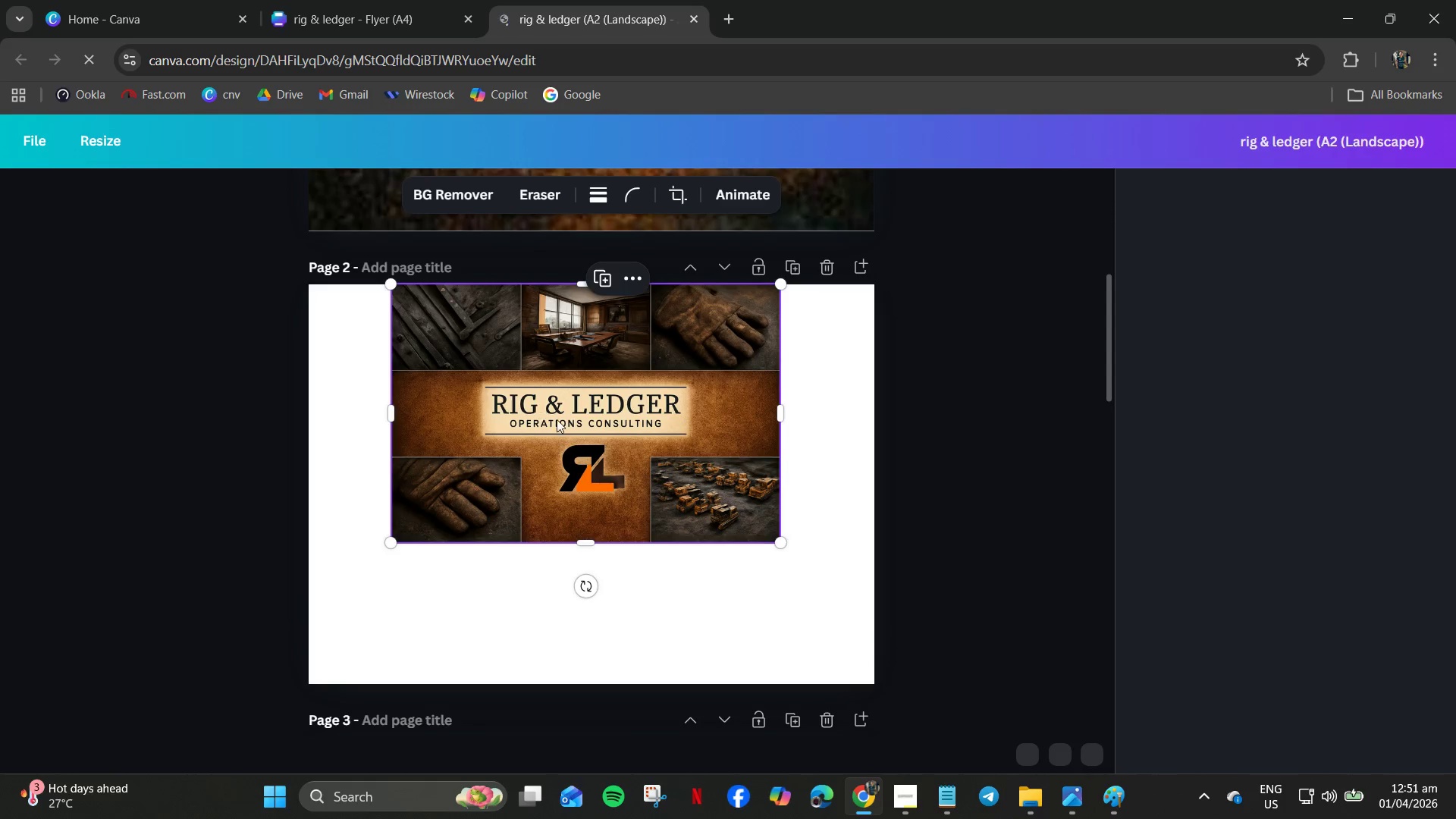 
right_click([598, 437])
 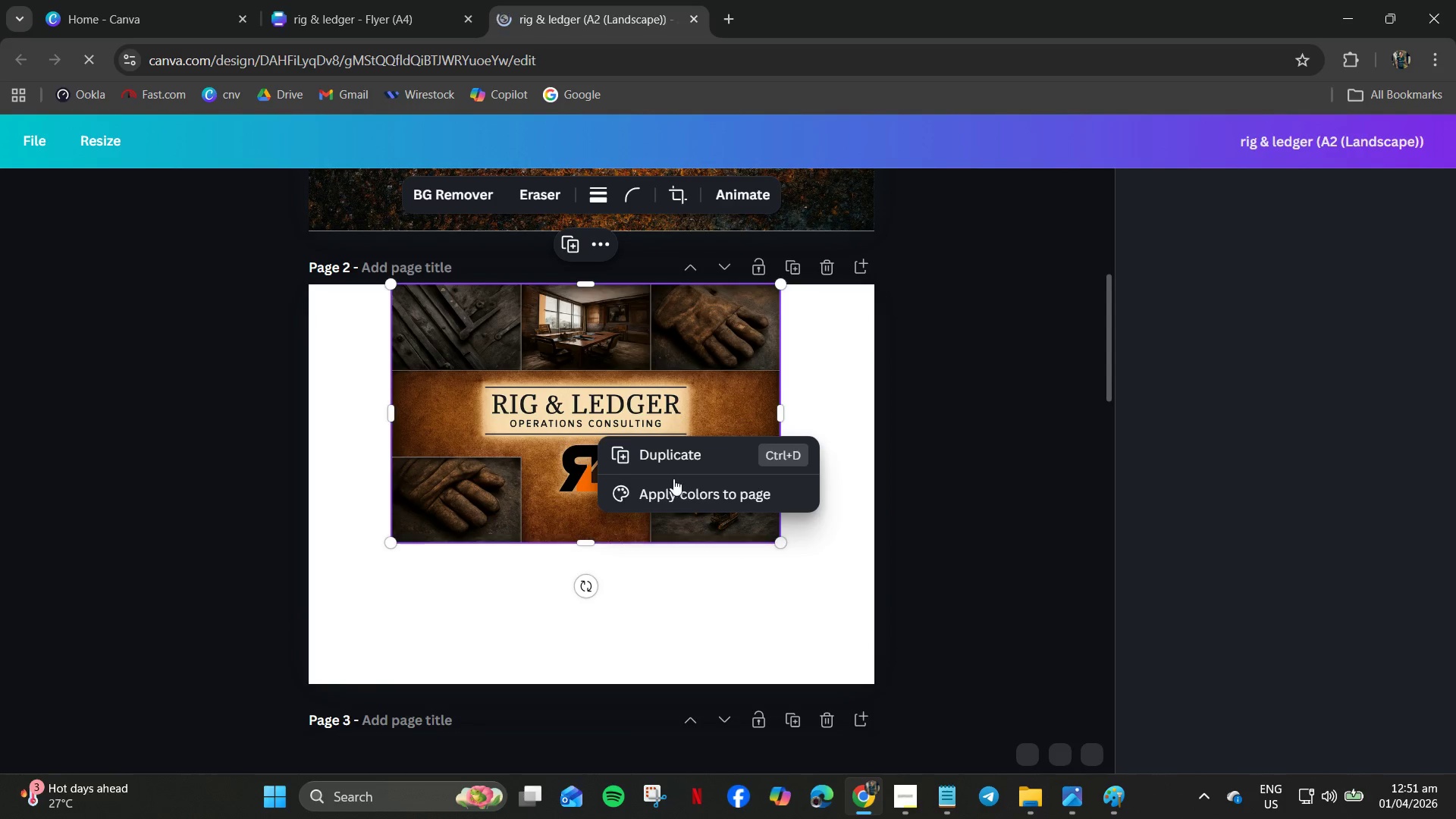 
left_click([698, 604])
 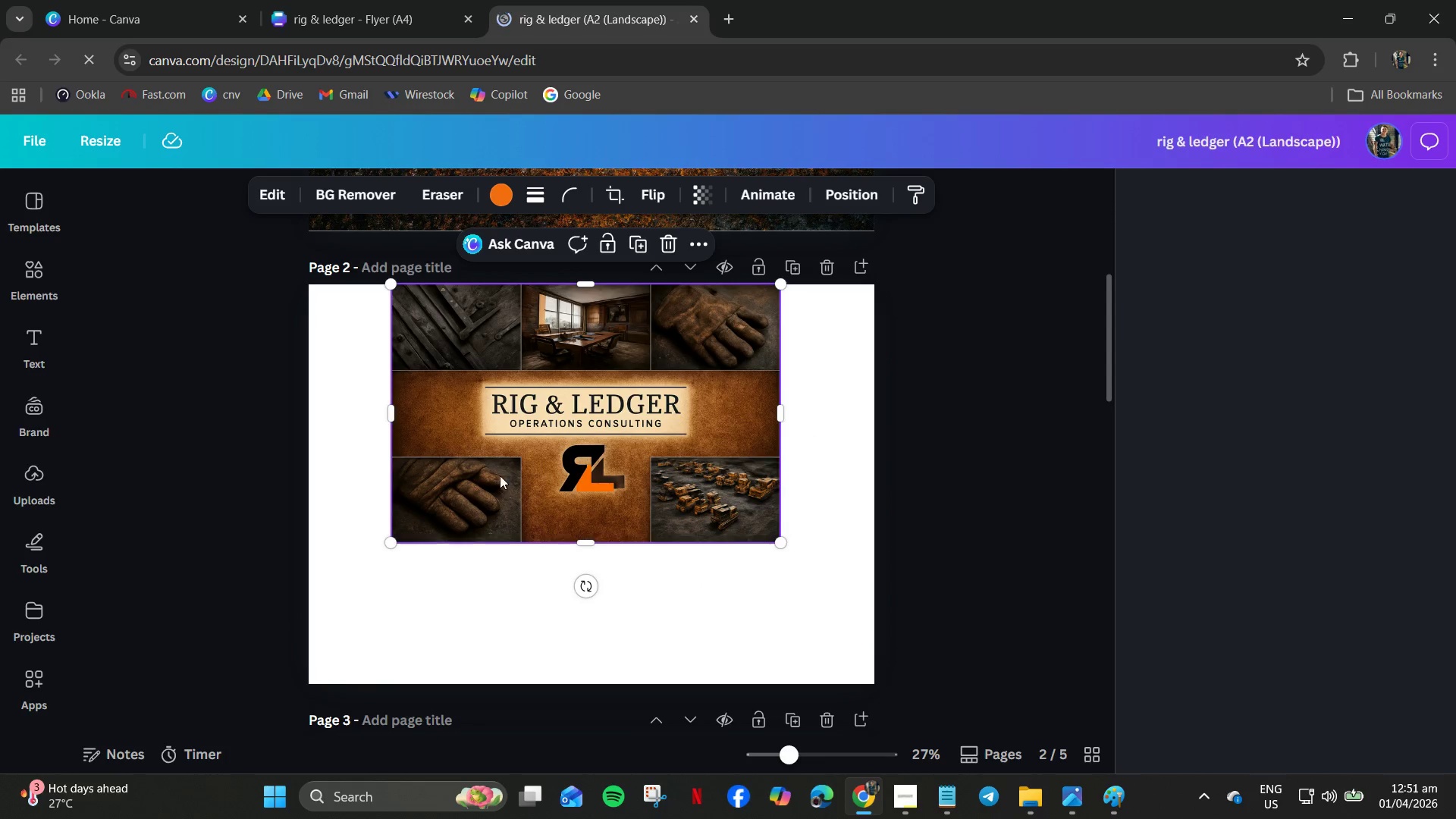 
left_click_drag(start_coordinate=[538, 448], to_coordinate=[496, 498])
 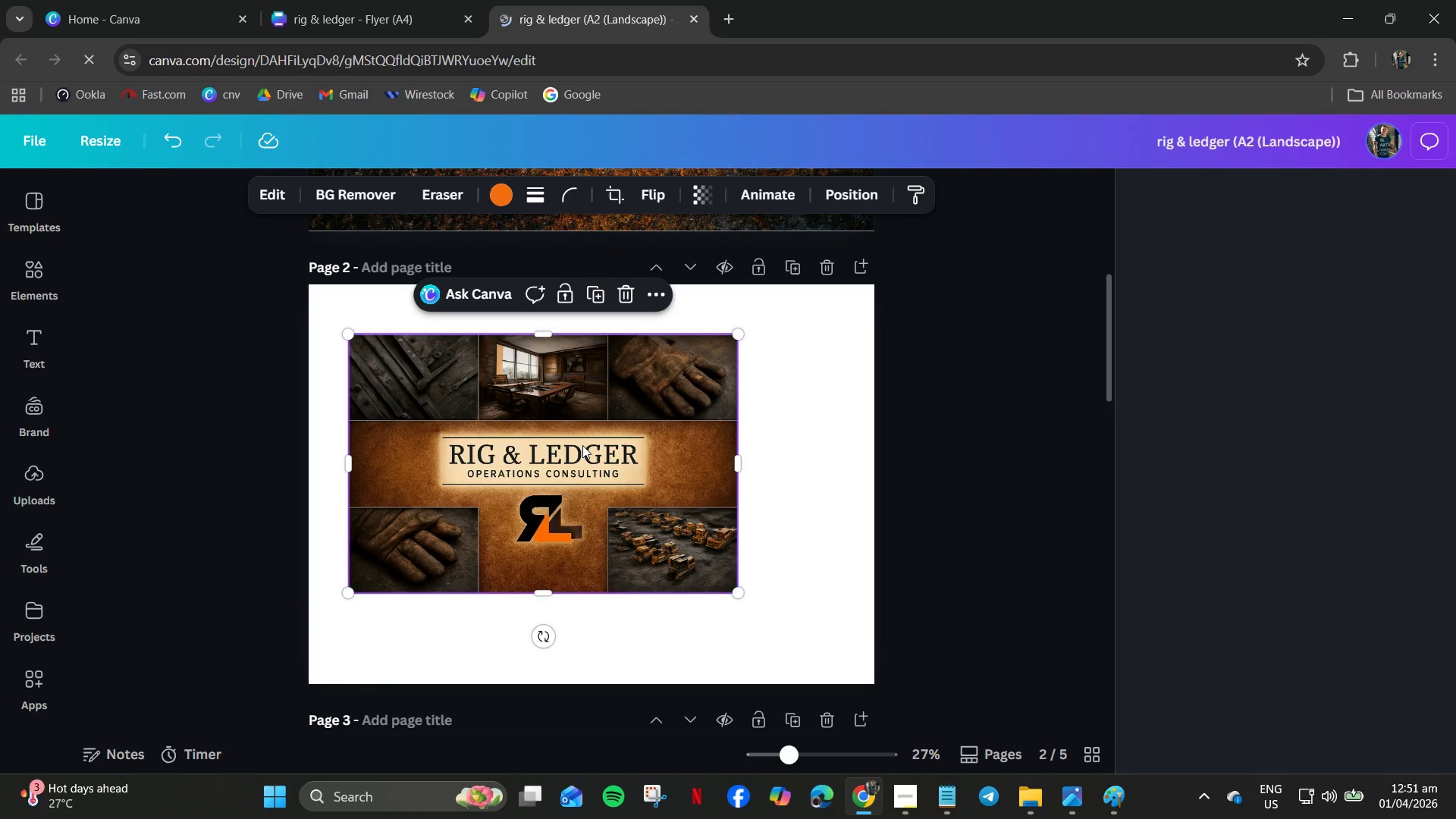 
right_click([585, 460])
 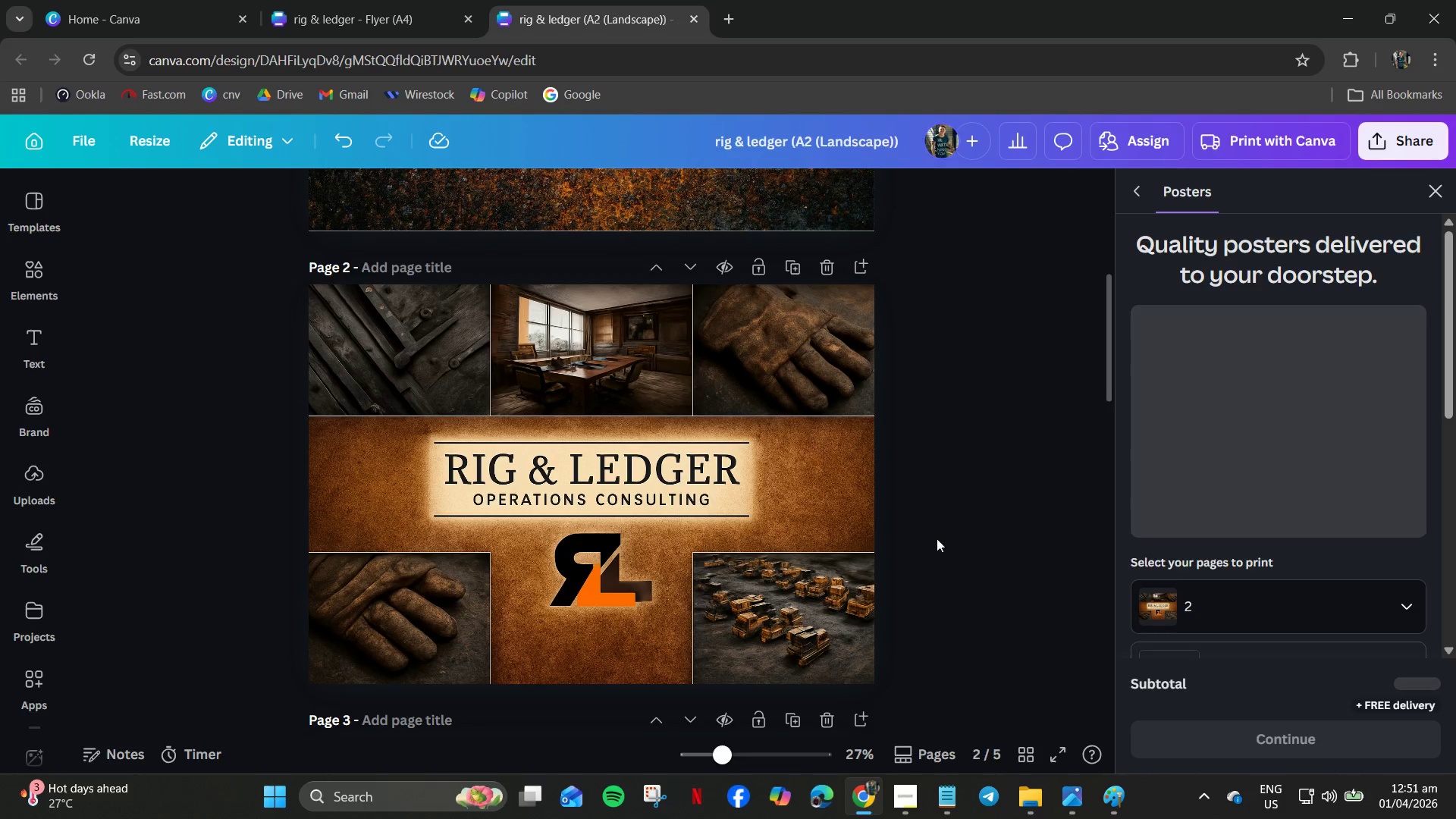 
wait(5.45)
 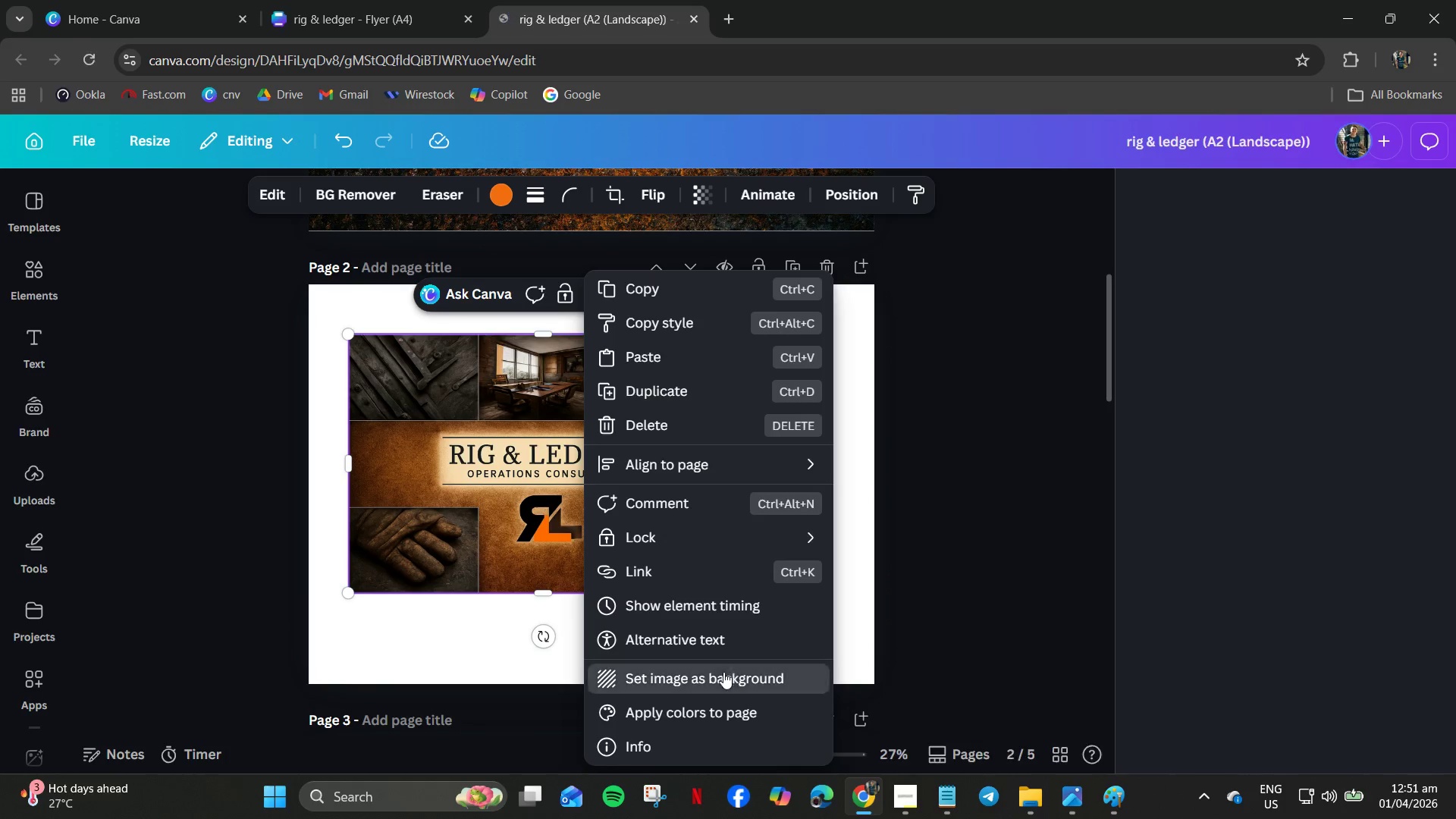 
scroll: coordinate [719, 550], scroll_direction: up, amount: 1.0
 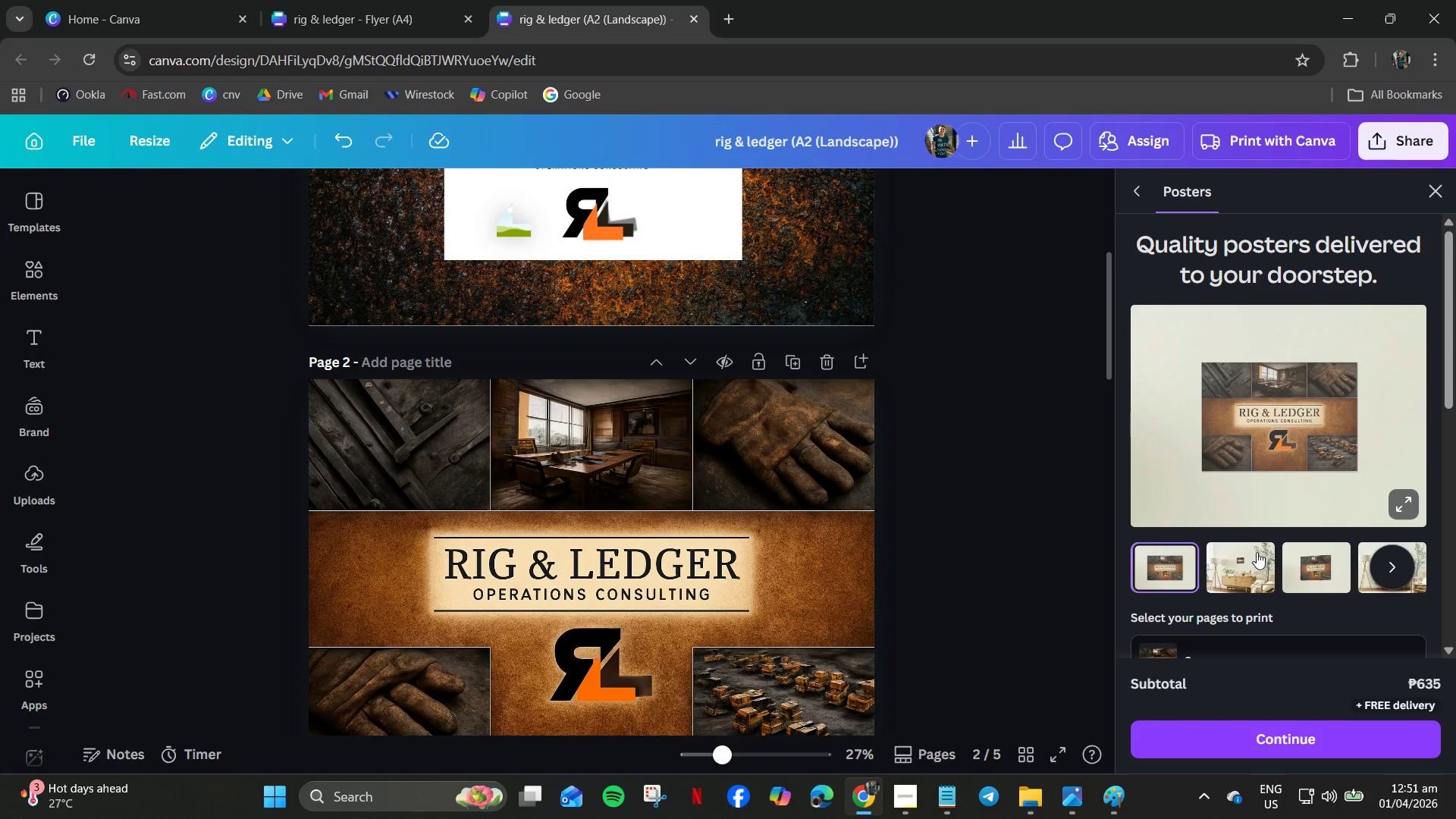 
scroll: coordinate [1251, 547], scroll_direction: down, amount: 8.0
 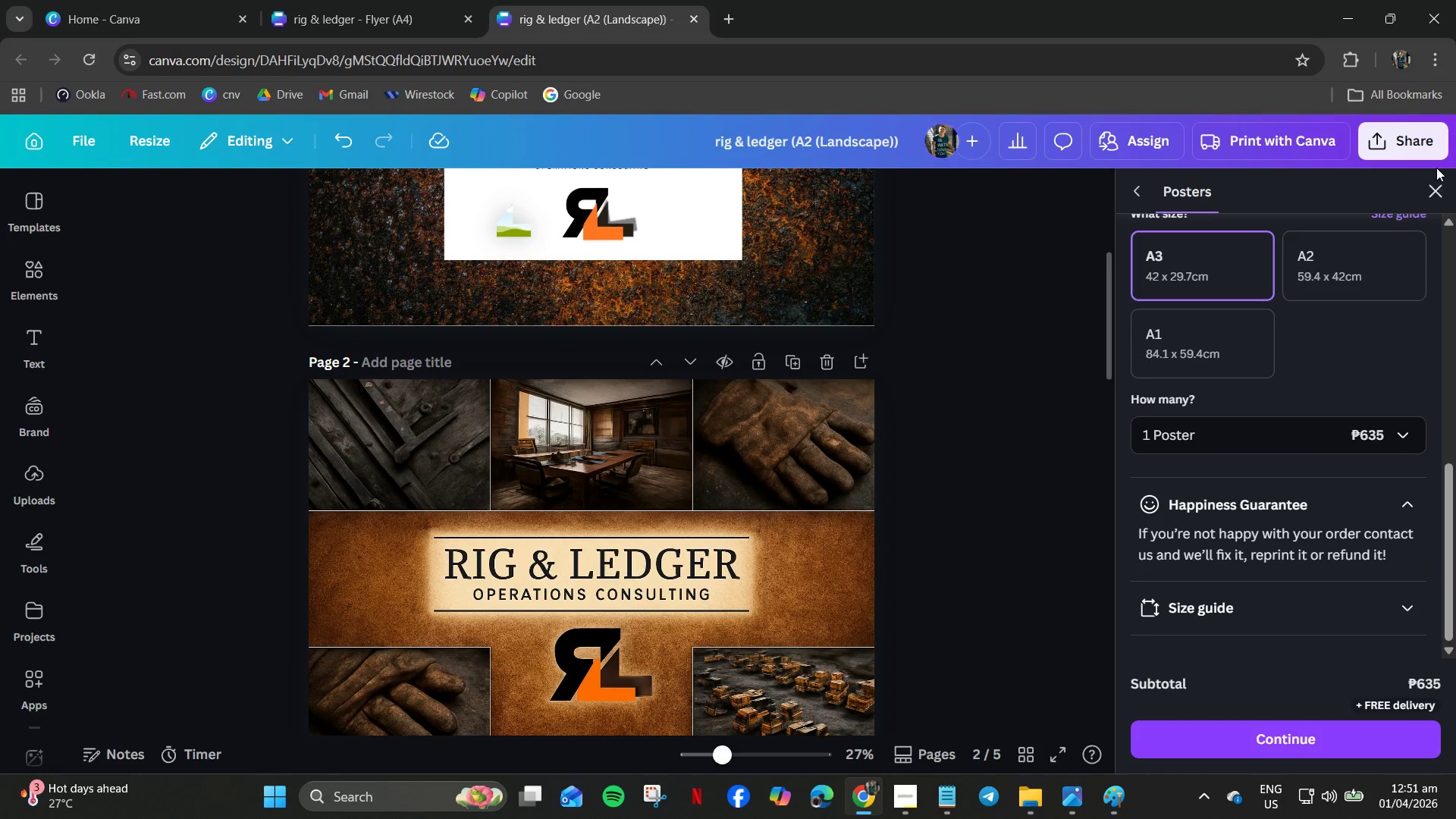 
left_click([1436, 183])
 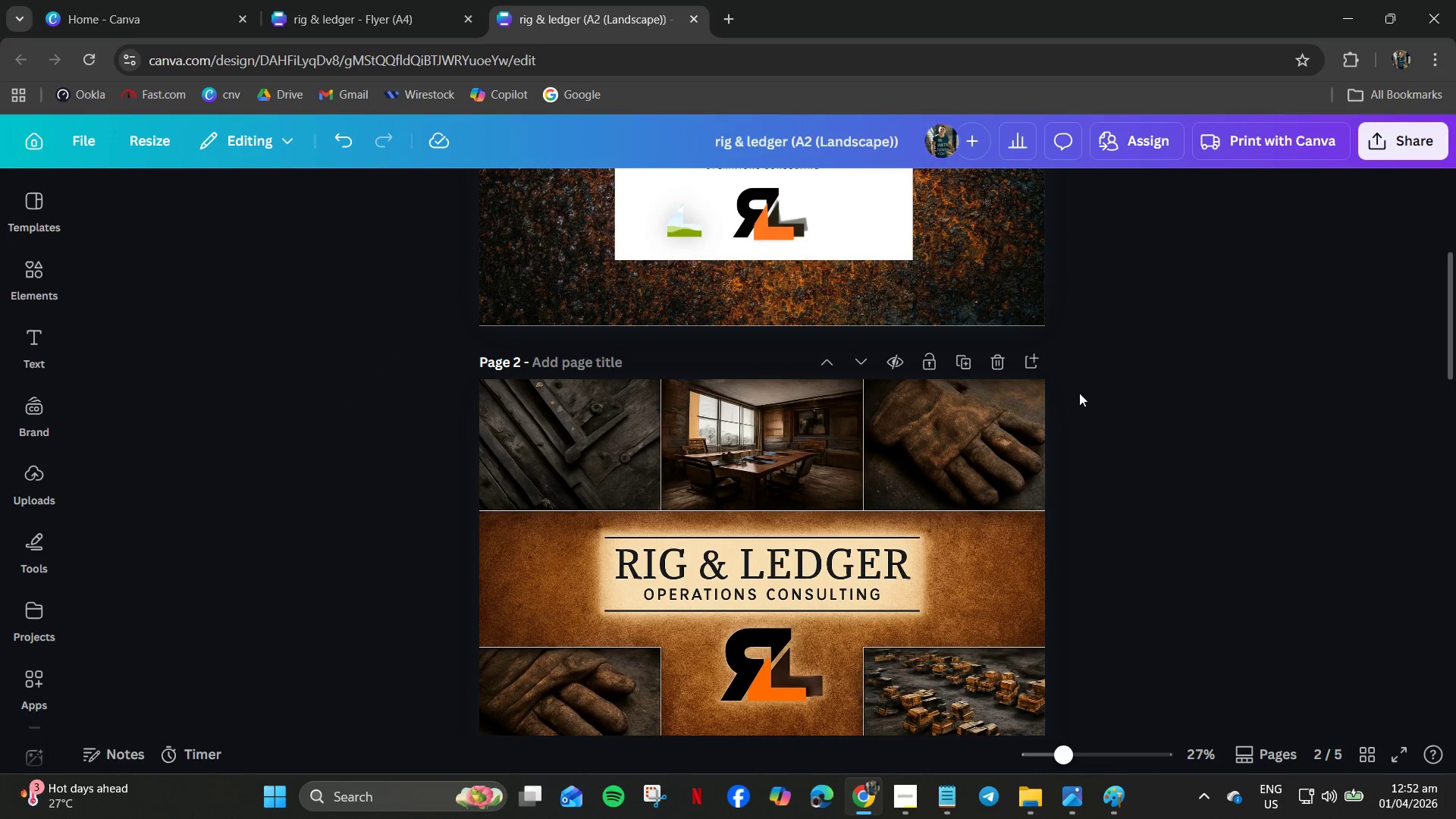 
scroll: coordinate [1045, 476], scroll_direction: up, amount: 5.0
 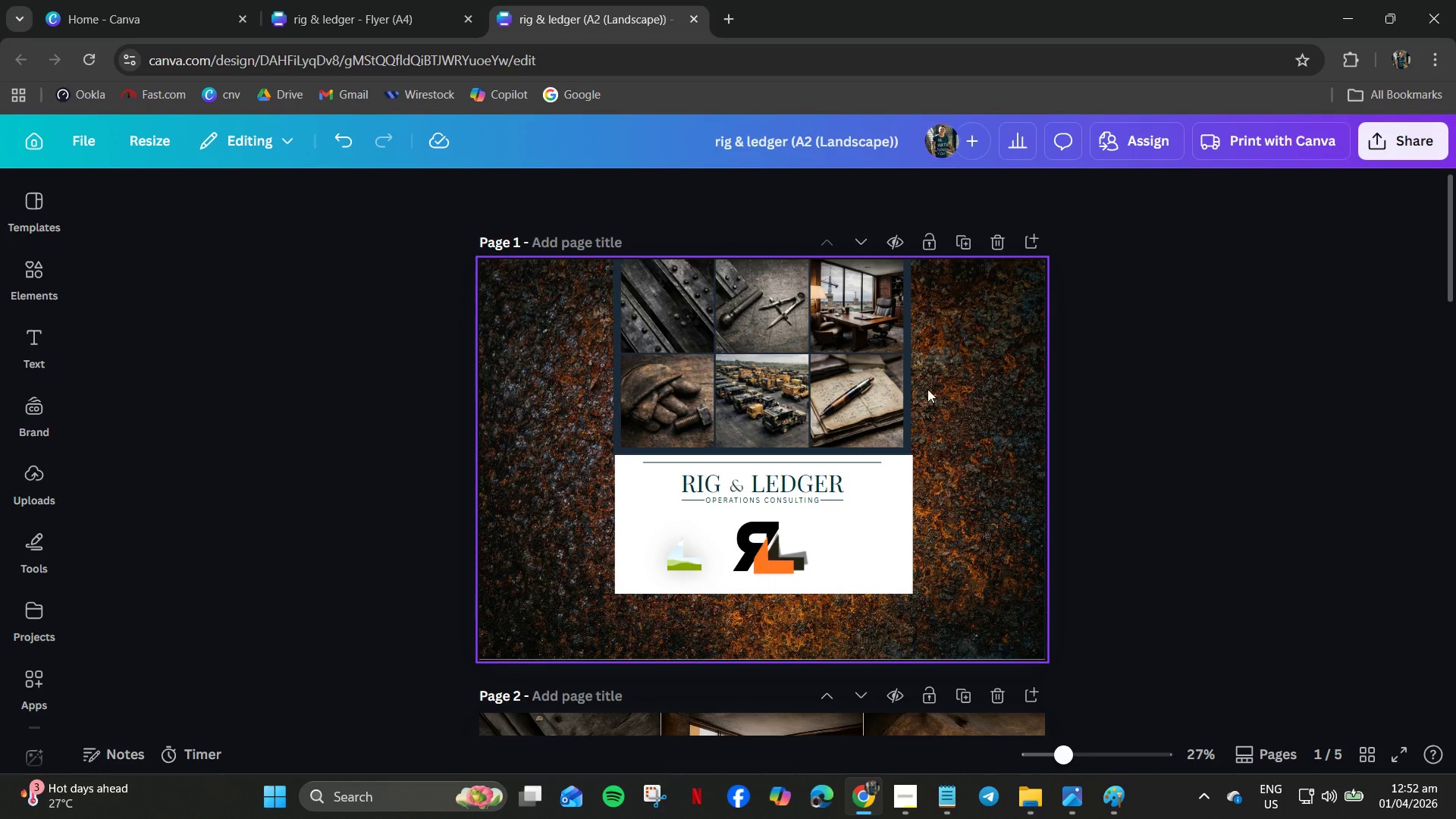 
scroll: coordinate [1019, 500], scroll_direction: down, amount: 5.0
 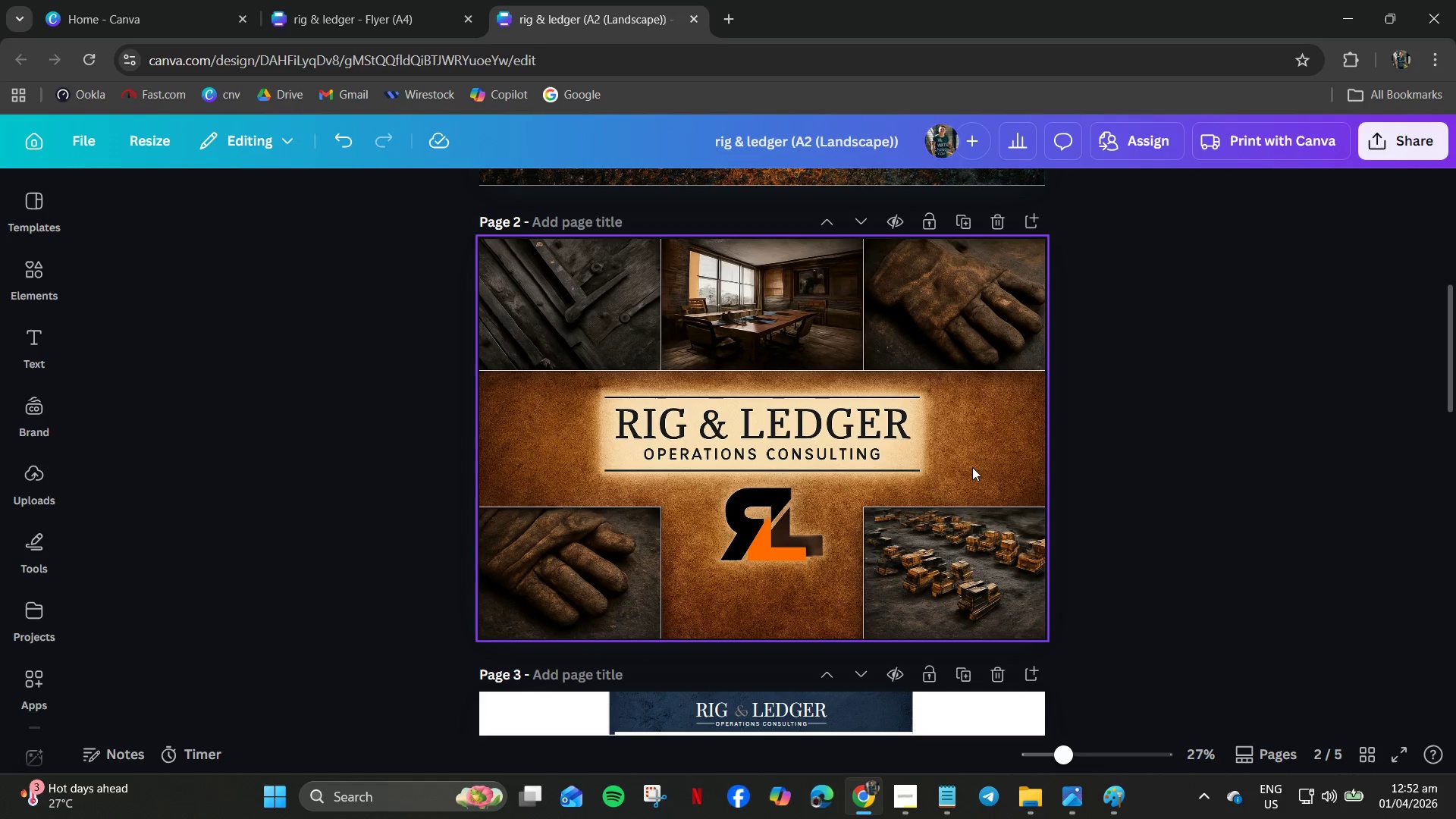 
left_click([981, 467])
 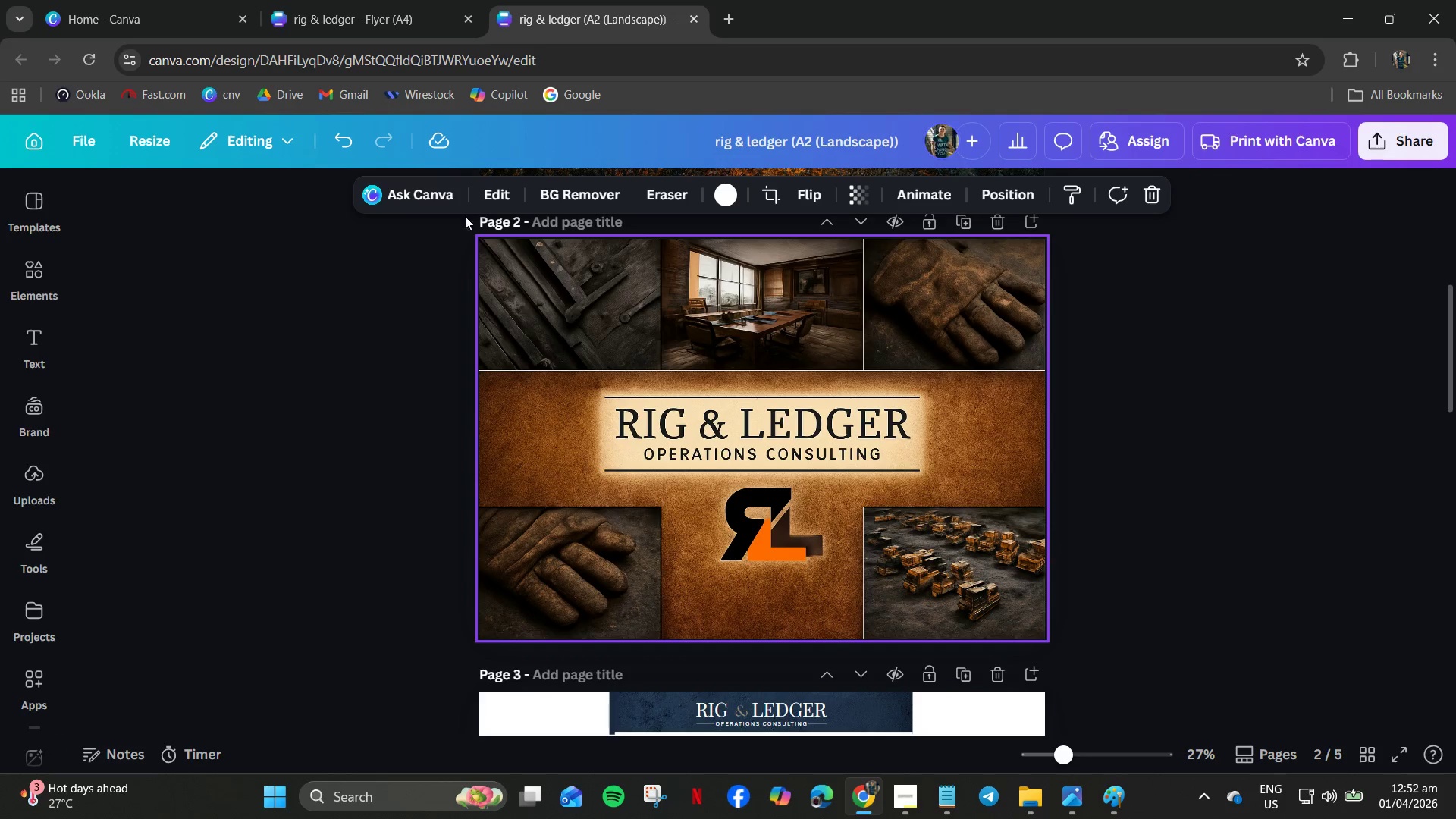 
left_click([506, 204])
 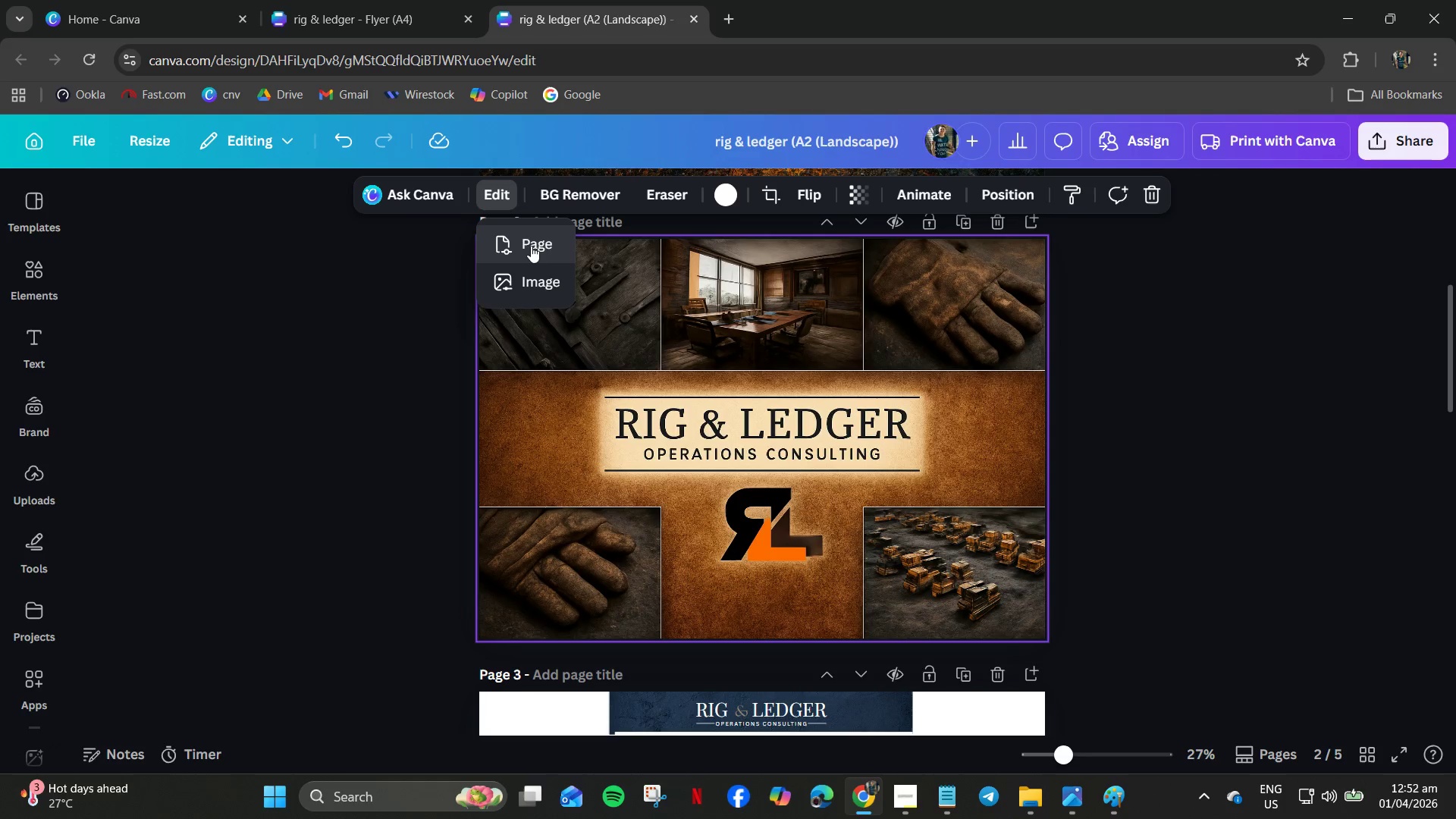 
left_click([535, 284])
 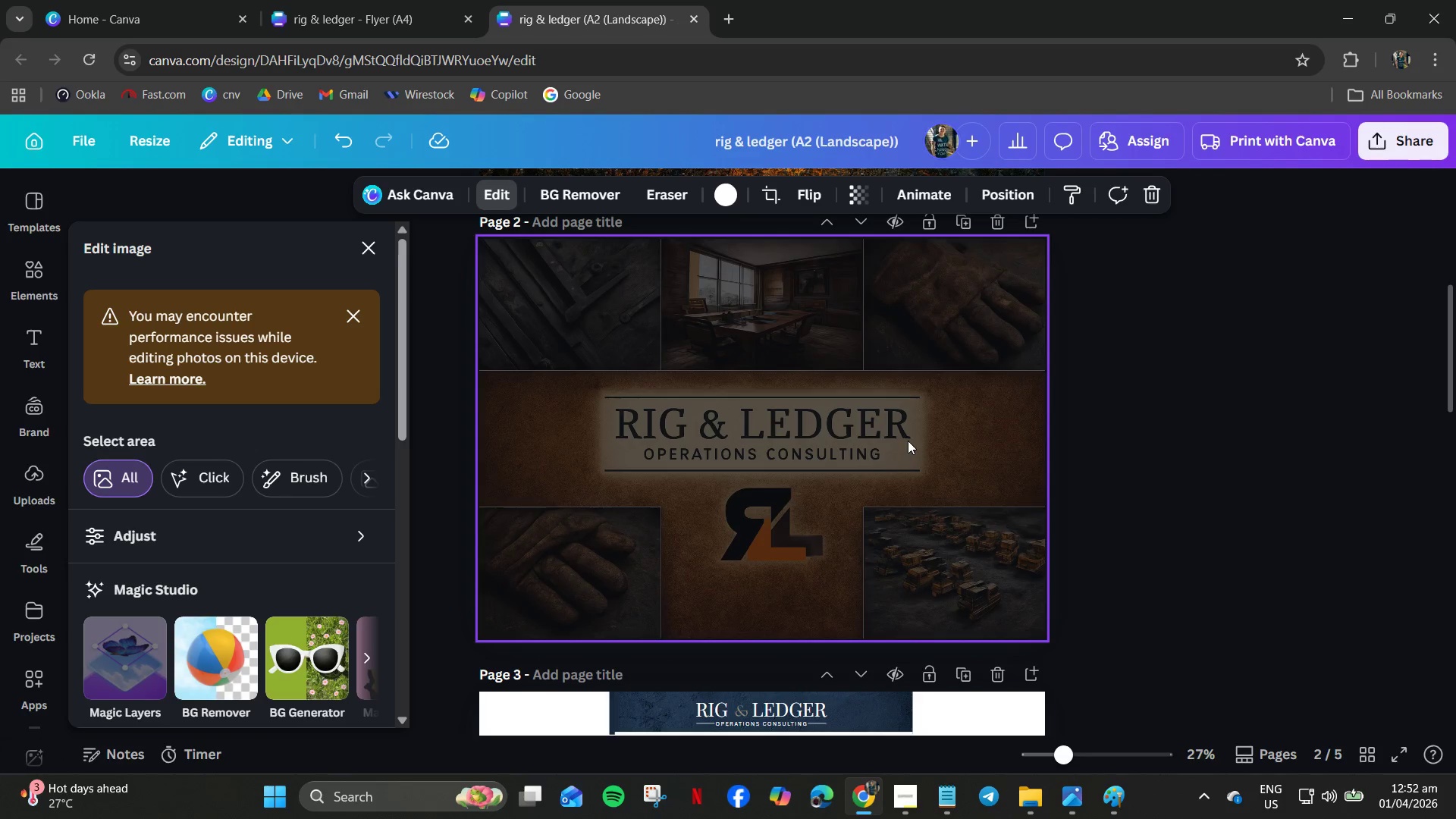 
wait(31.77)
 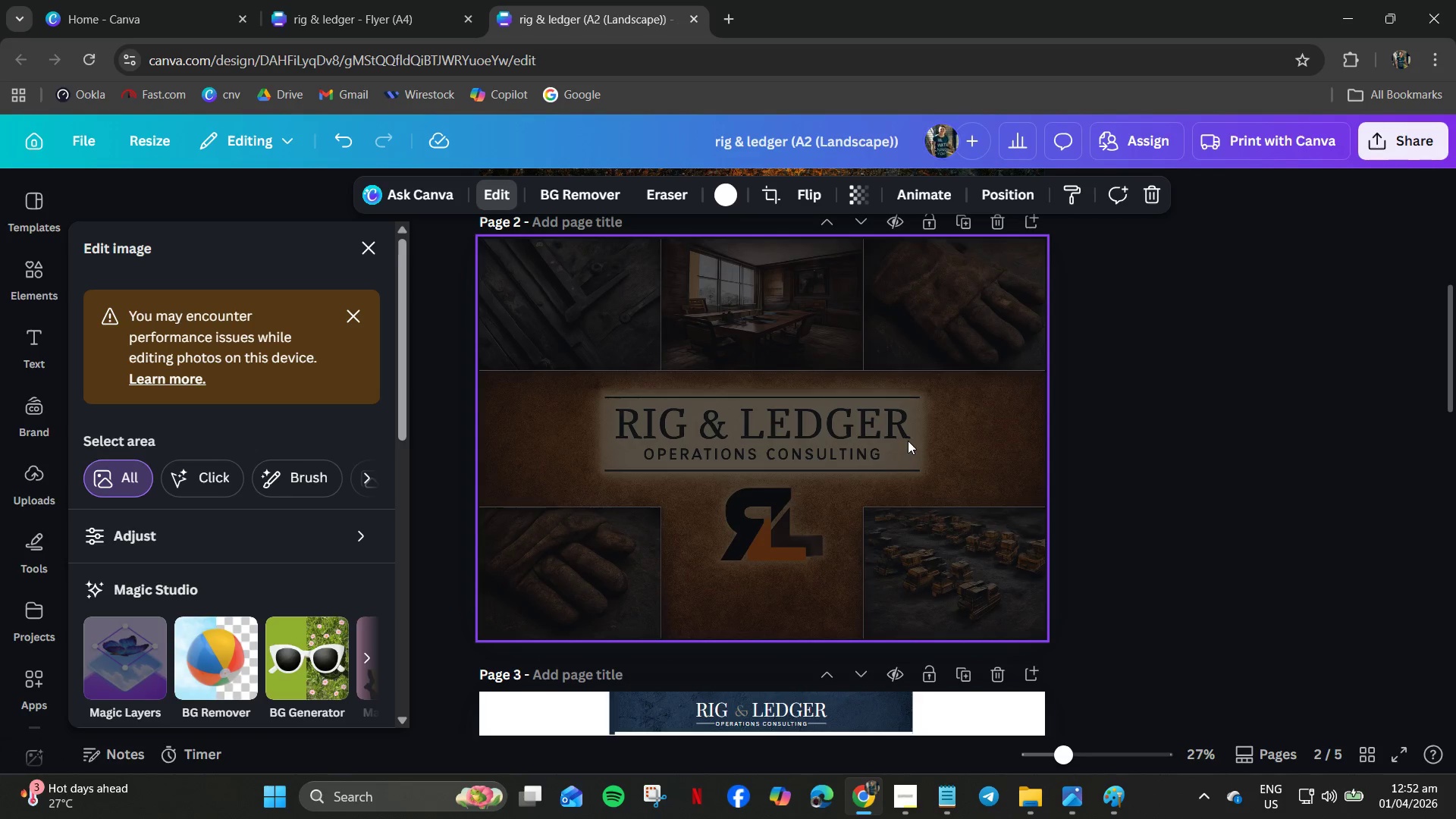 
left_click_drag(start_coordinate=[884, 427], to_coordinate=[880, 417])
 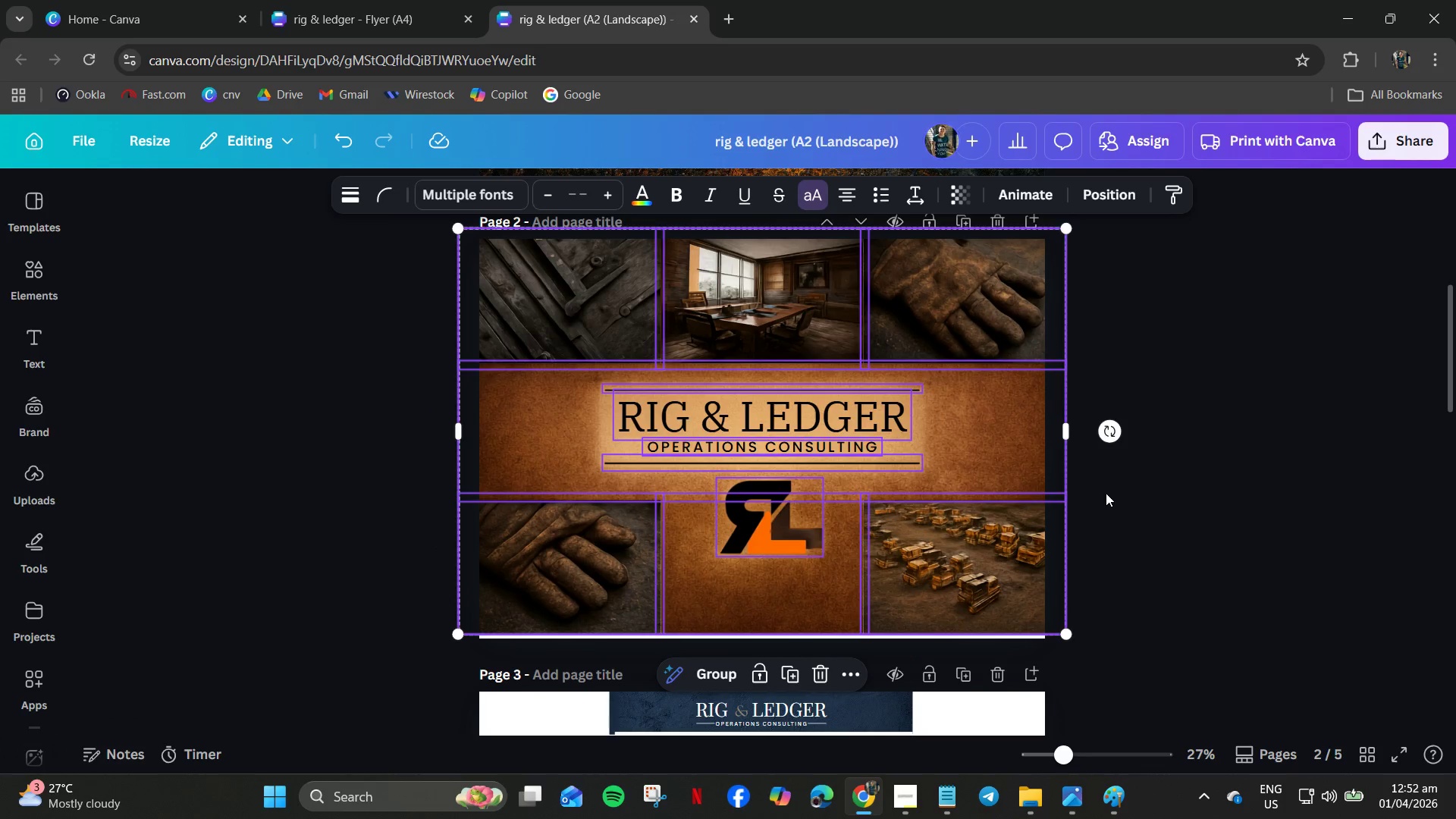 
key(Control+Z)
 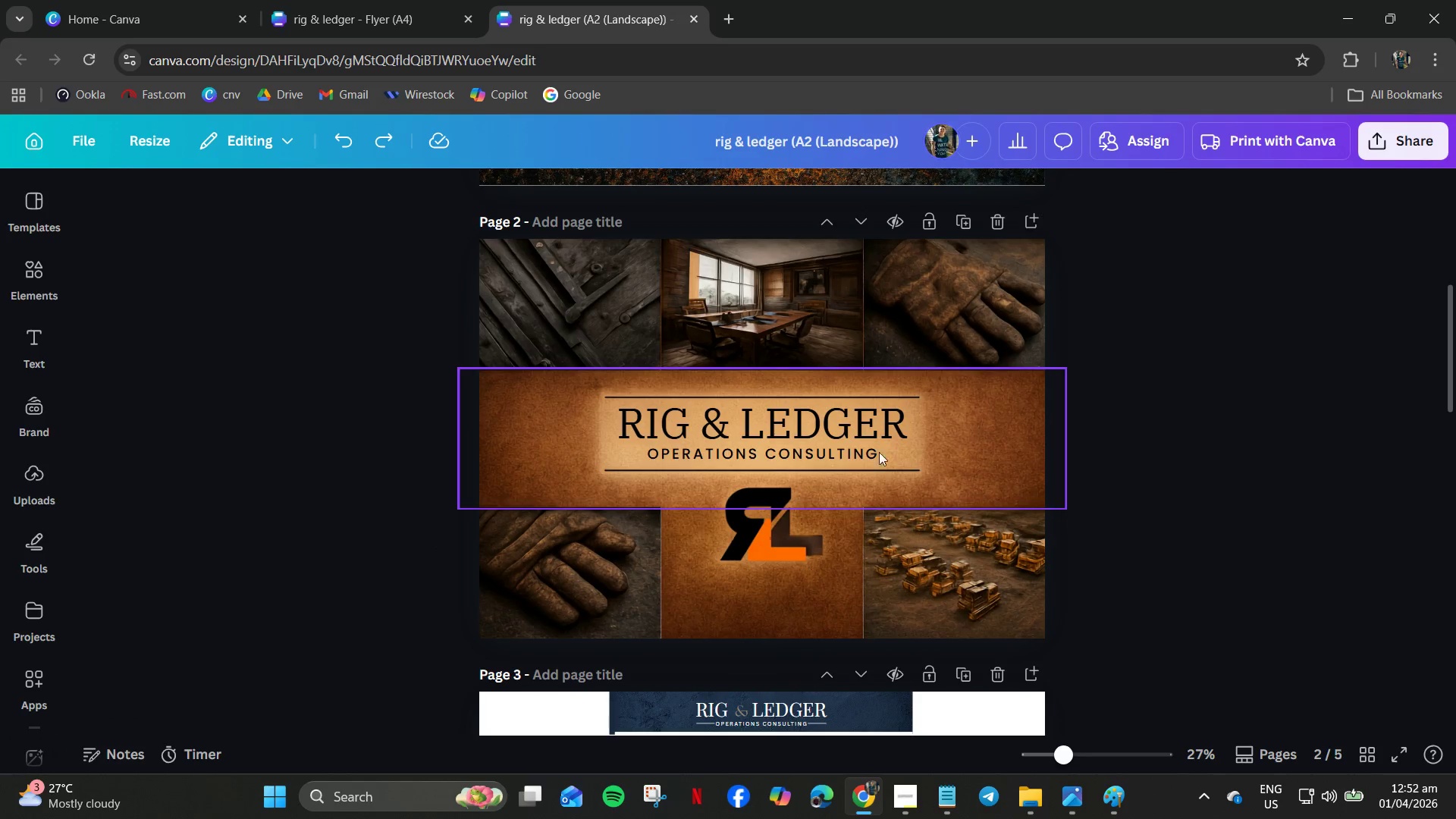 
left_click([867, 450])
 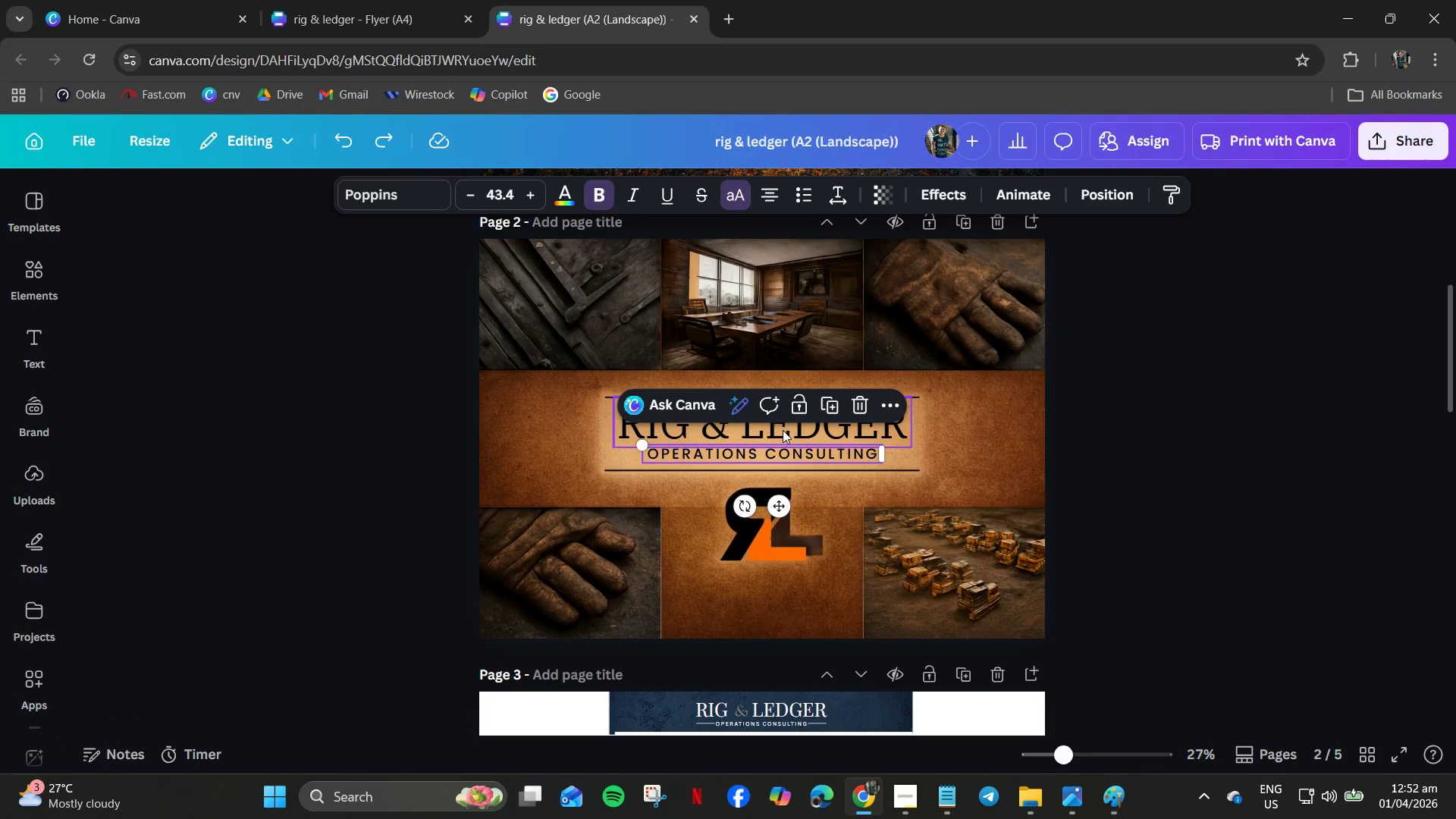 
left_click([787, 438])
 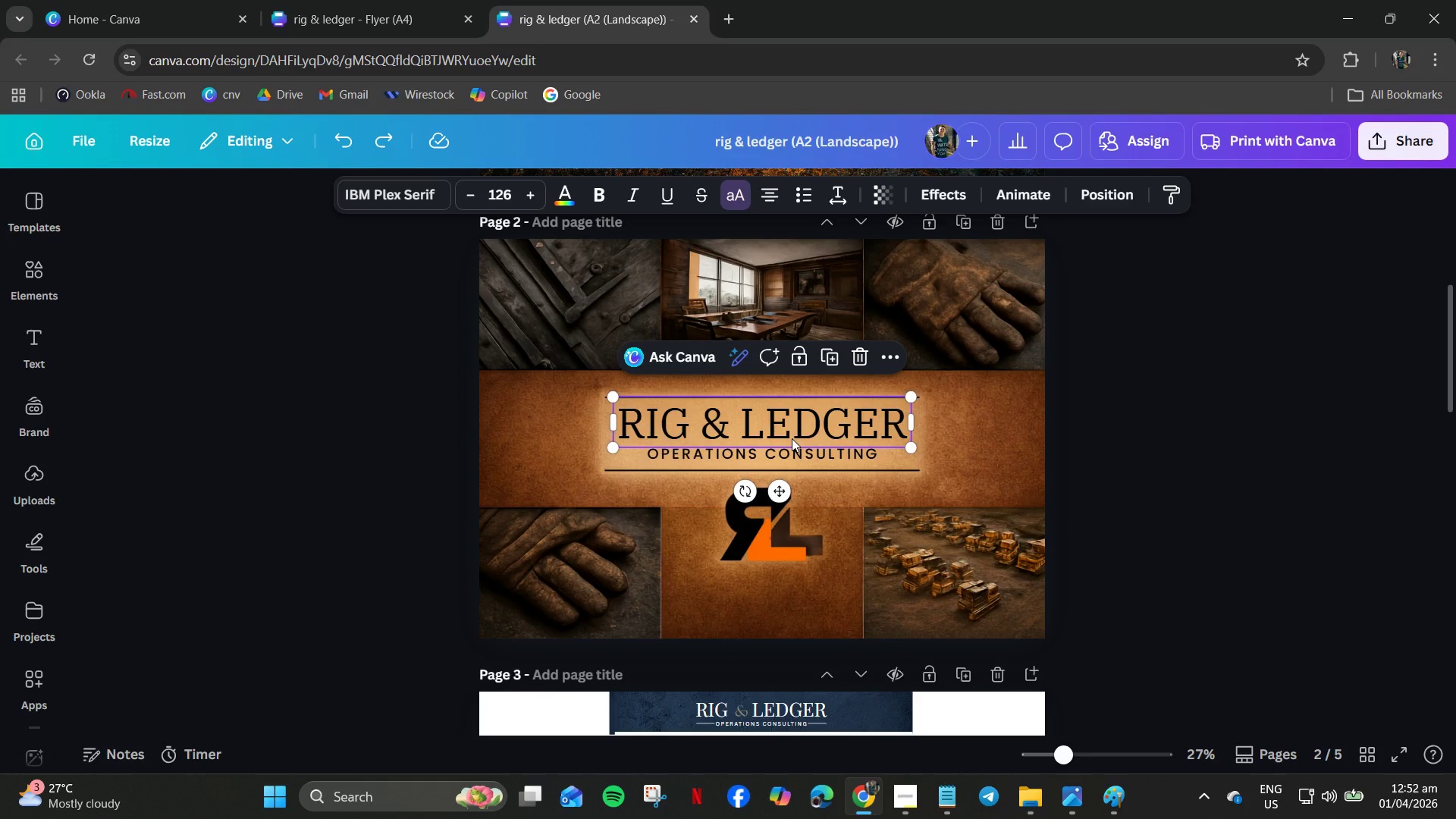 
left_click_drag(start_coordinate=[792, 438], to_coordinate=[768, 457])
 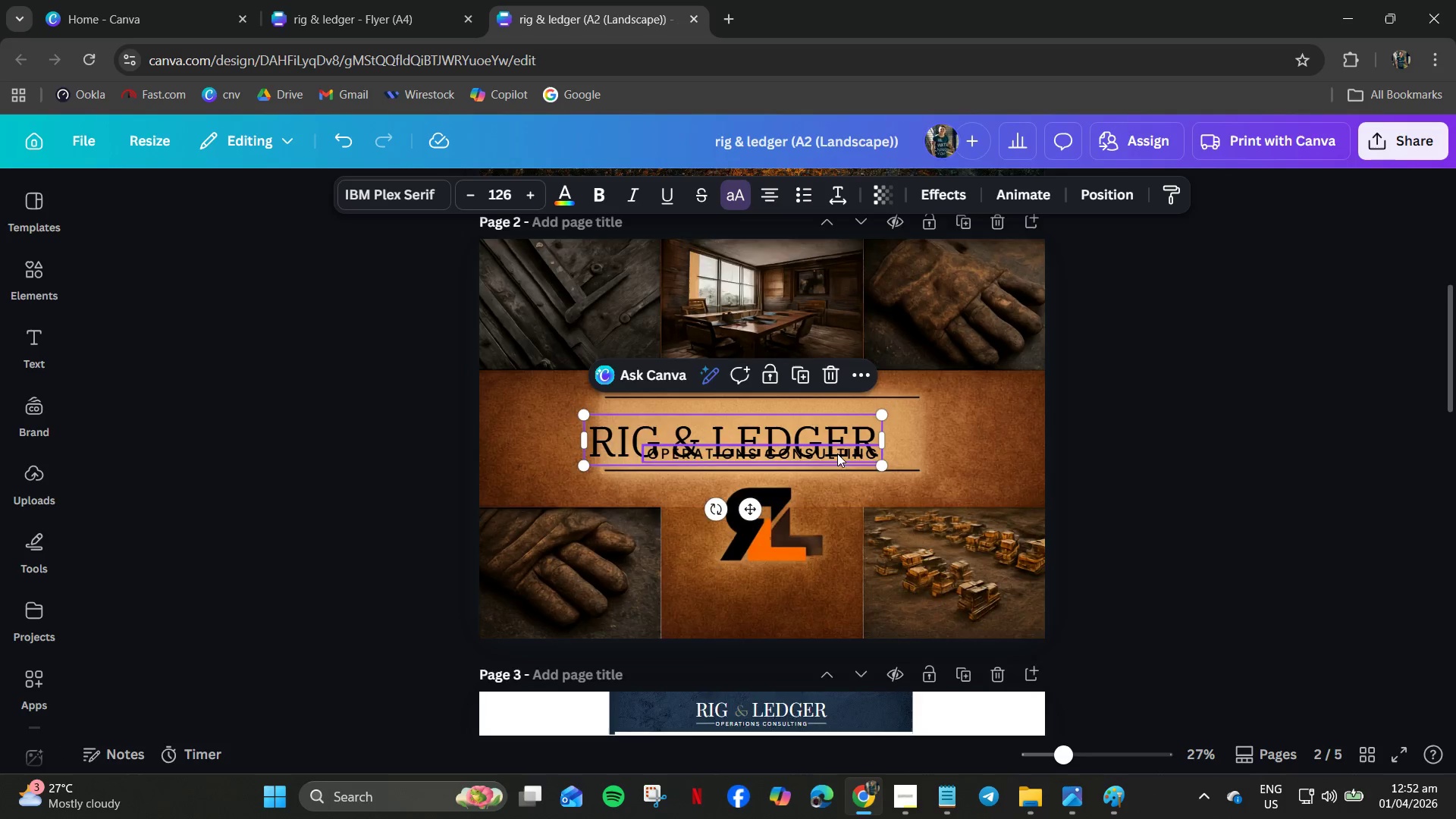 
scroll: coordinate [849, 452], scroll_direction: up, amount: 2.0
 